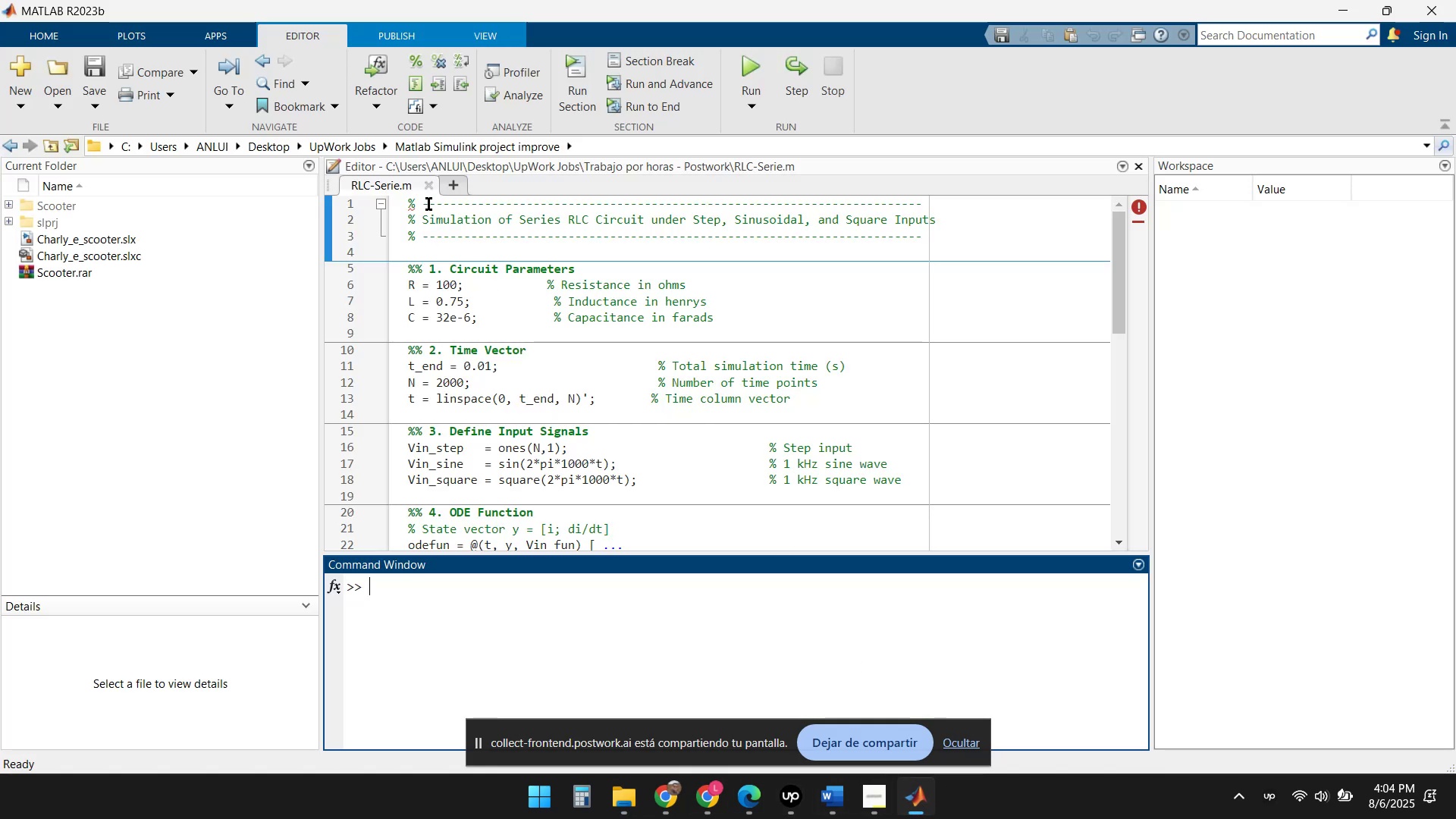 
left_click([429, 184])
 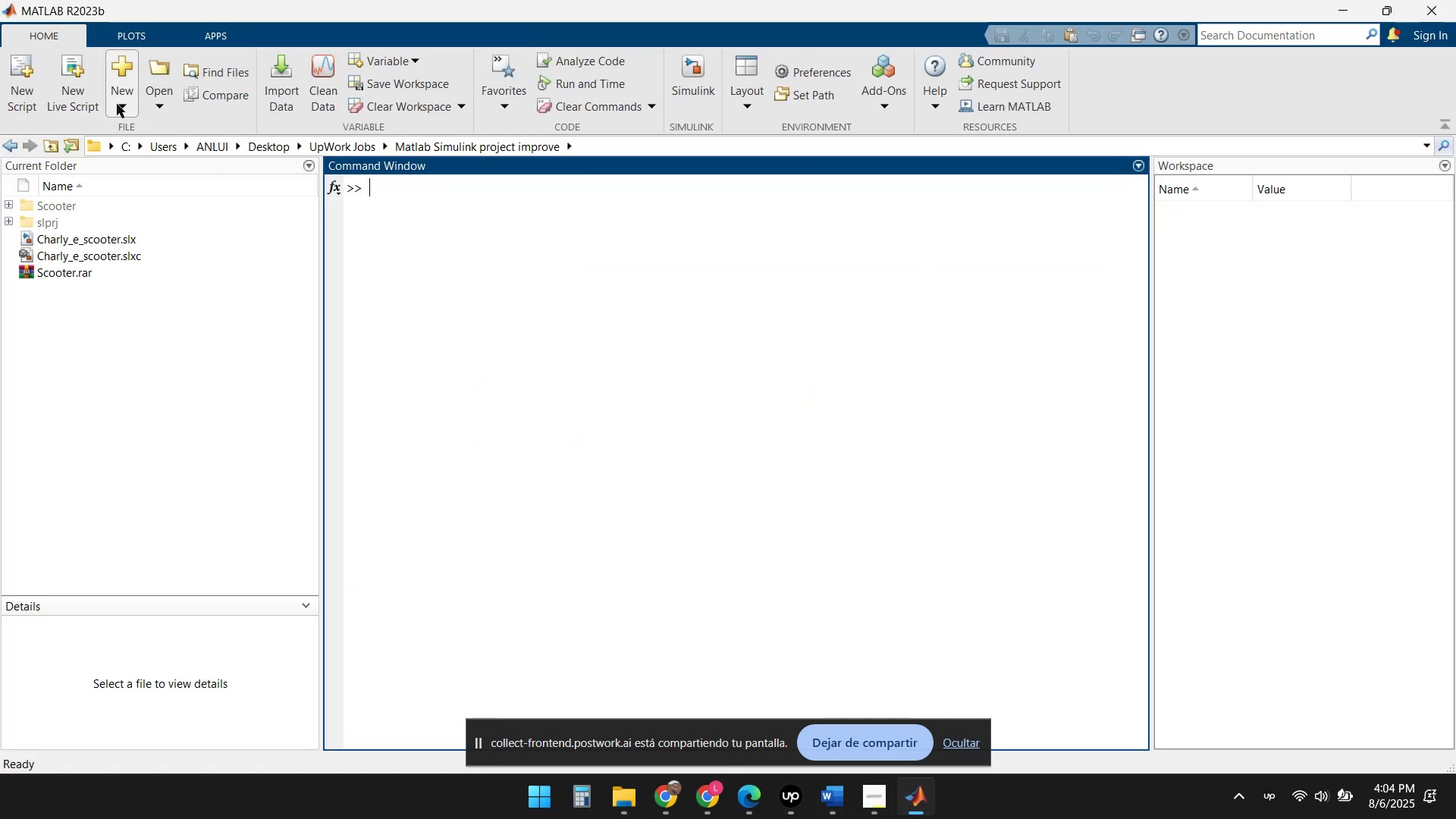 
left_click([162, 106])
 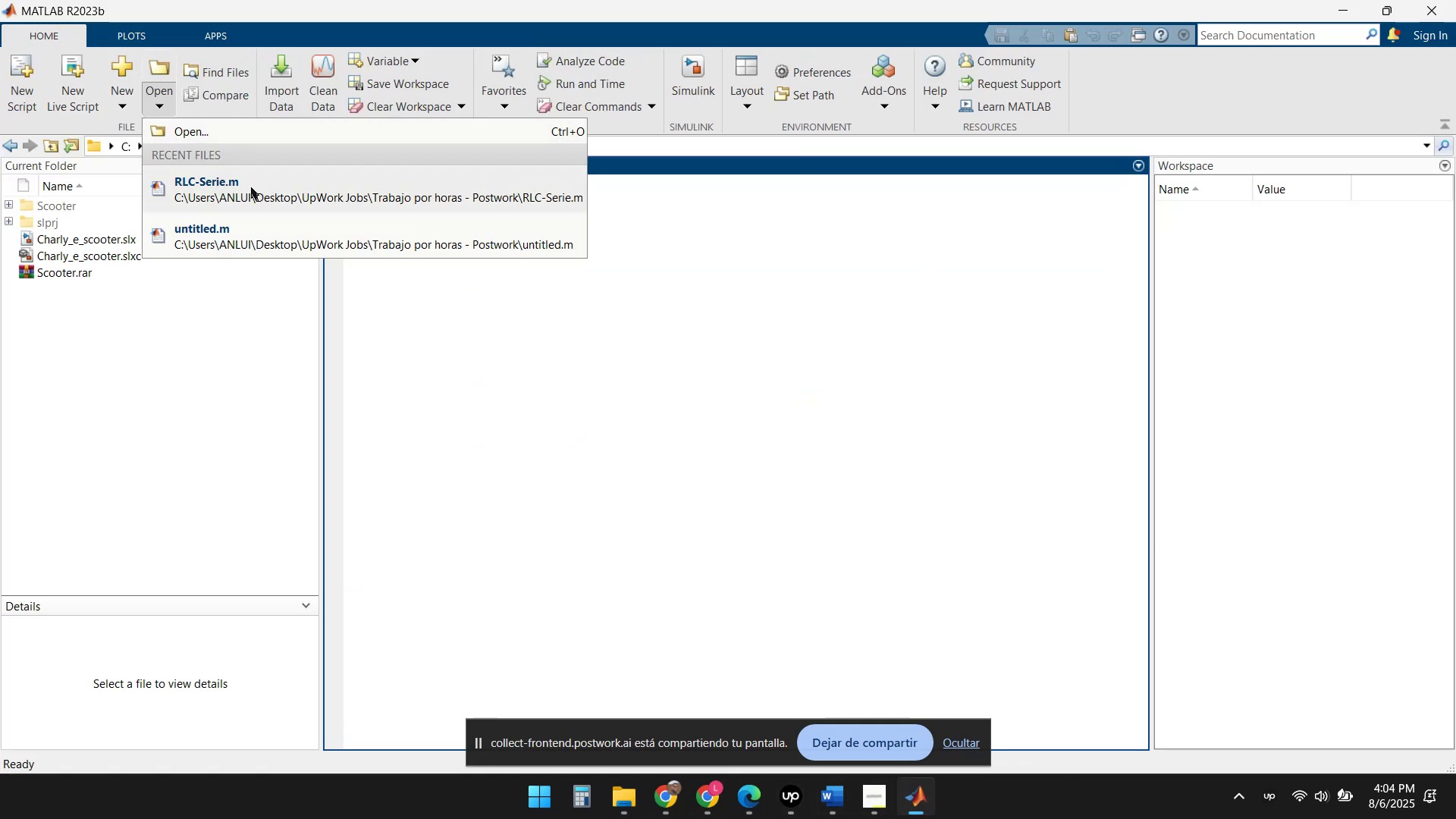 
left_click([220, 133])
 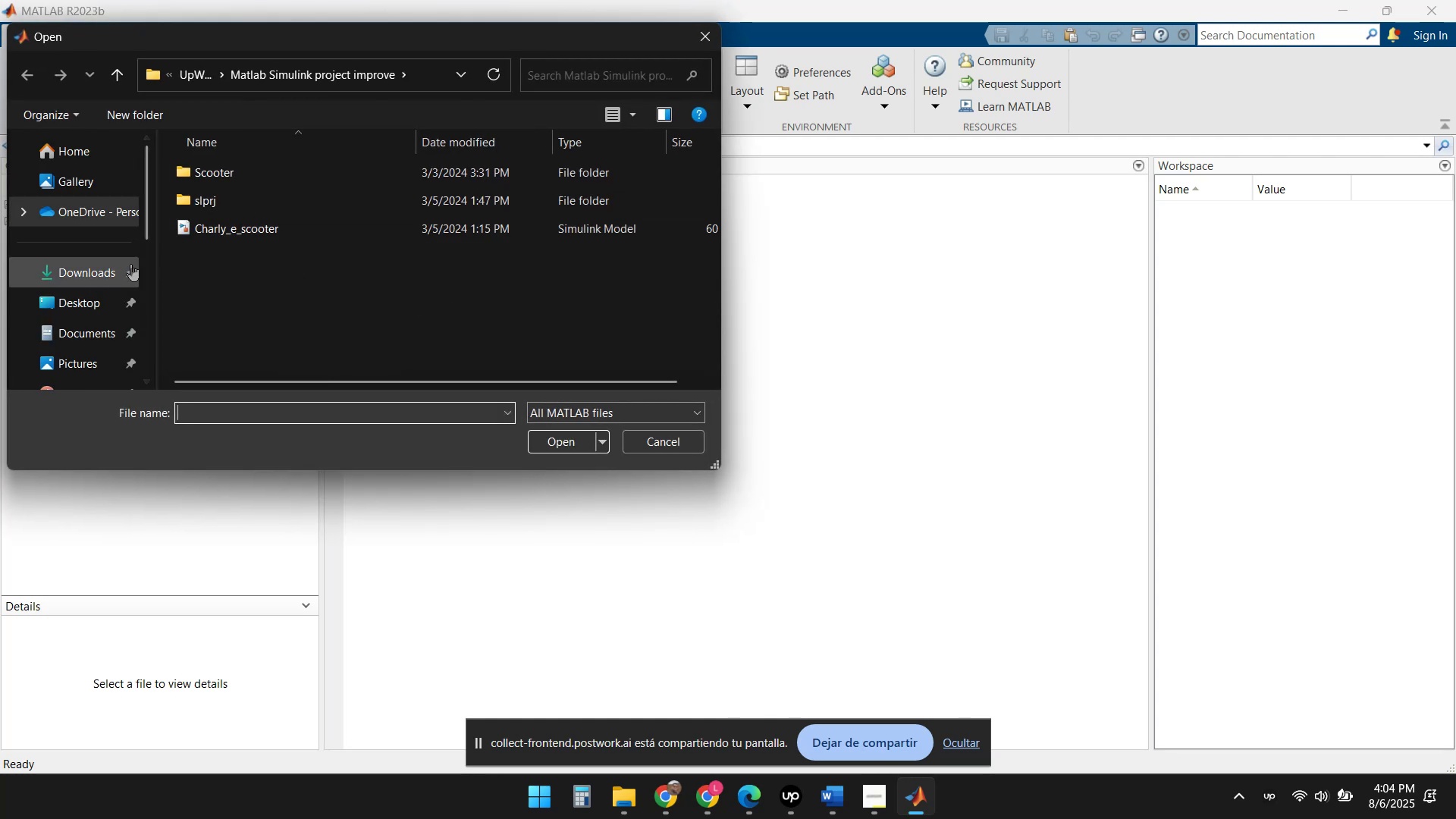 
left_click([183, 71])
 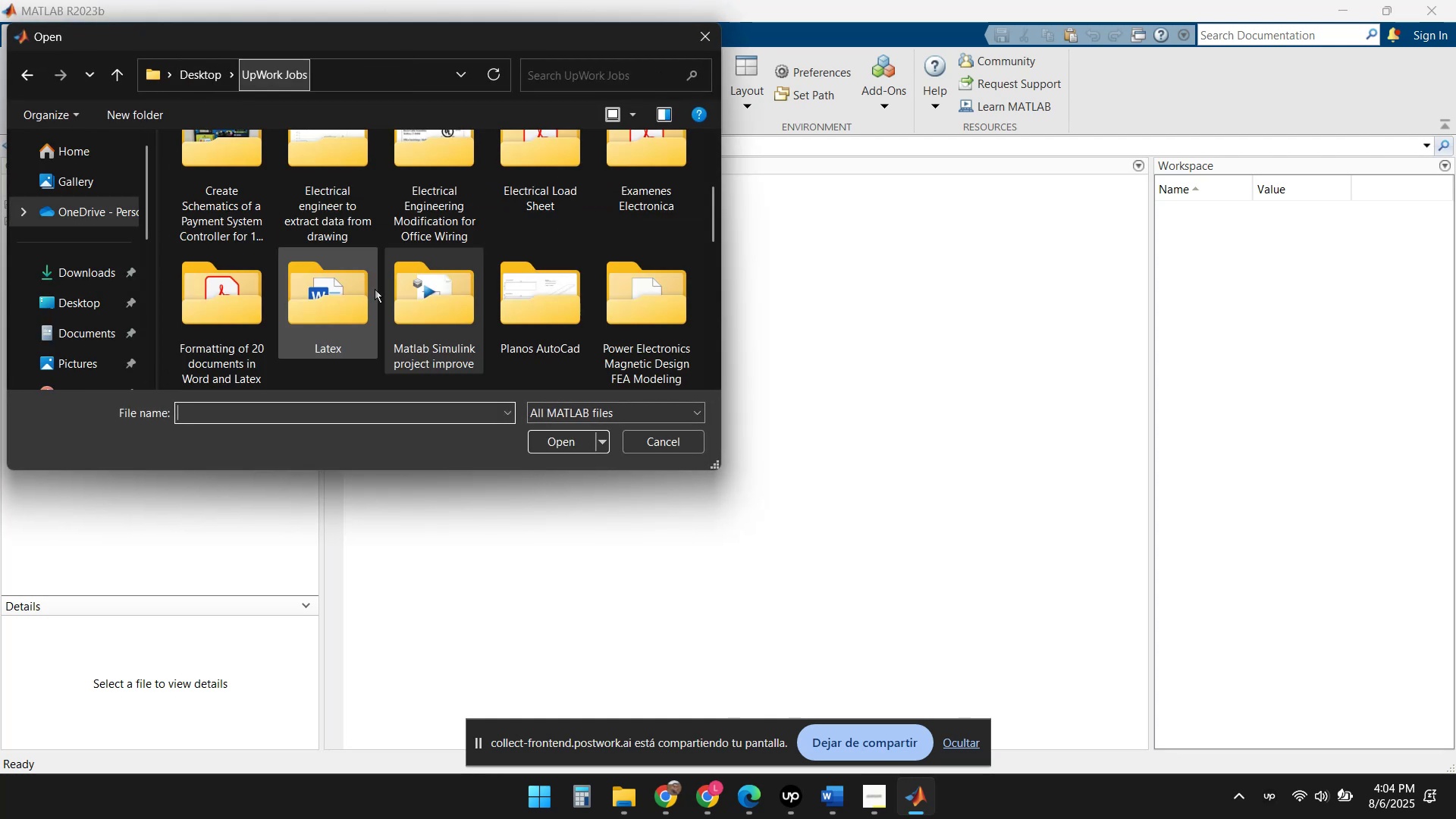 
scroll: coordinate [416, 268], scroll_direction: down, amount: 2.0
 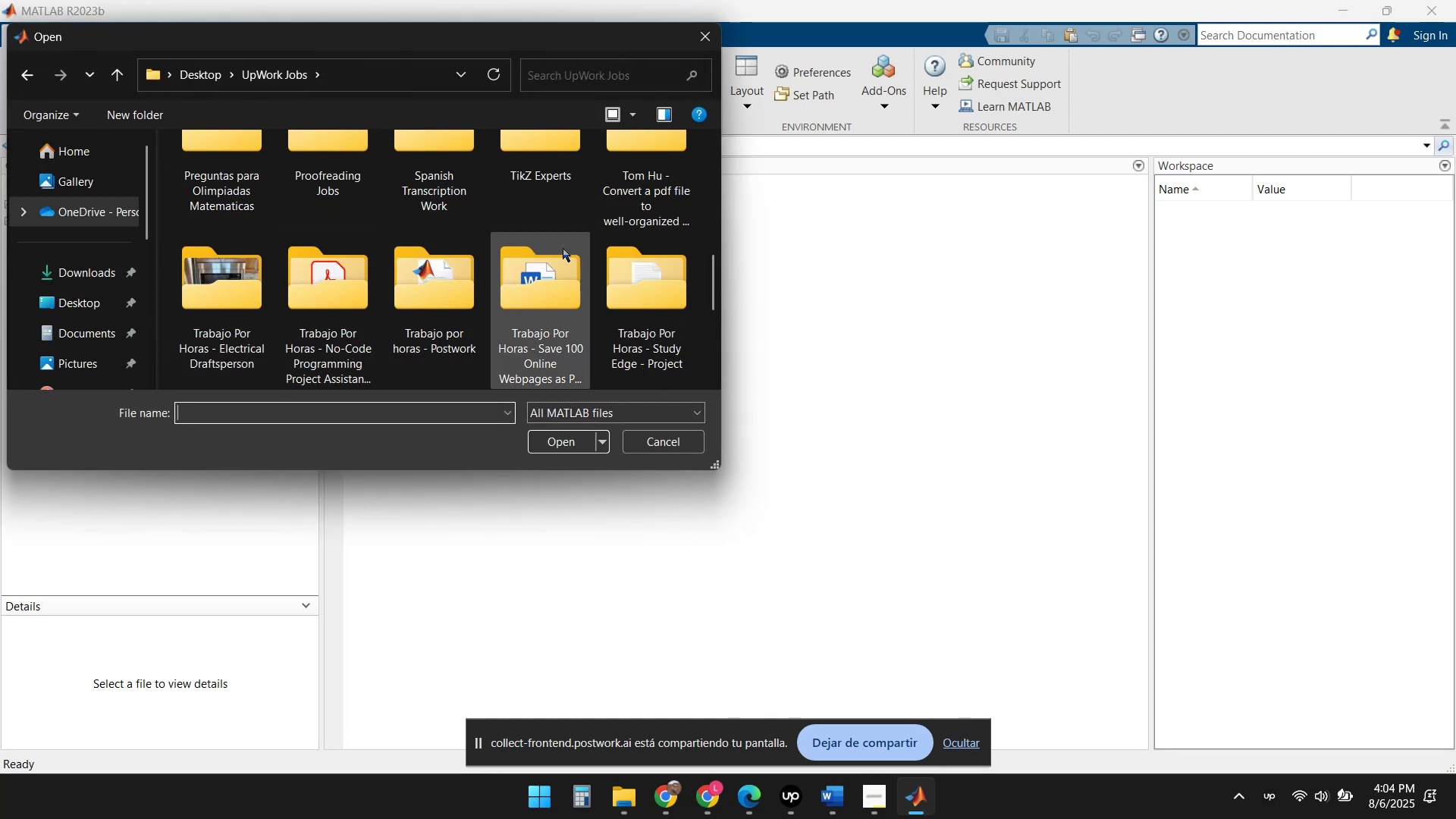 
double_click([444, 300])
 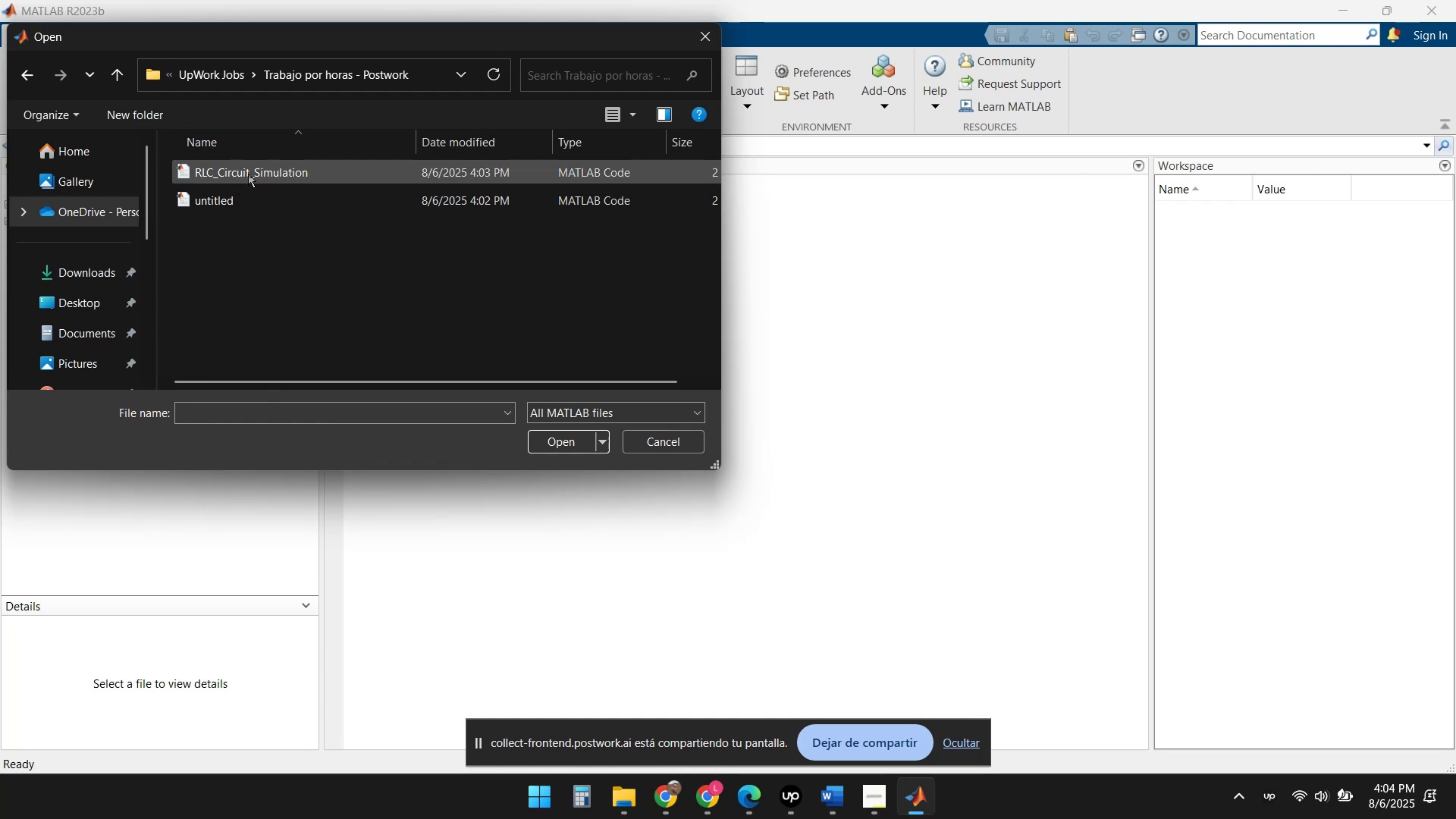 
double_click([248, 174])
 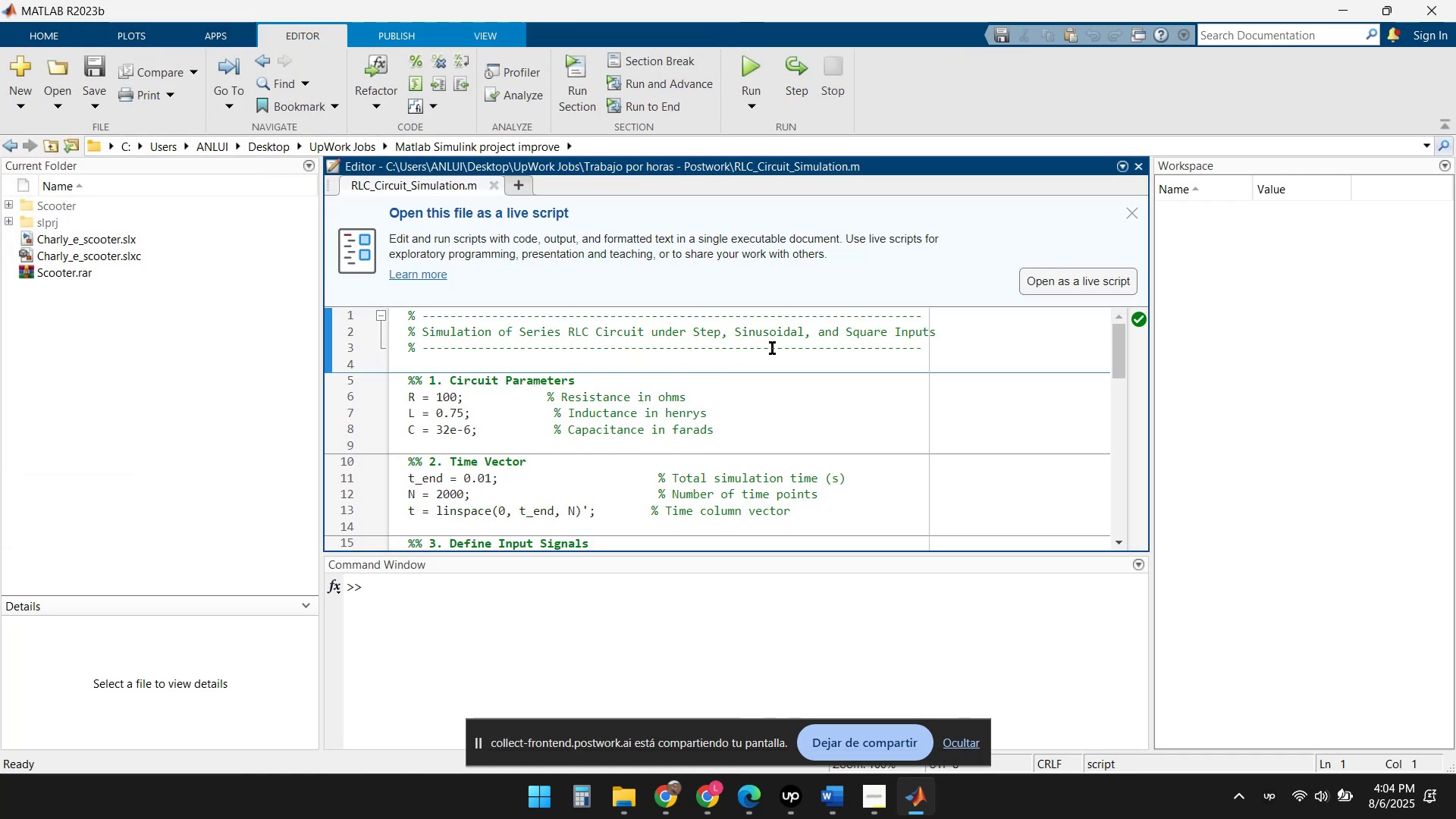 
left_click([1087, 282])
 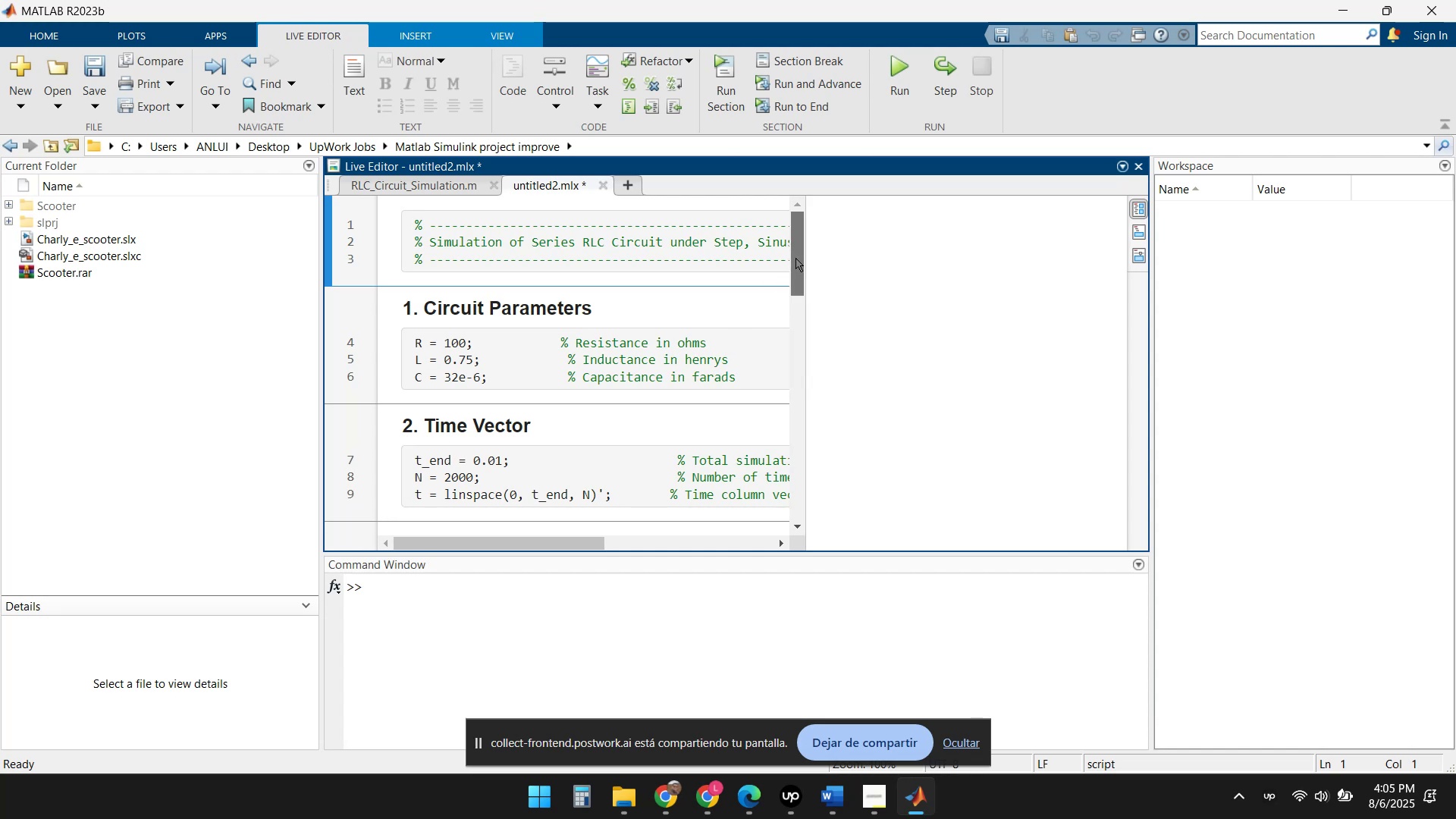 
wait(13.86)
 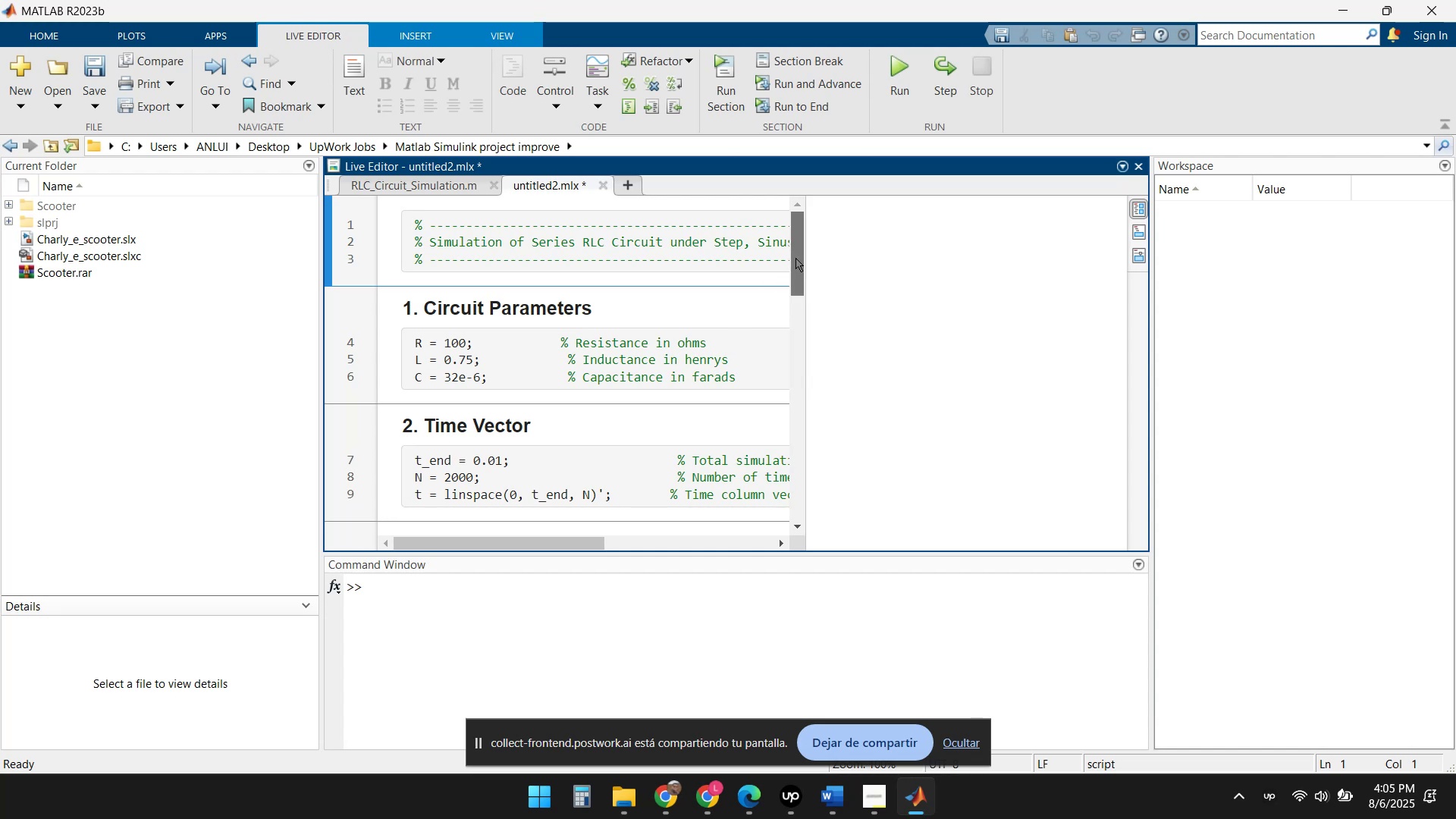 
left_click([1451, 165])
 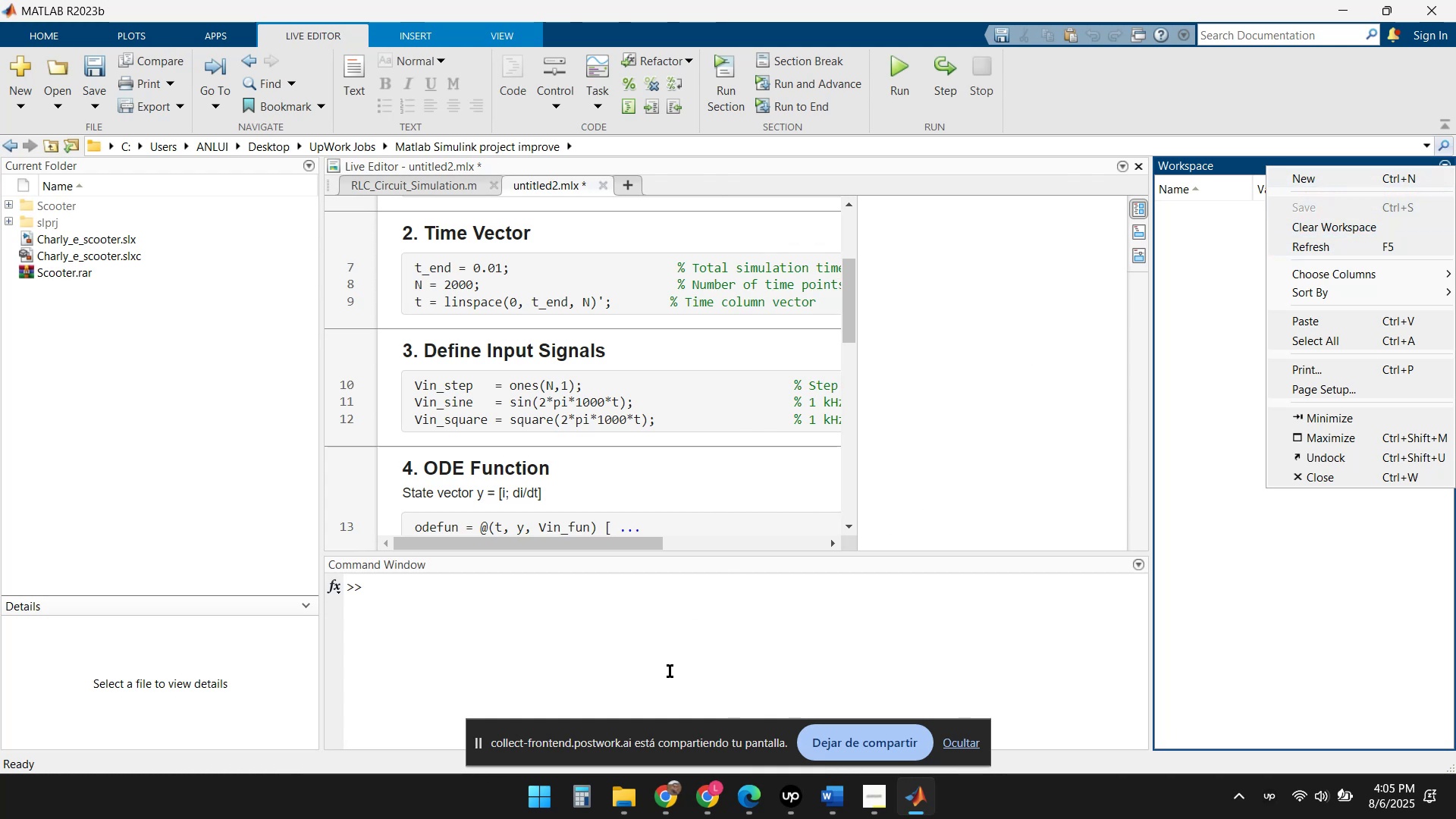 
scroll: coordinate [764, 460], scroll_direction: down, amount: 11.0
 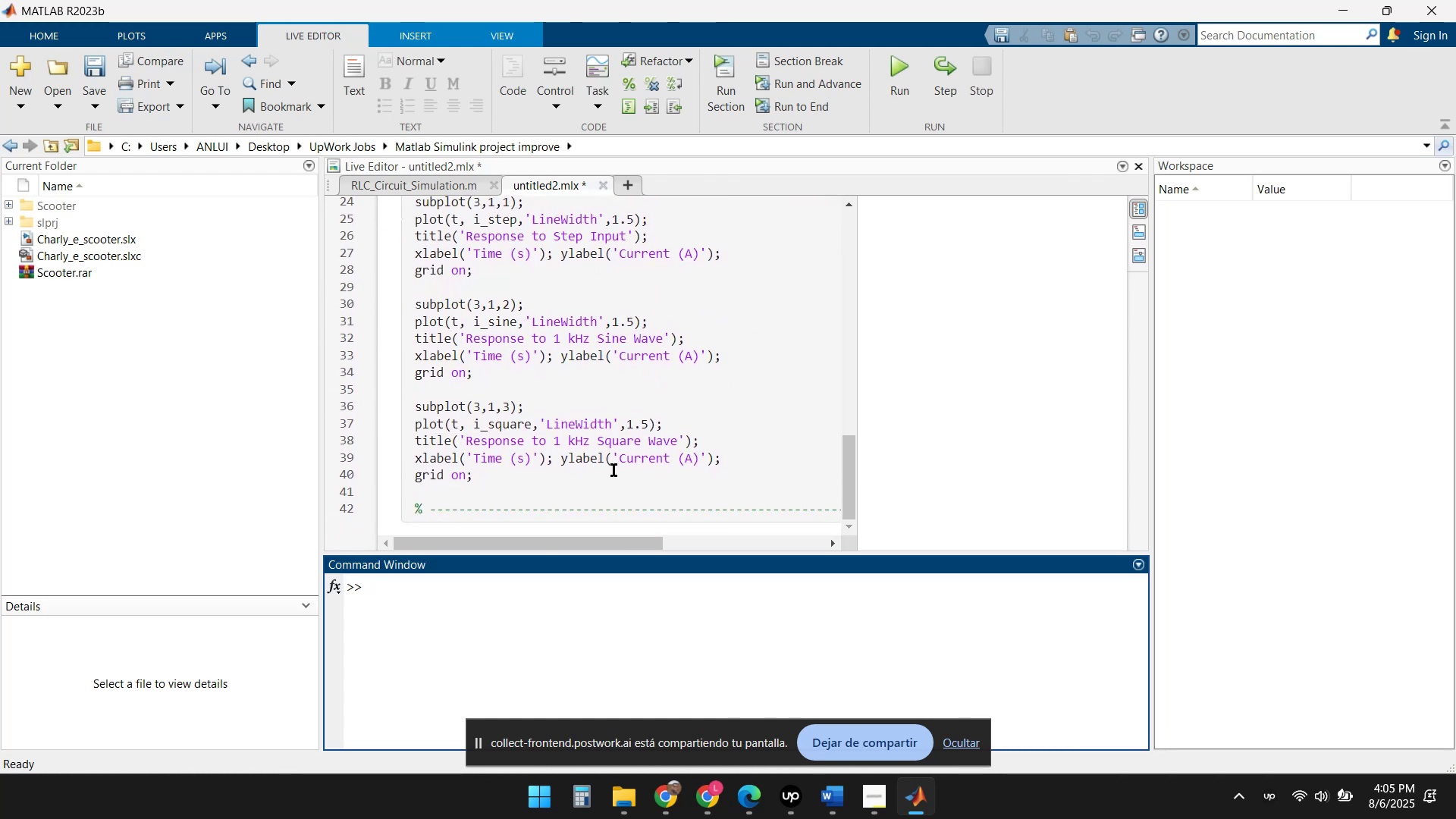 
scroll: coordinate [730, 391], scroll_direction: up, amount: 18.0
 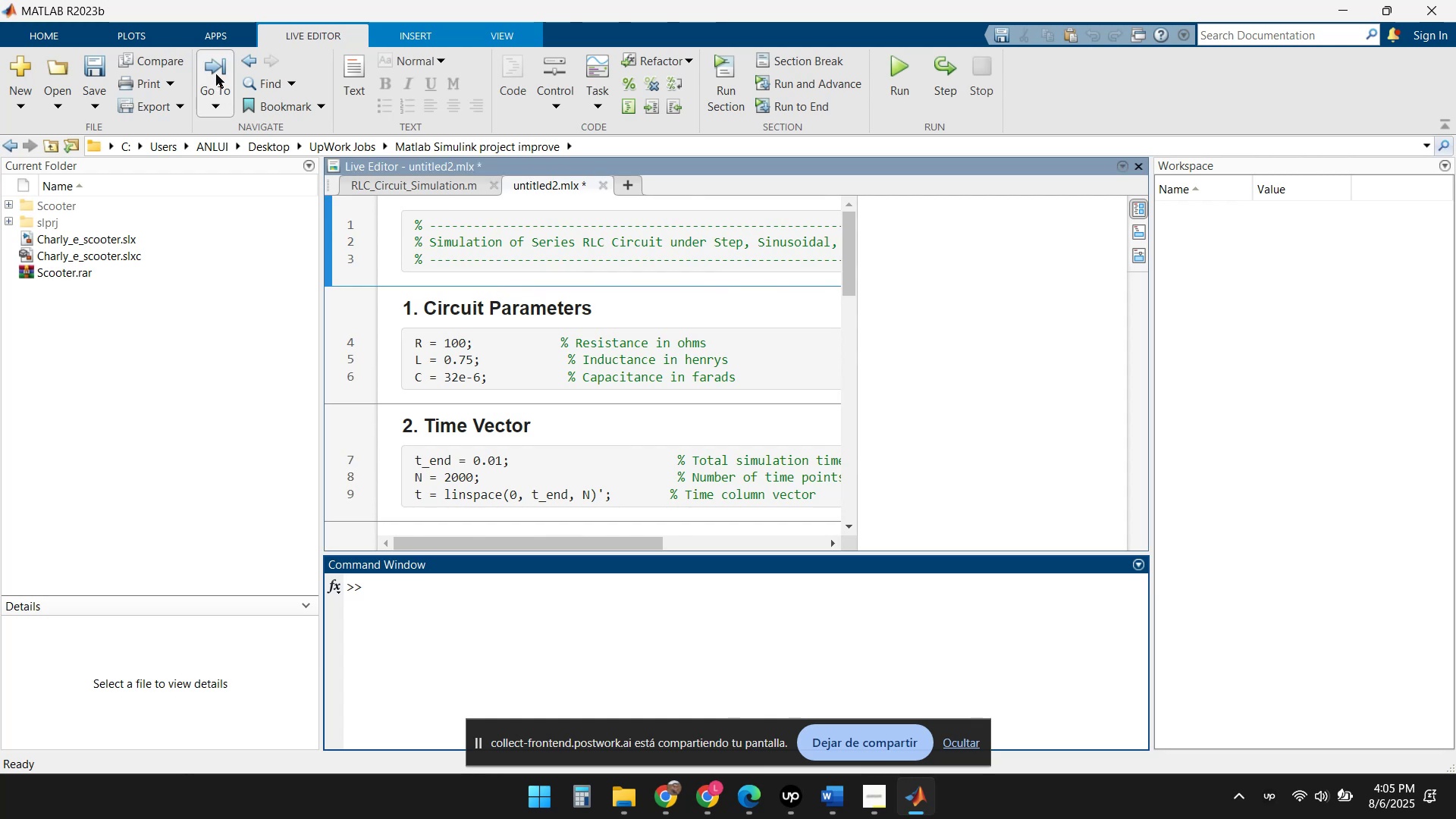 
left_click([216, 71])
 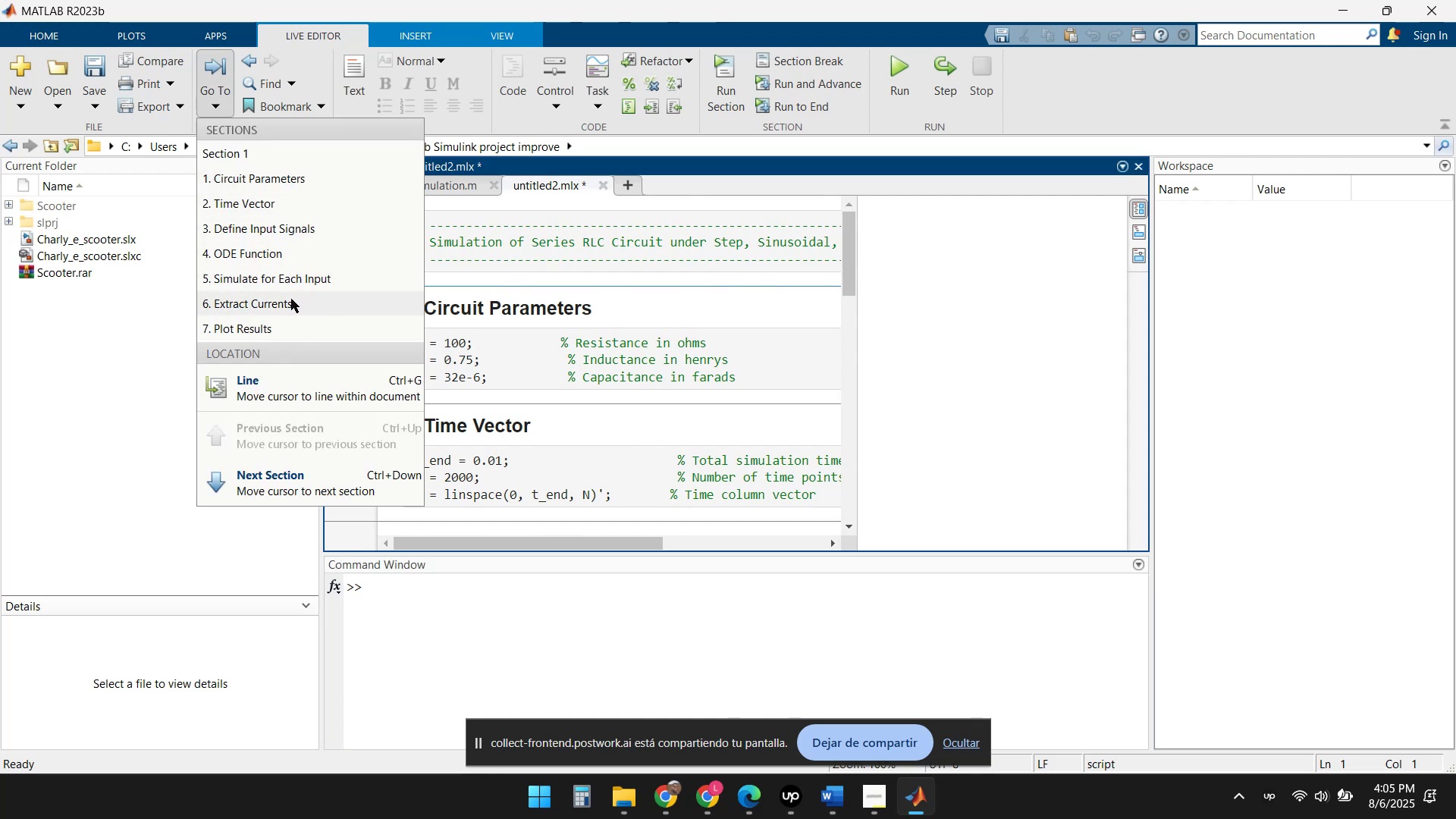 
left_click([304, 282])
 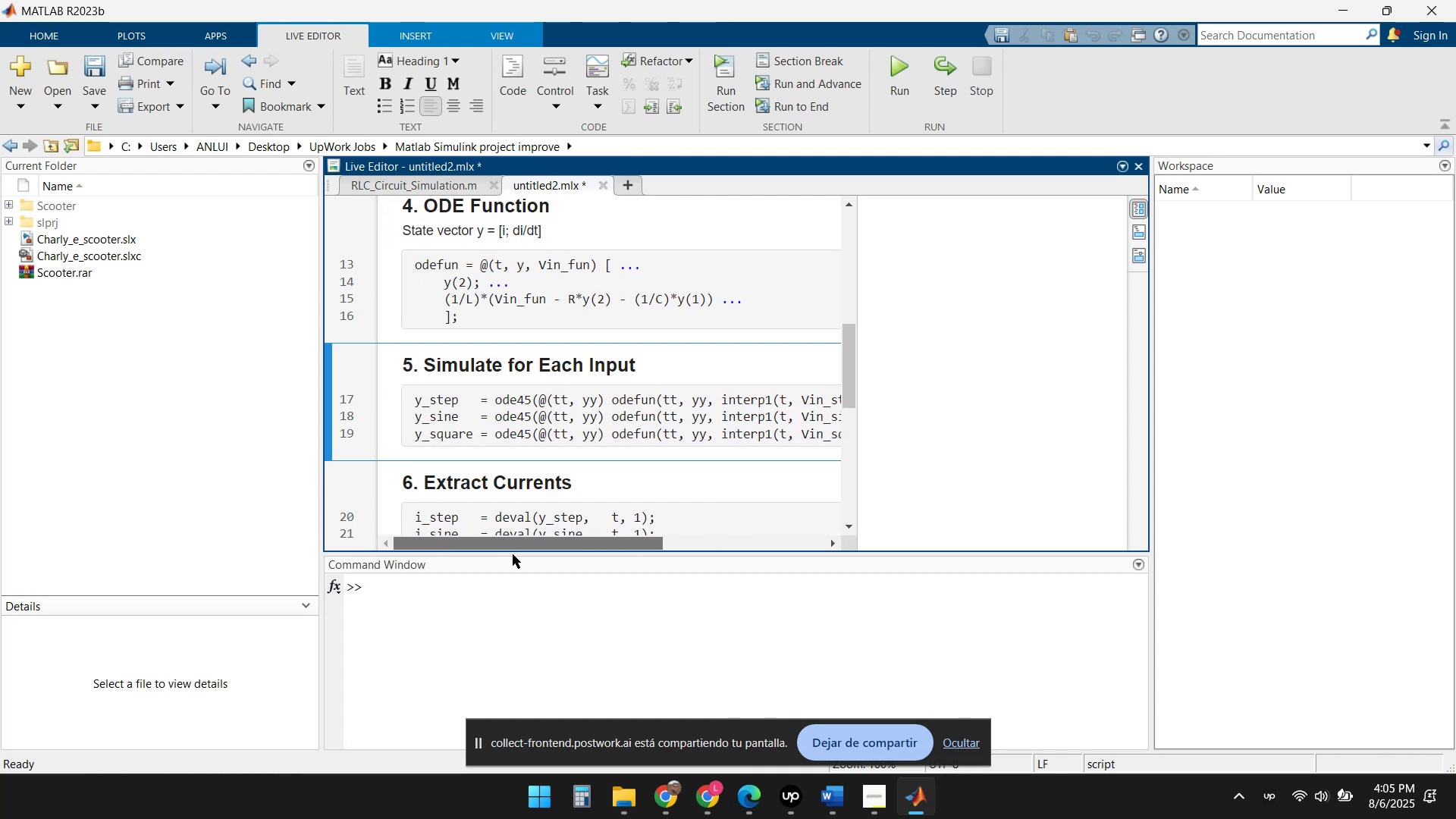 
wait(10.11)
 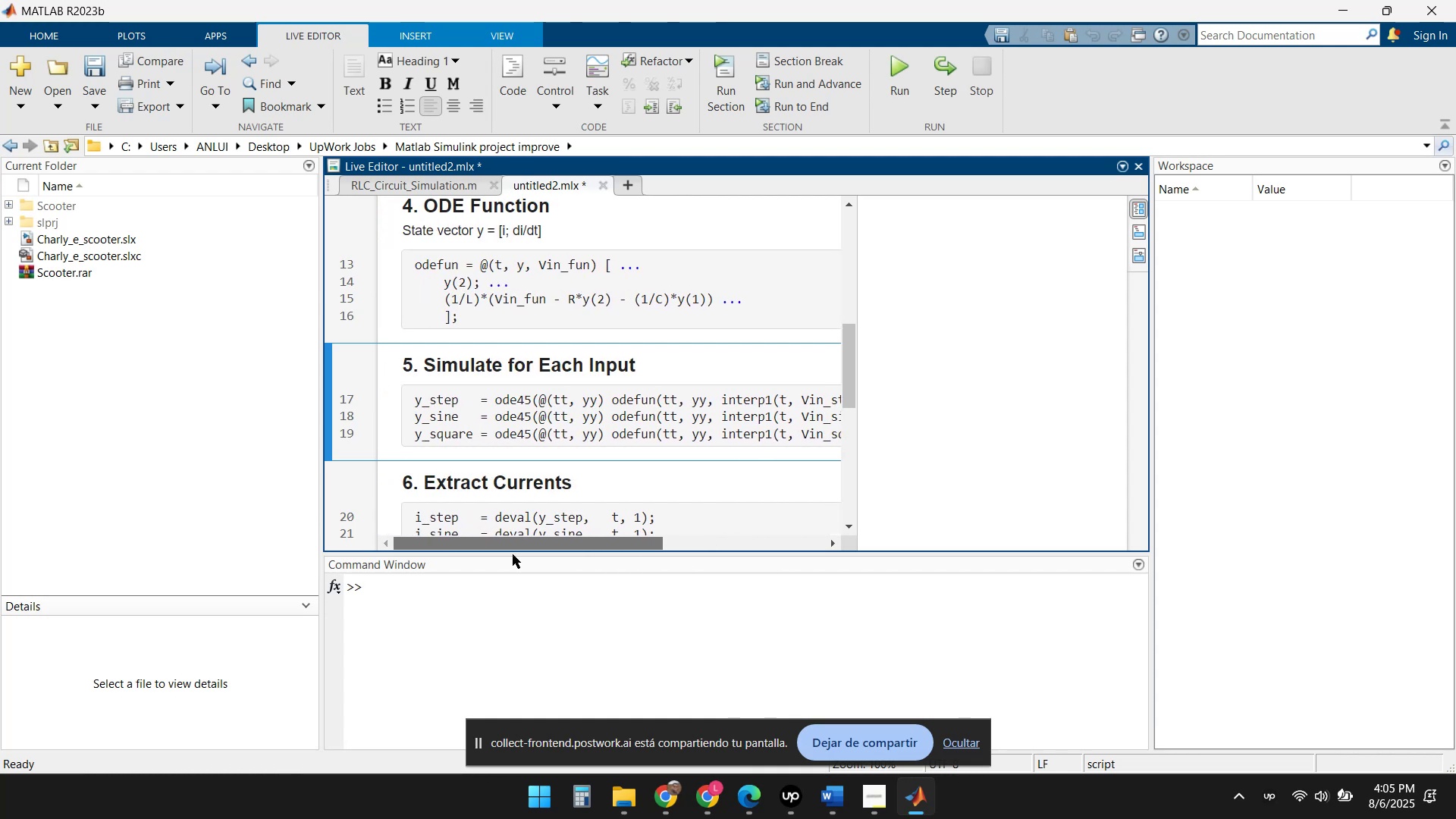 
left_click([604, 188])
 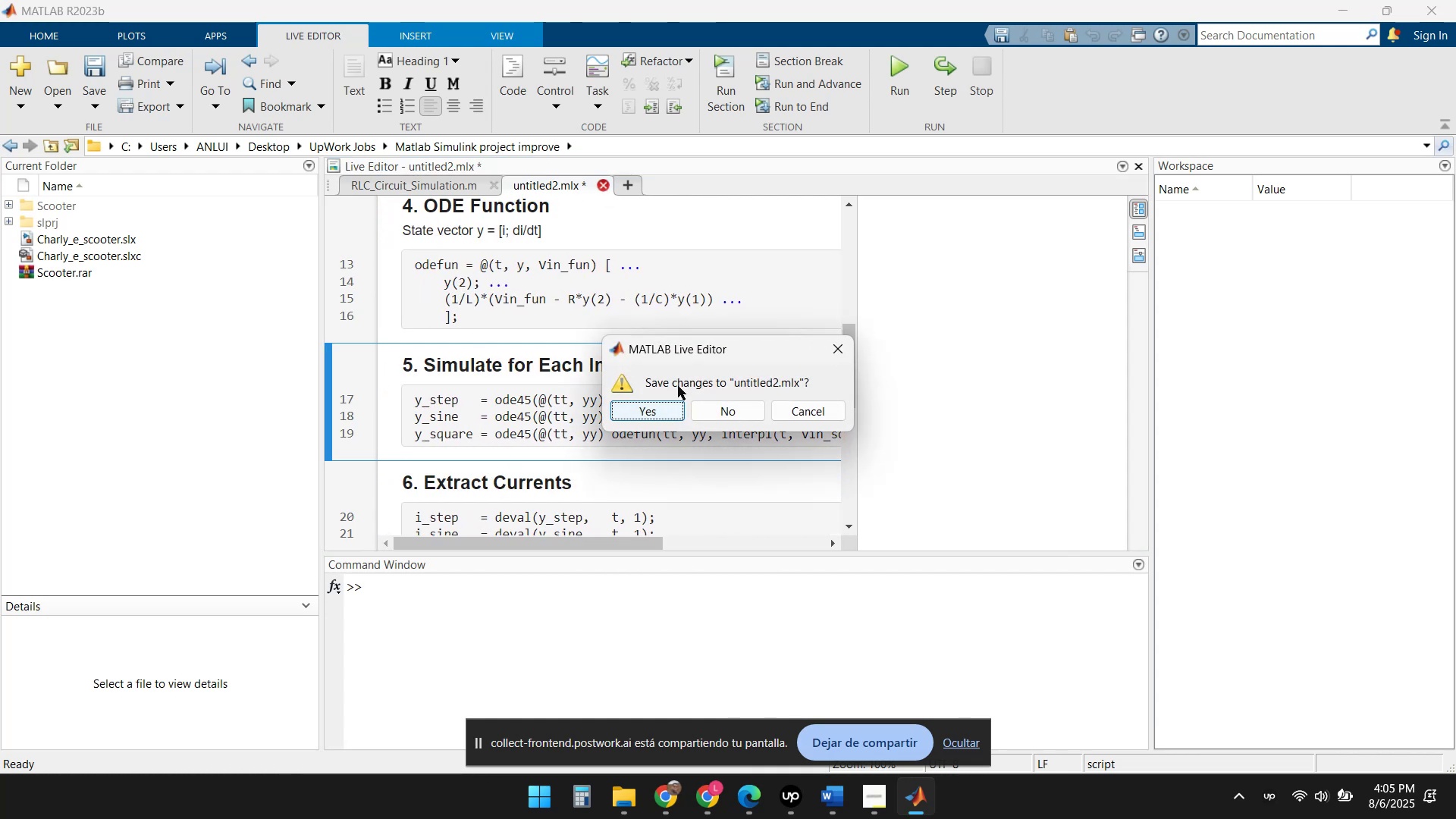 
left_click([735, 411])
 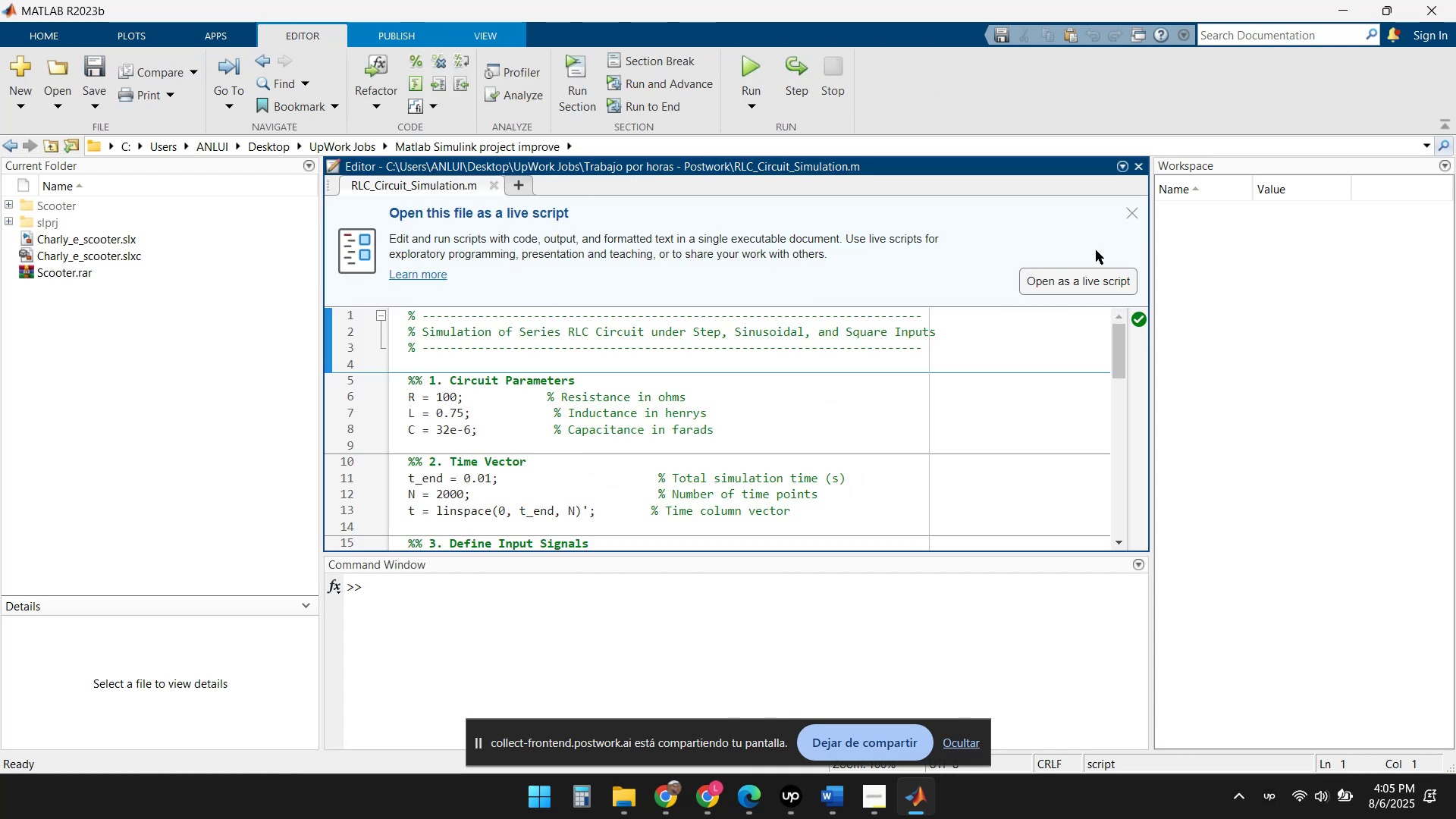 
left_click([1131, 210])
 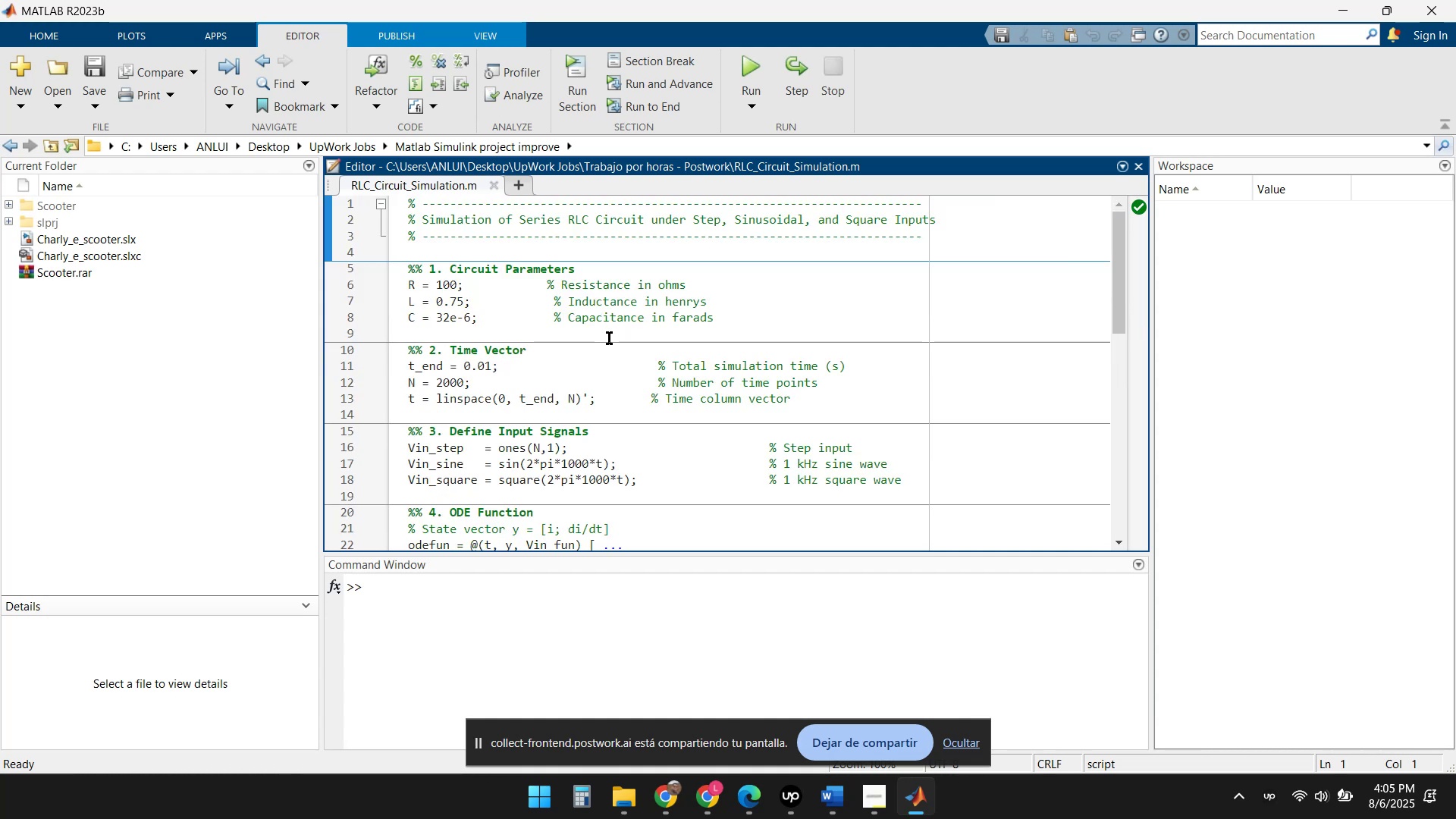 
scroll: coordinate [626, 347], scroll_direction: down, amount: 9.0
 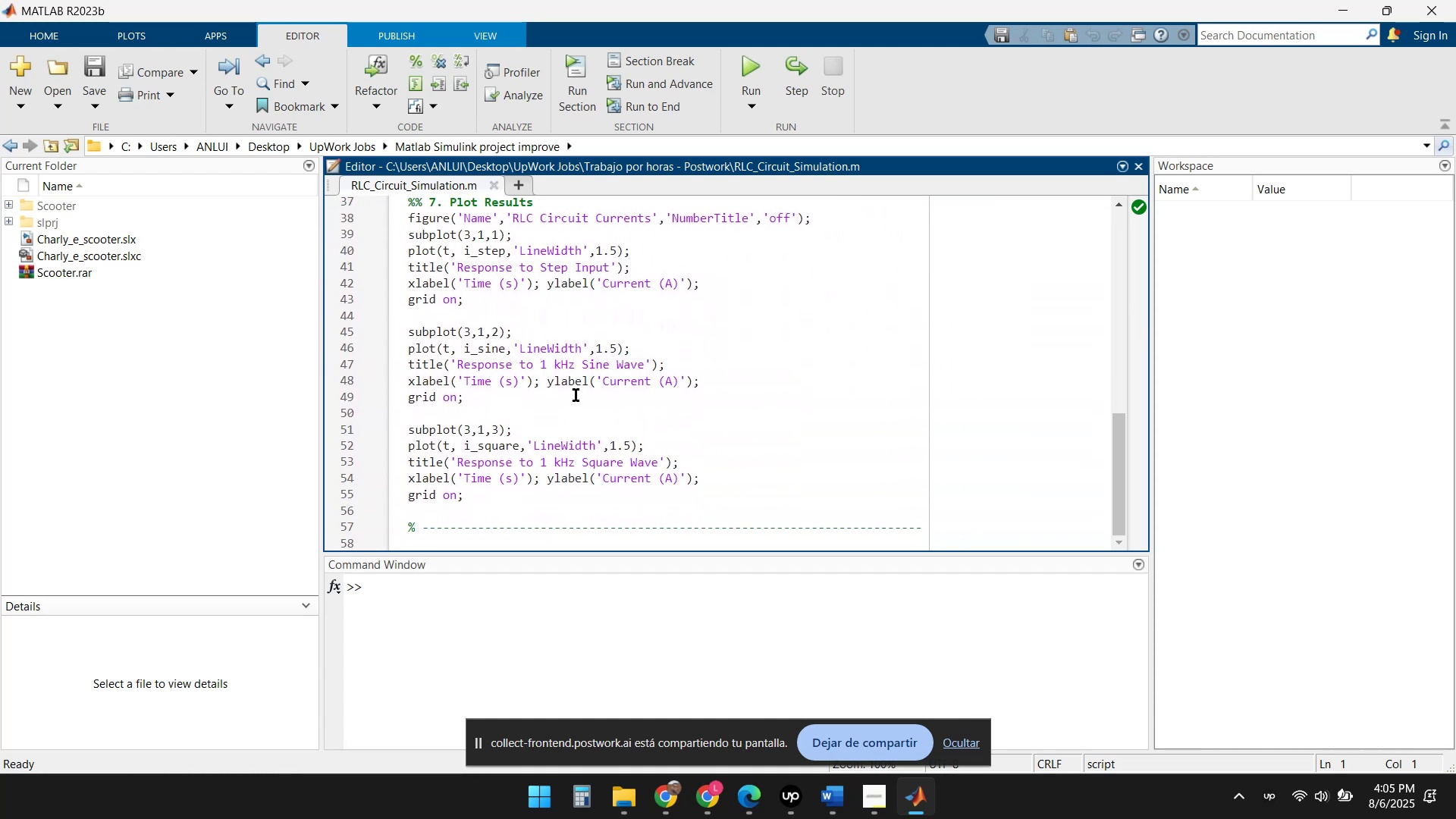 
scroll: coordinate [564, 398], scroll_direction: up, amount: 12.0
 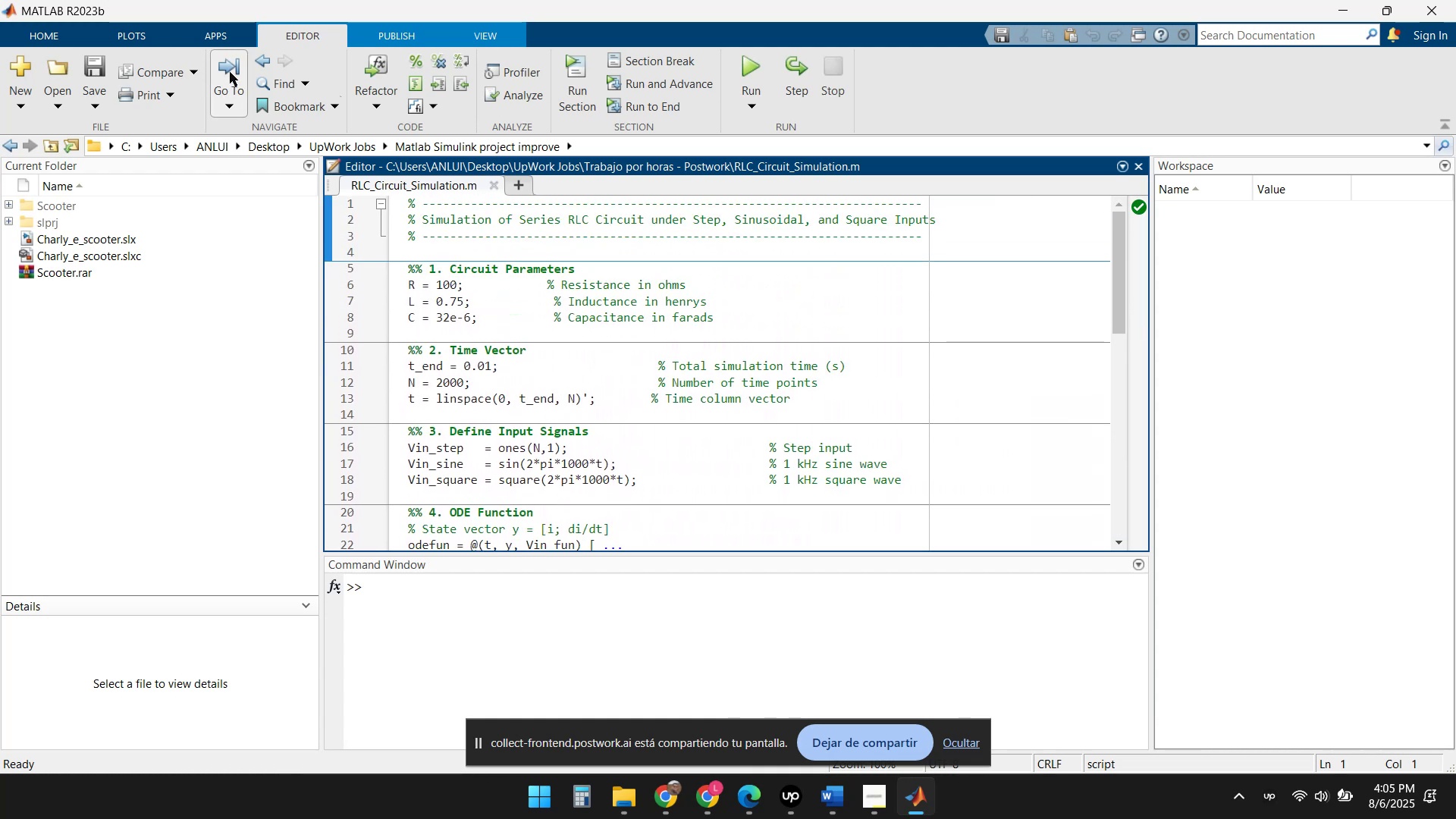 
left_click([230, 108])
 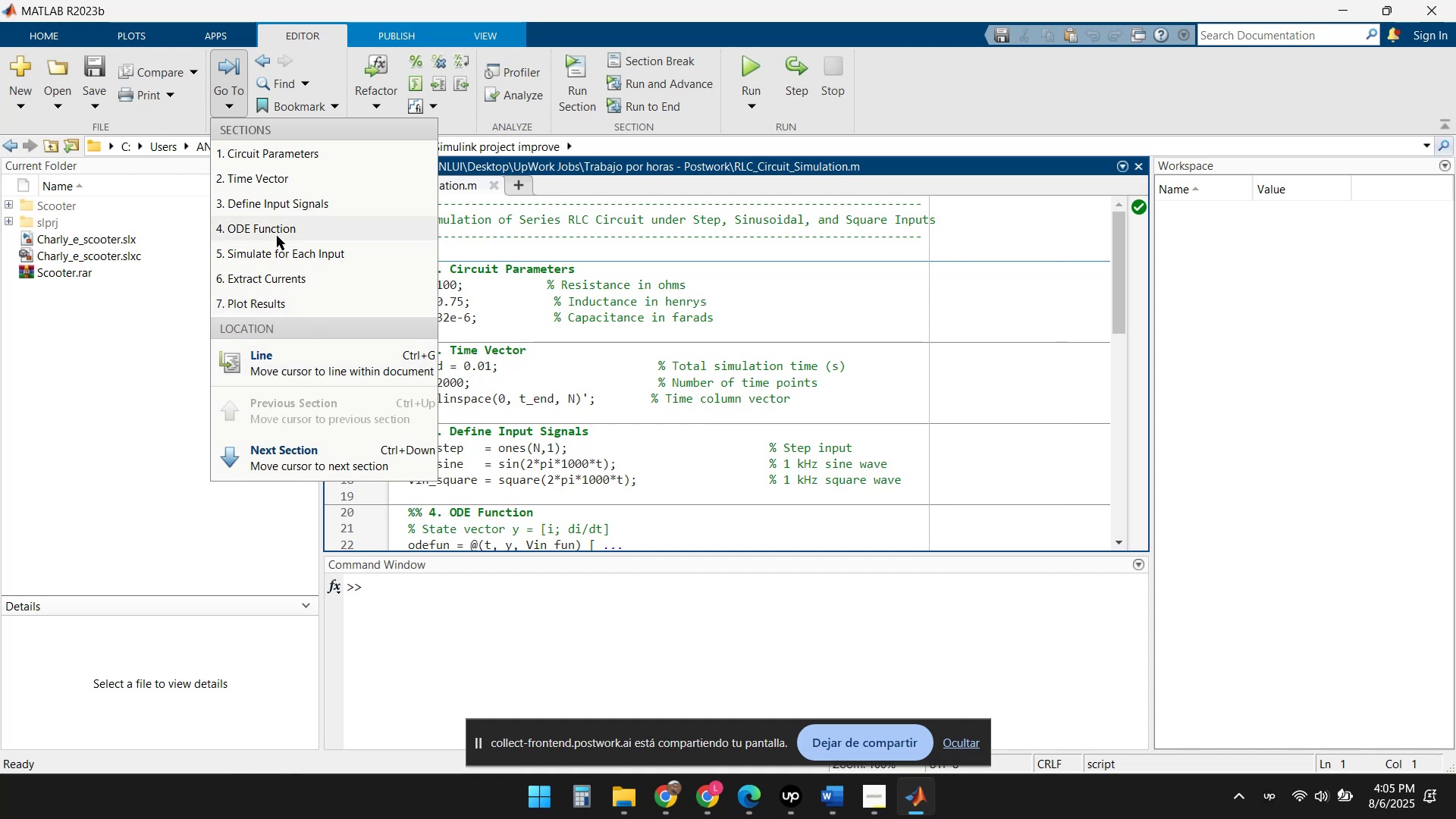 
wait(5.33)
 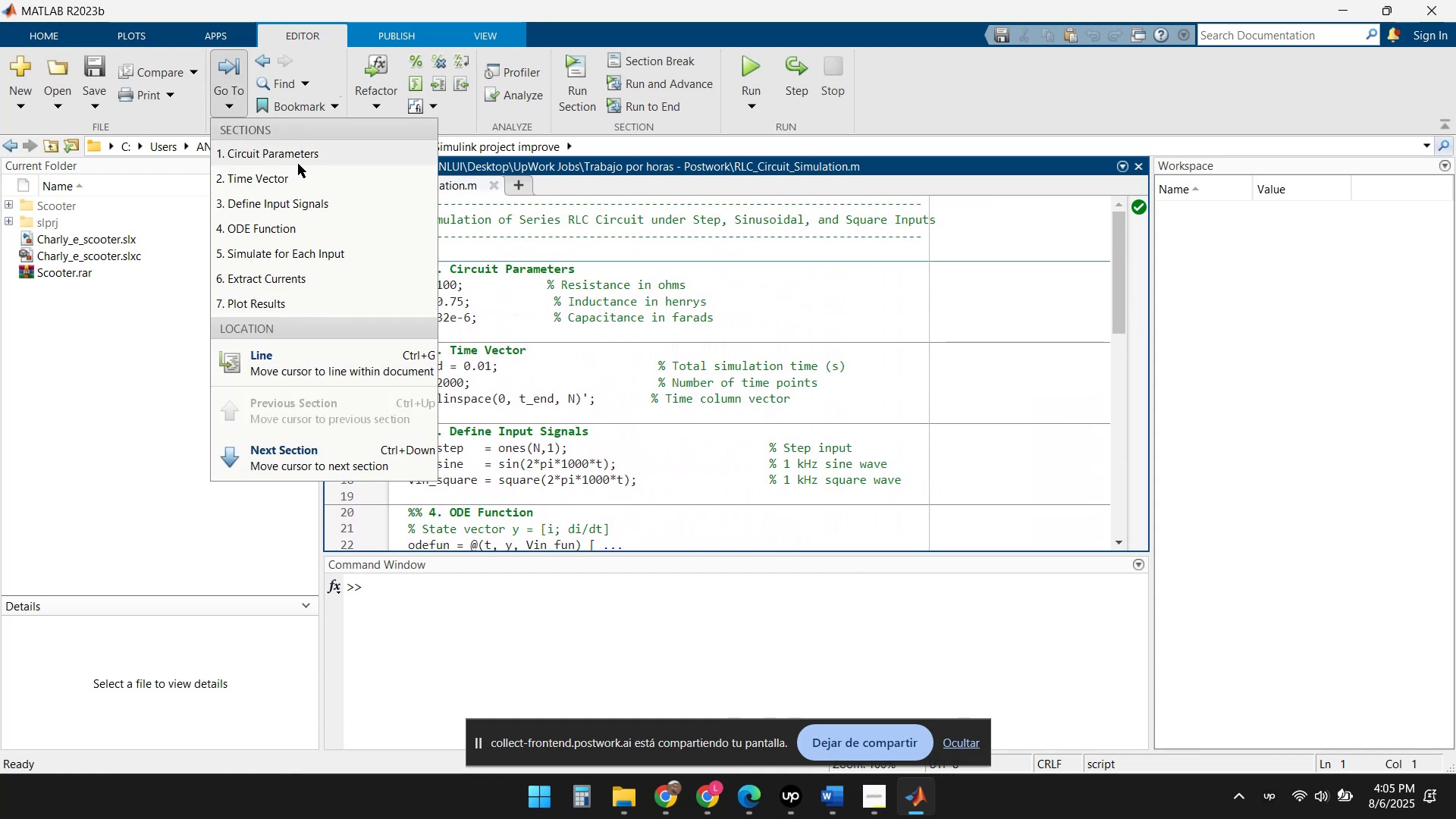 
left_click([229, 67])
 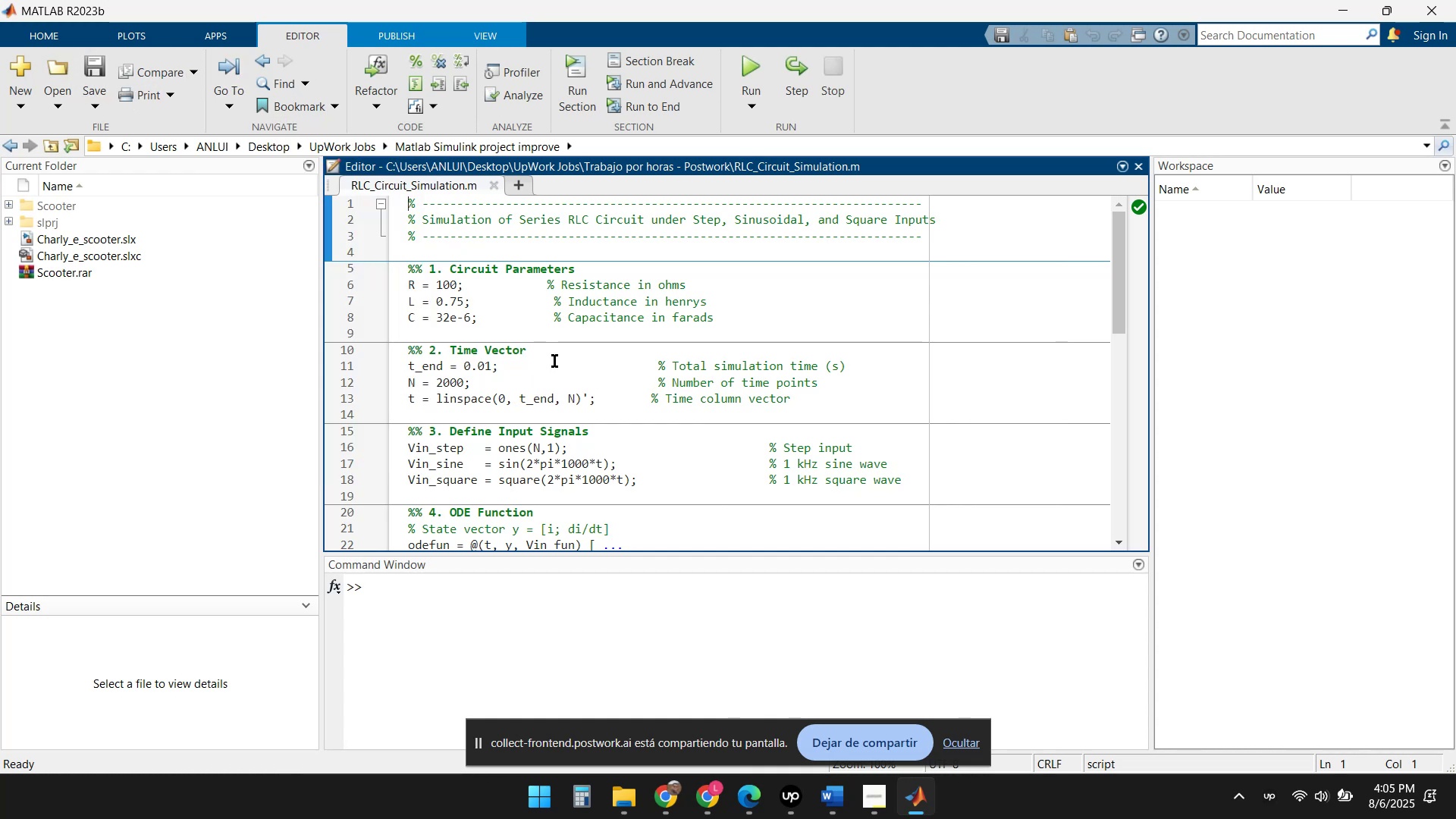 
wait(6.88)
 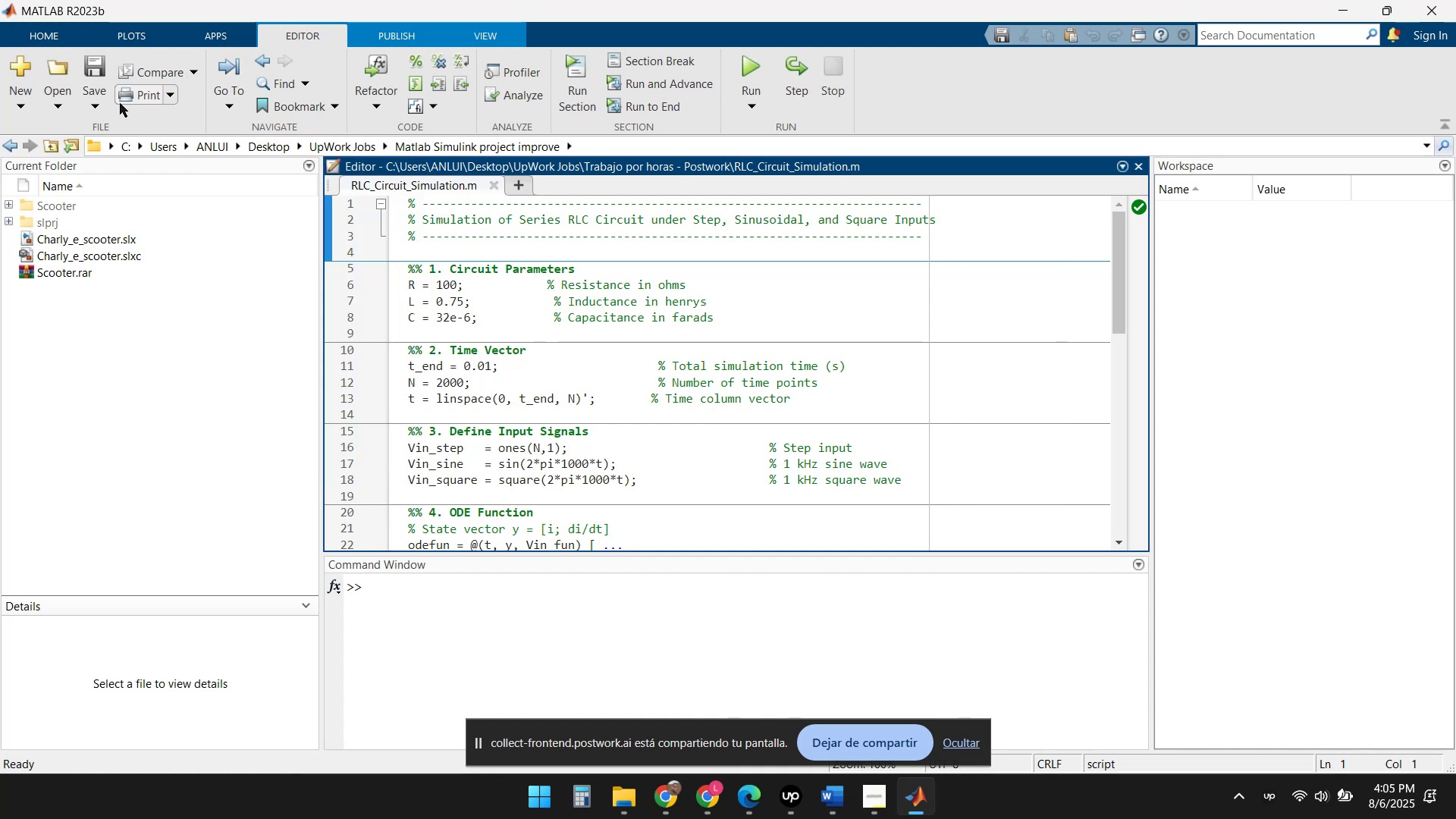 
left_click([129, 34])
 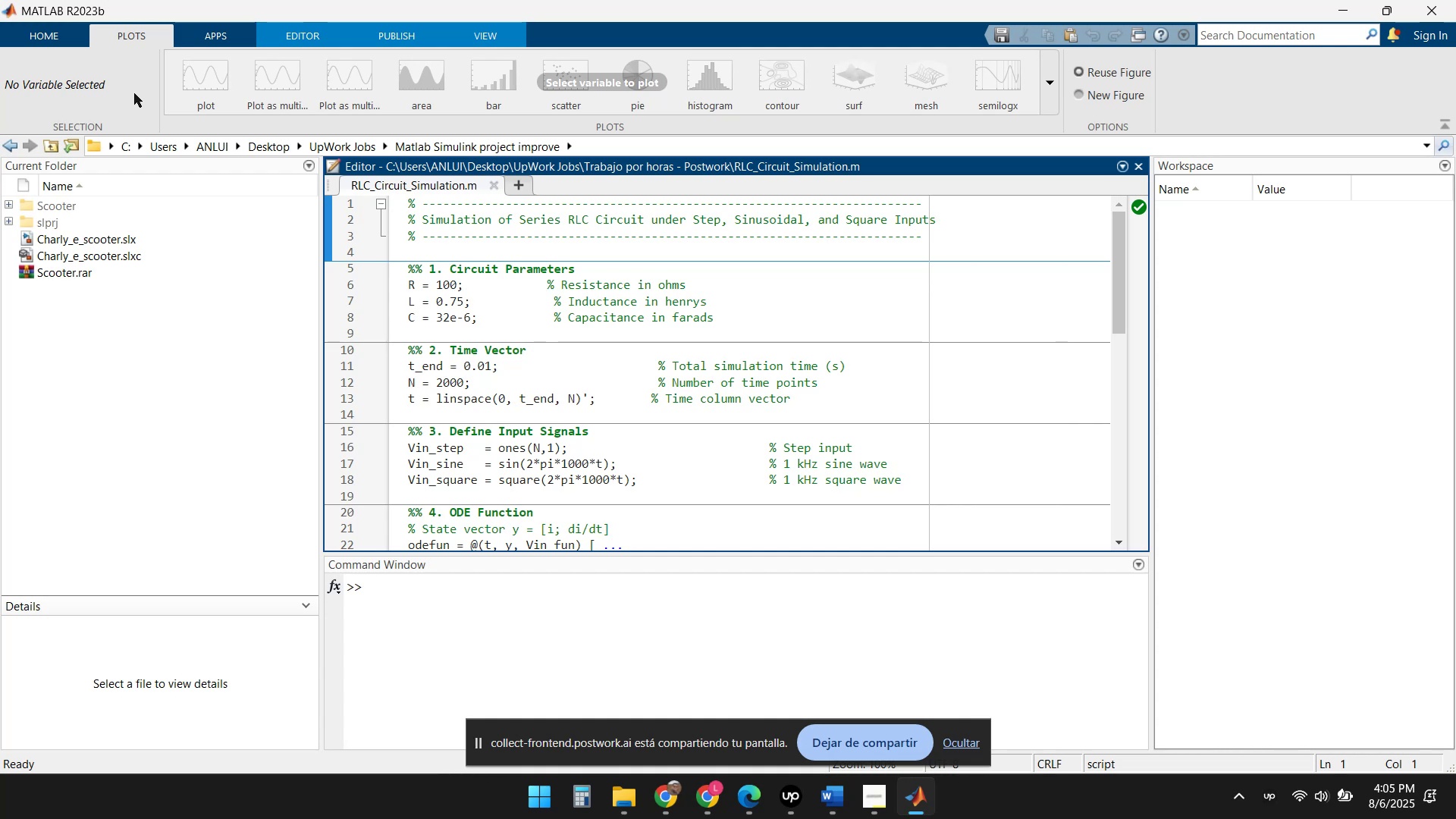 
left_click([44, 35])
 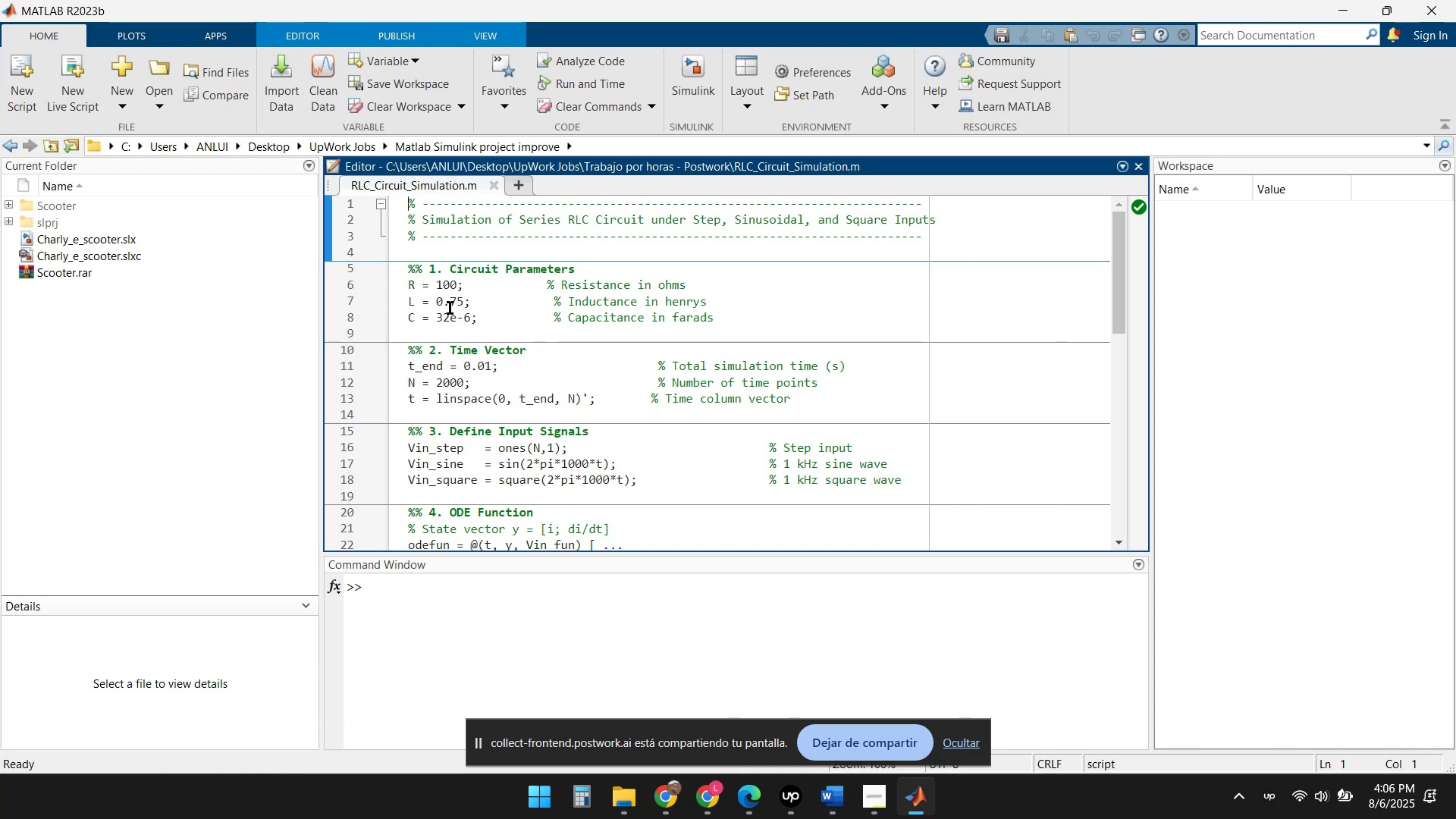 
left_click([439, 595])
 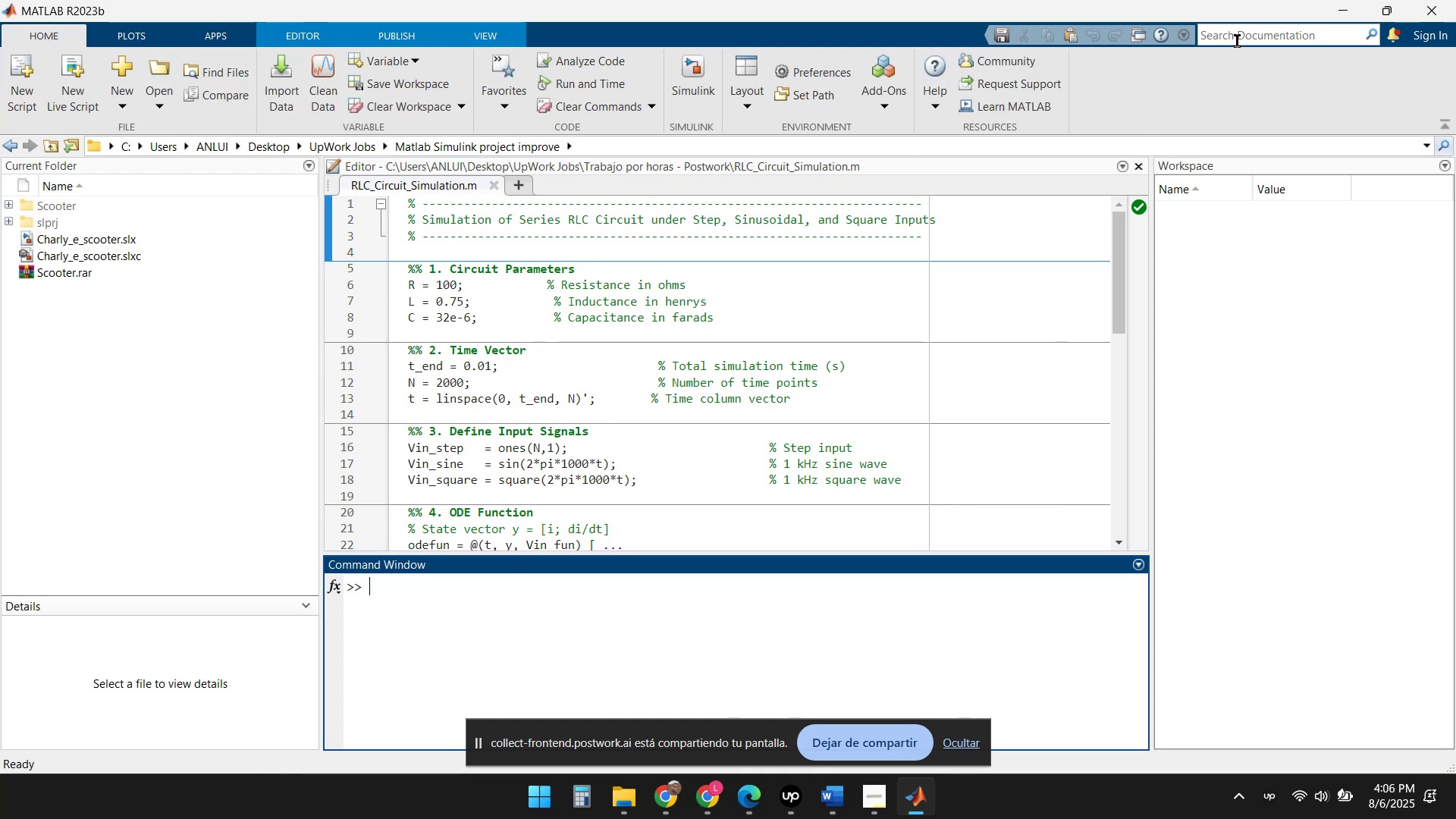 
left_click([1352, 6])
 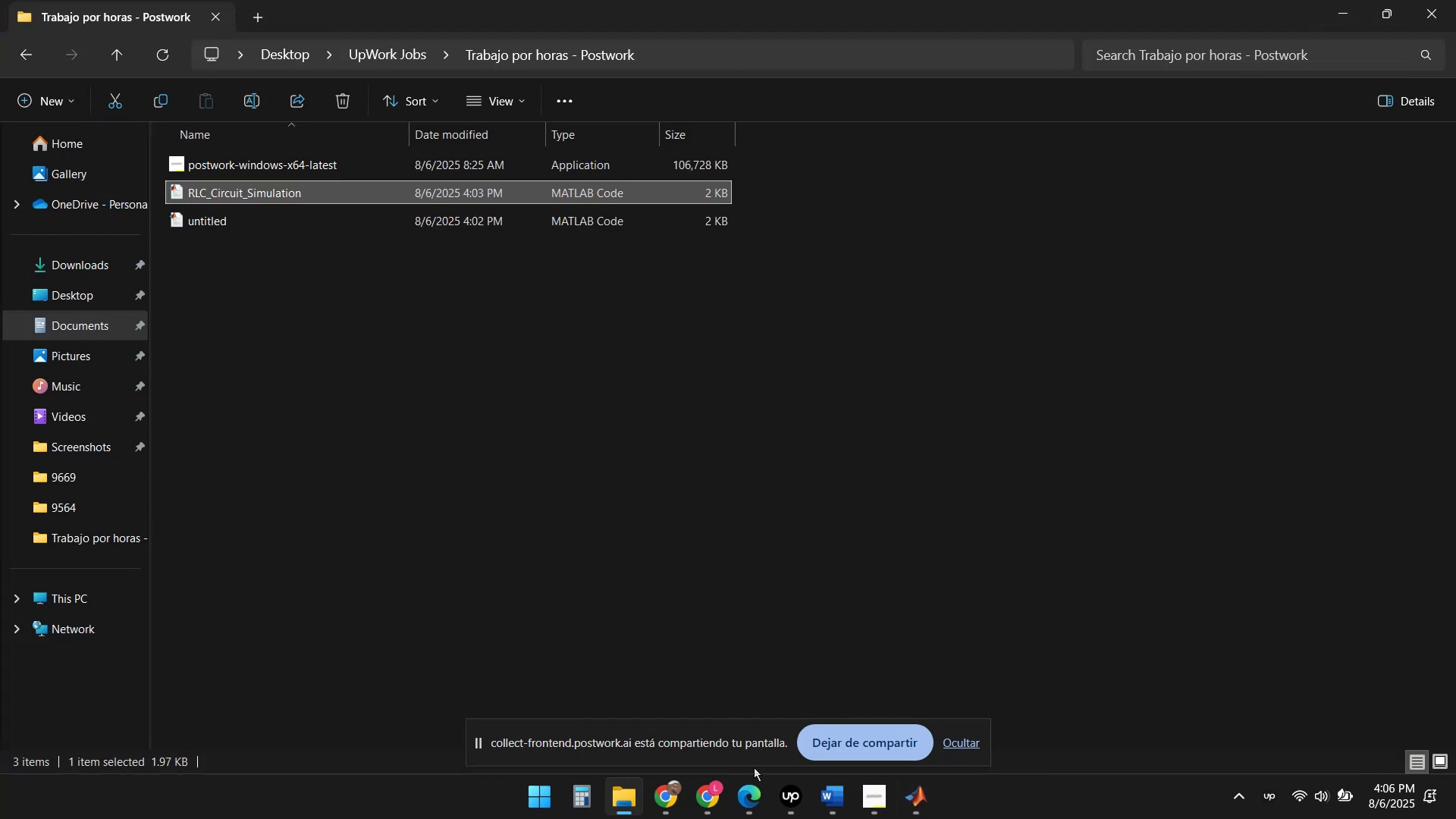 
left_click([758, 802])
 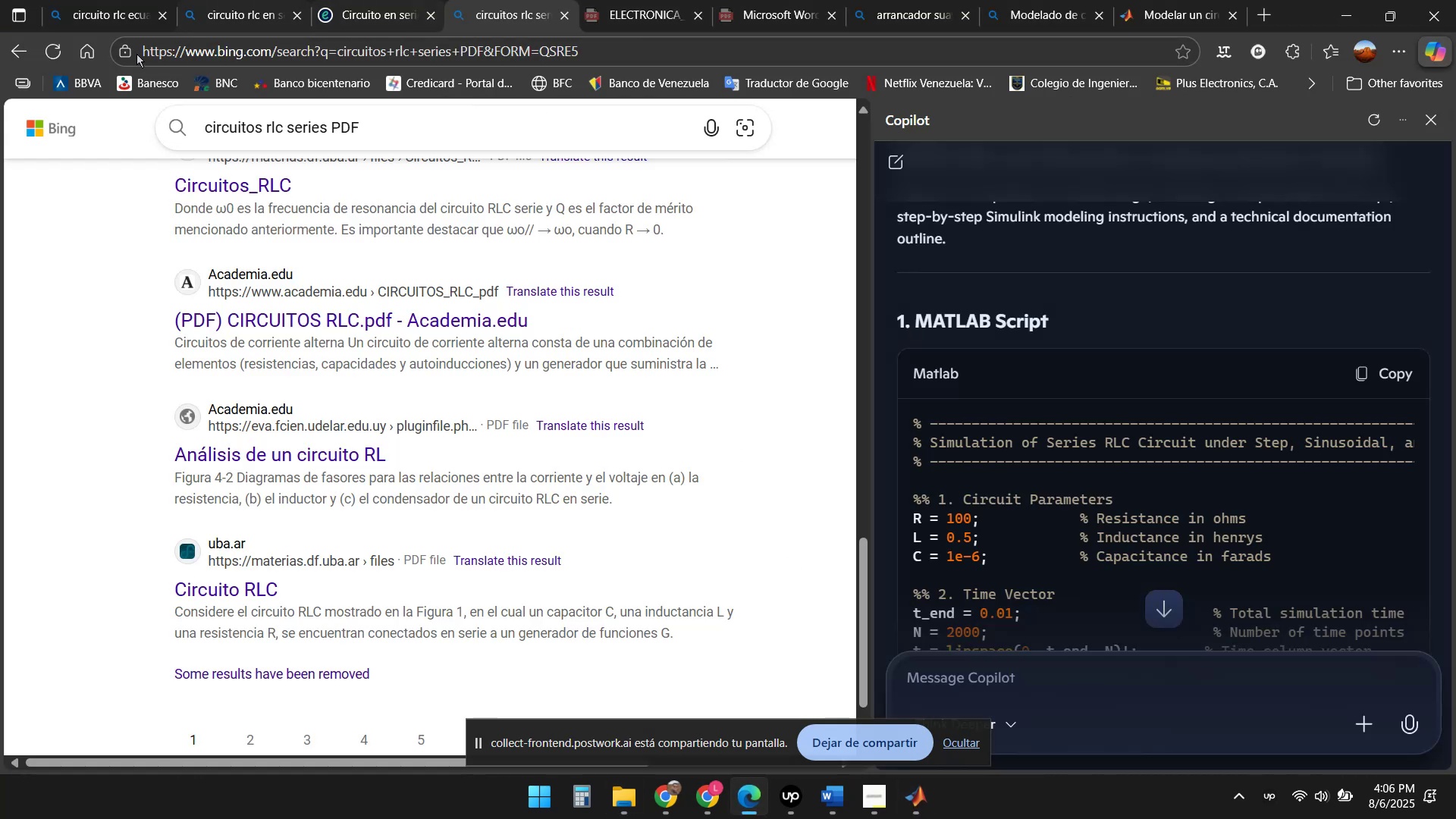 
scroll: coordinate [293, 184], scroll_direction: up, amount: 11.0
 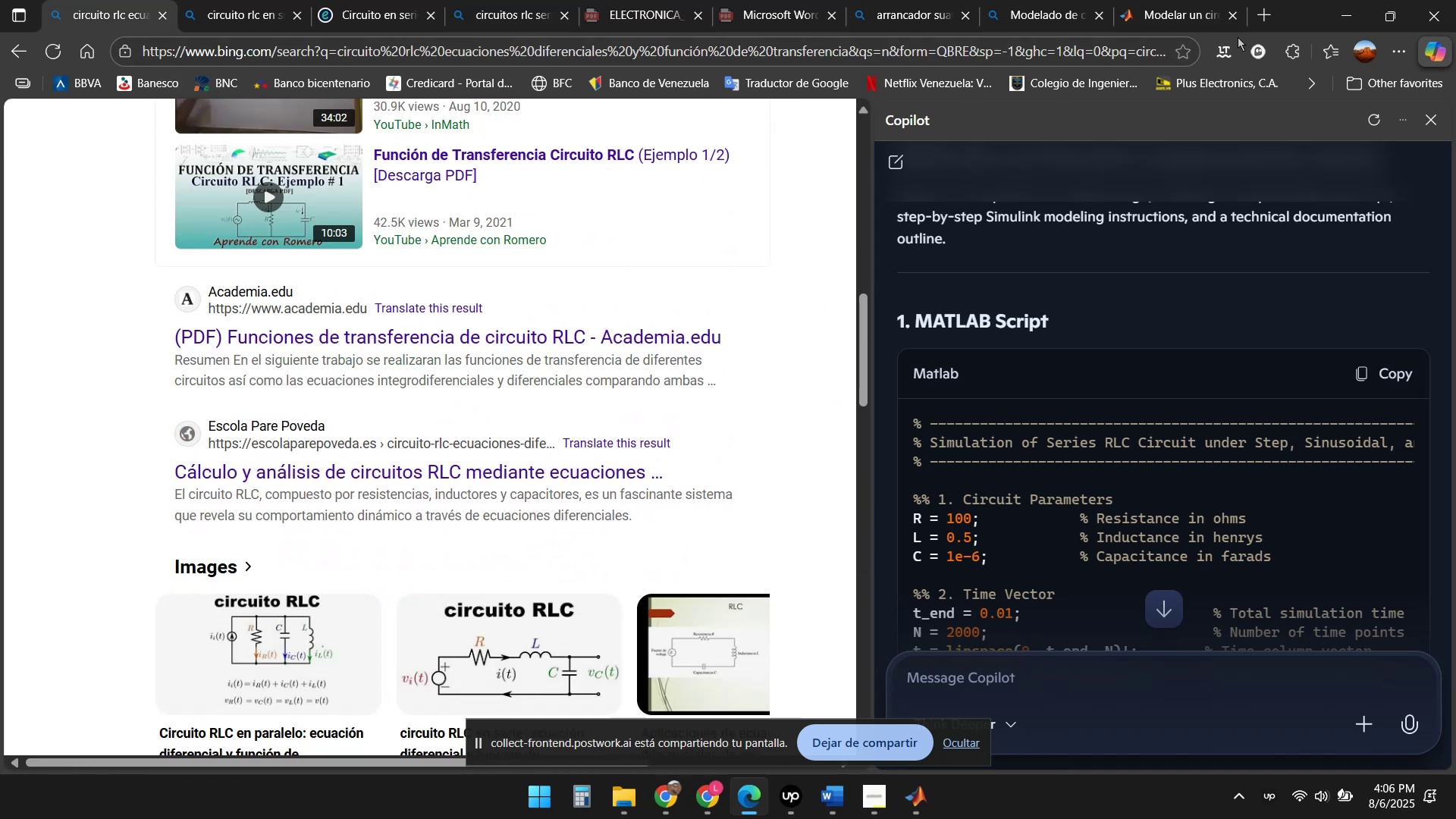 
left_click([1166, 6])
 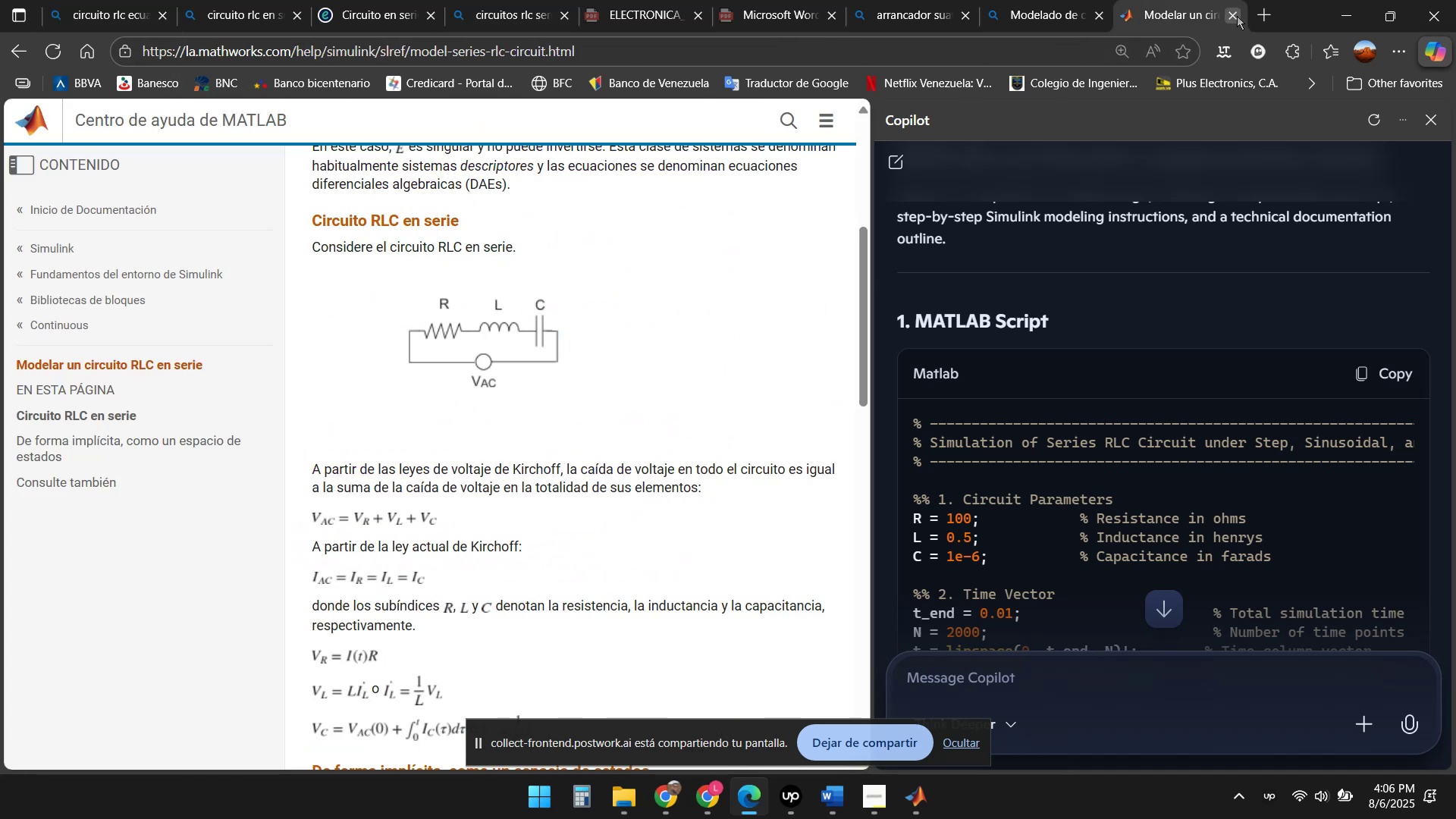 
left_click([1260, 14])
 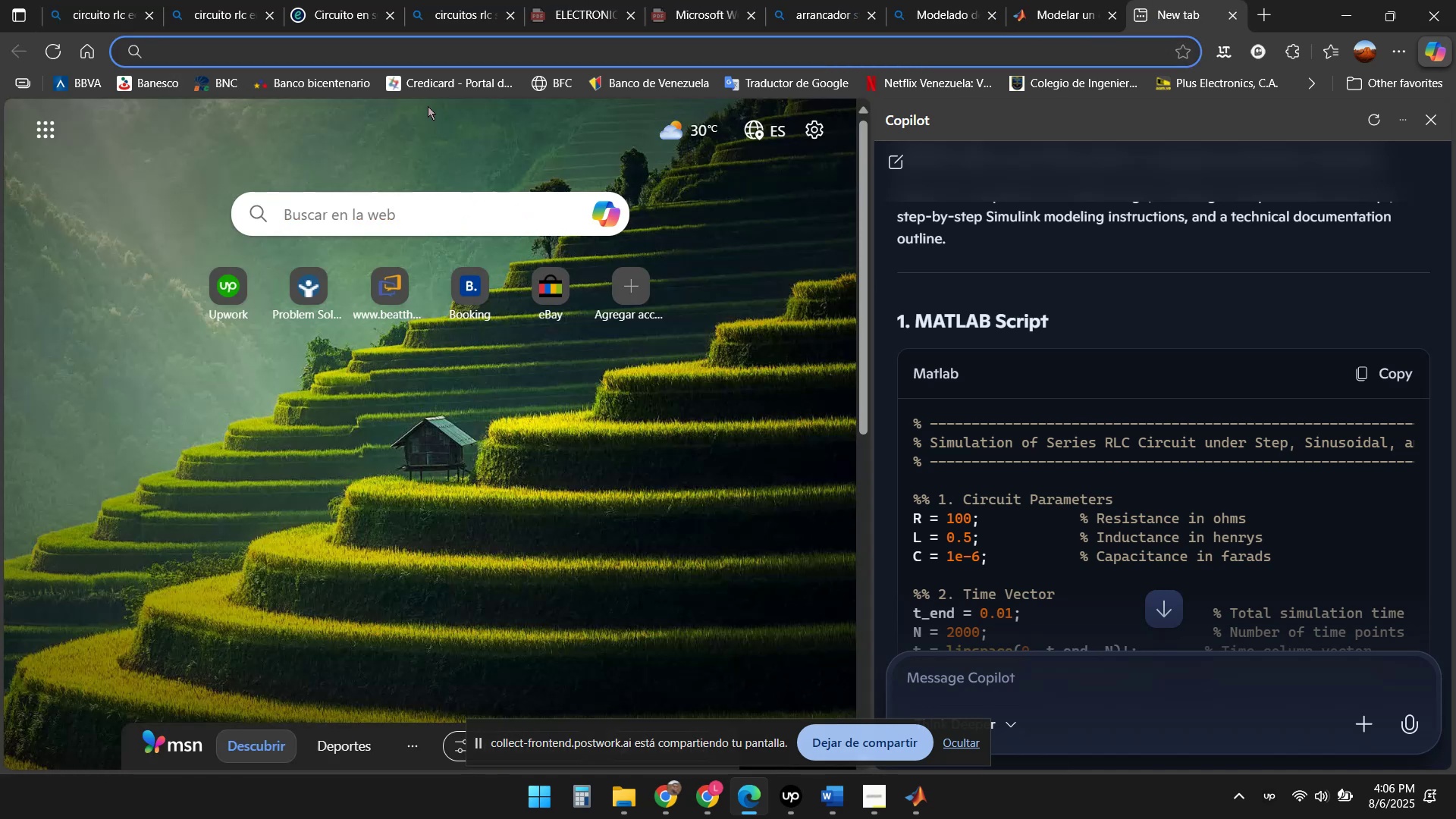 
type(coo )
 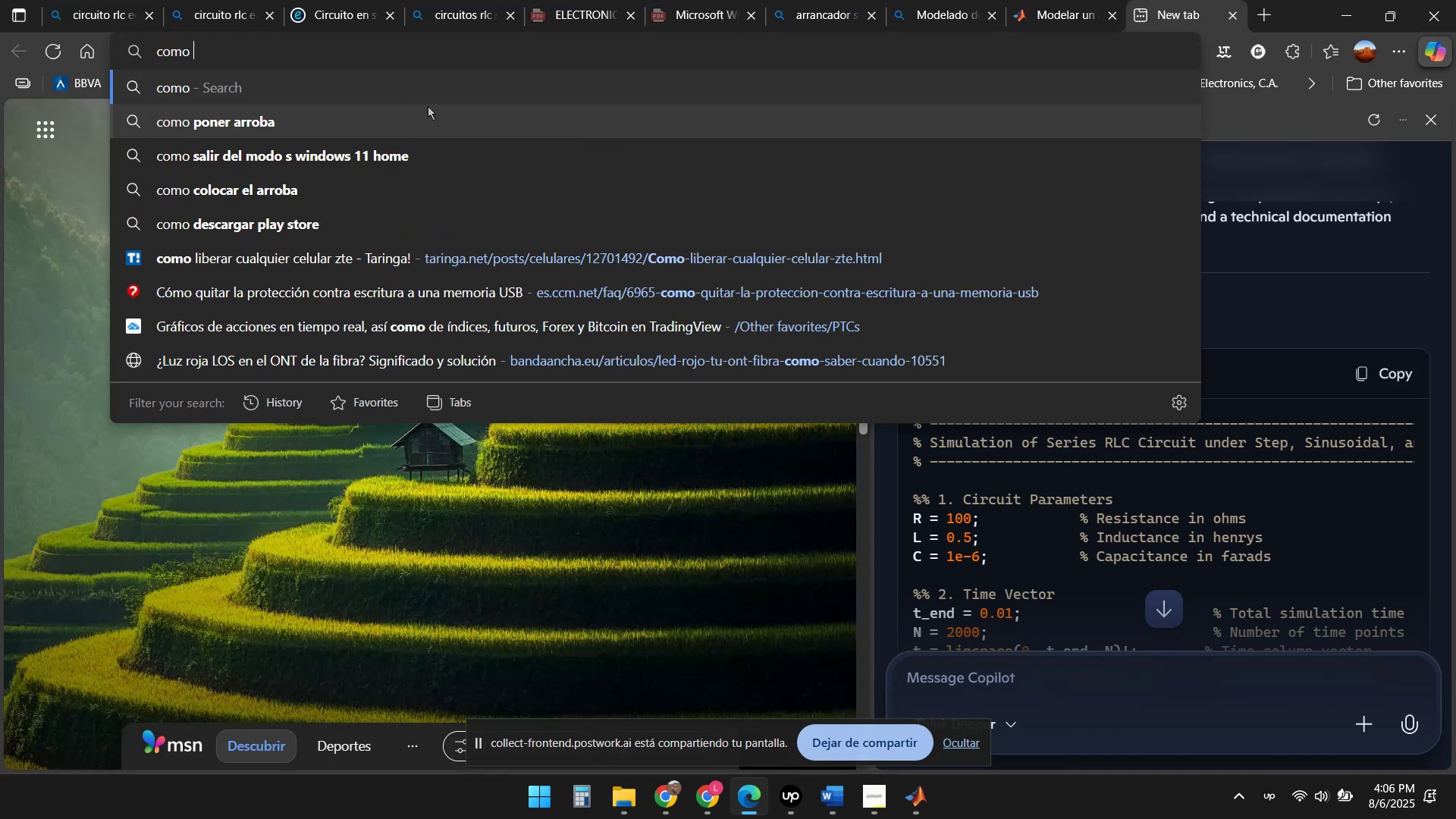 
type(correr un scrp)
key(Backspace)
type(ipt en Matlab)
 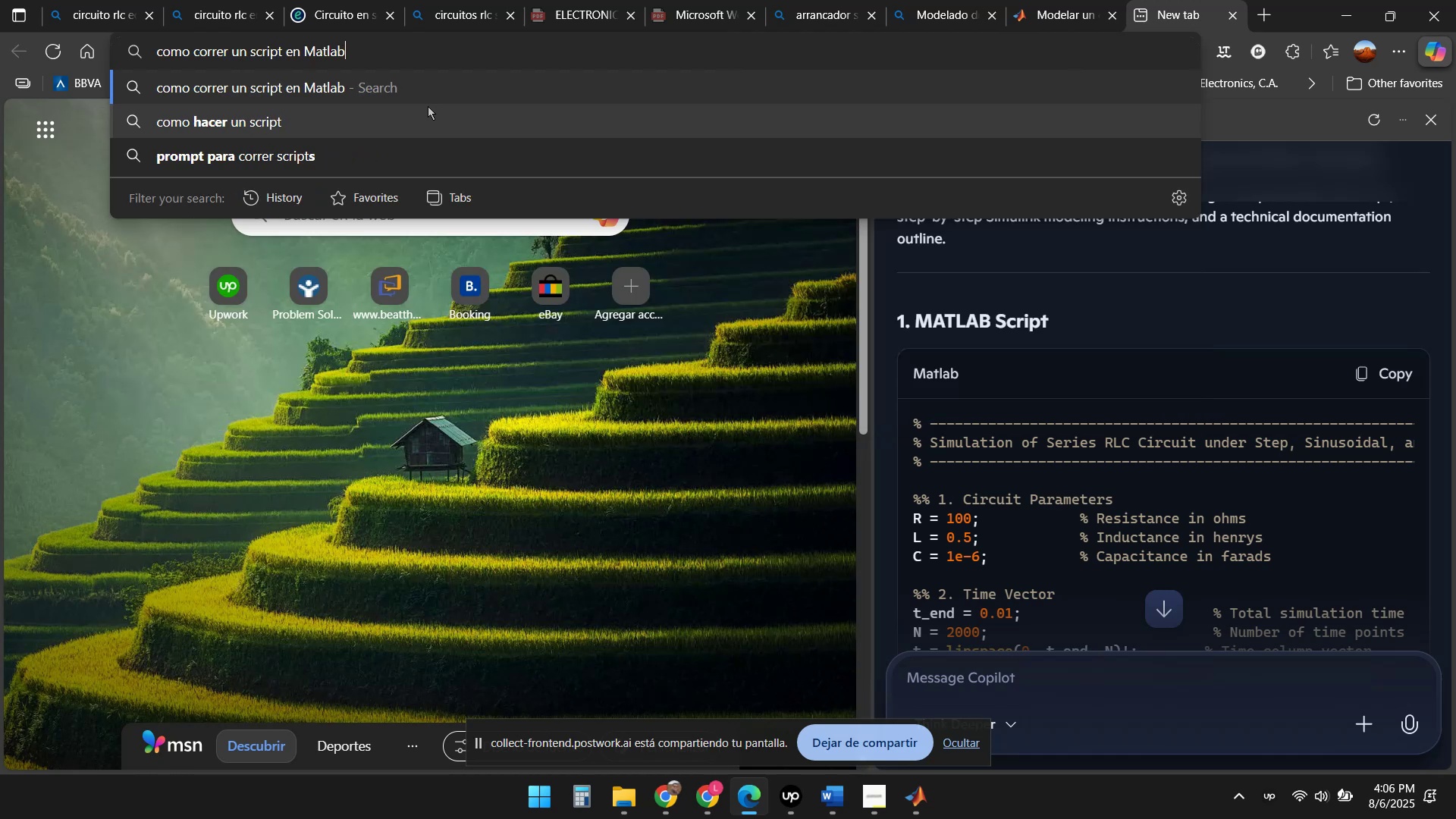 
key(Enter)
 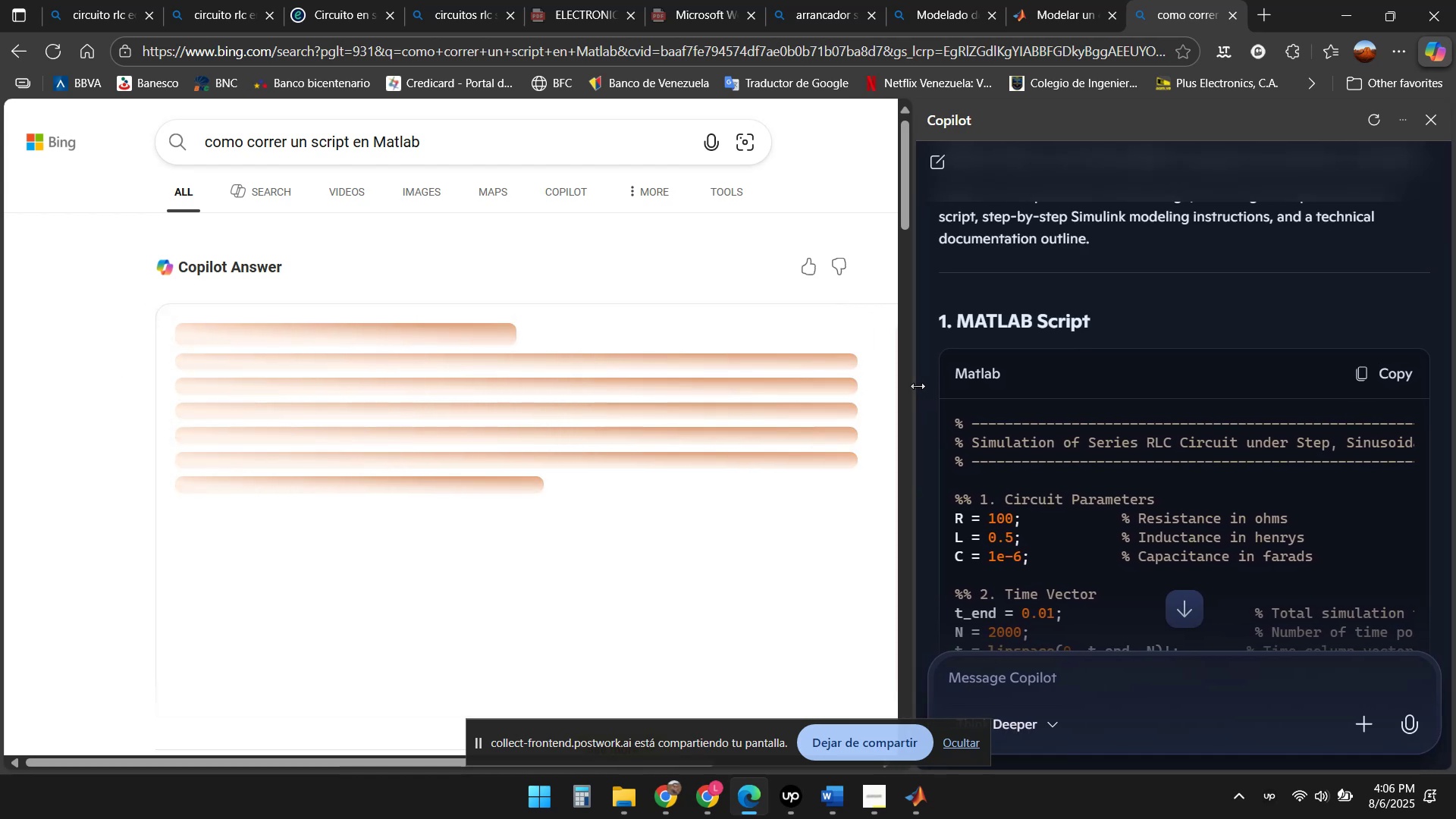 
wait(6.89)
 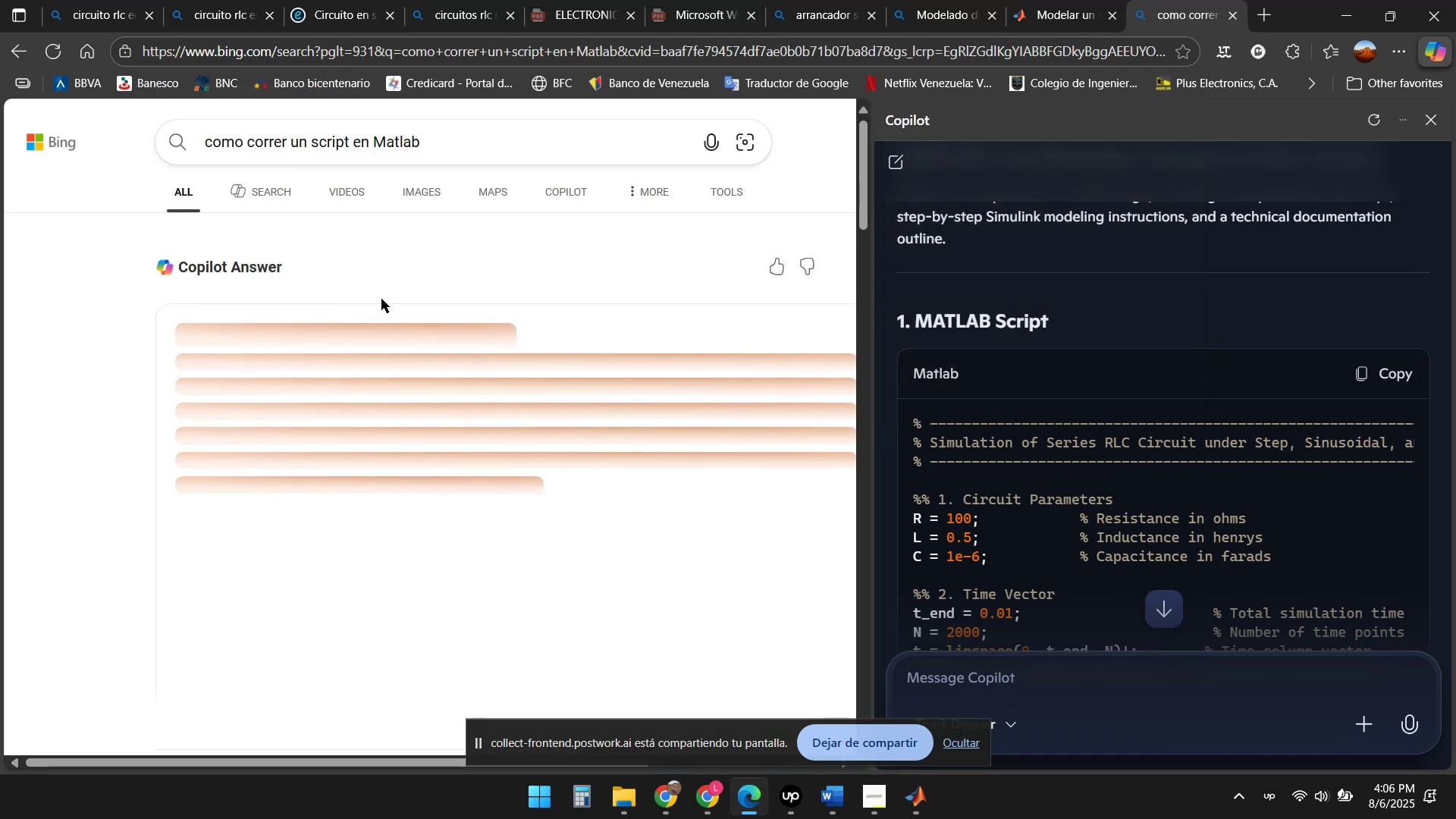 
scroll: coordinate [82, 363], scroll_direction: down, amount: 1.0
 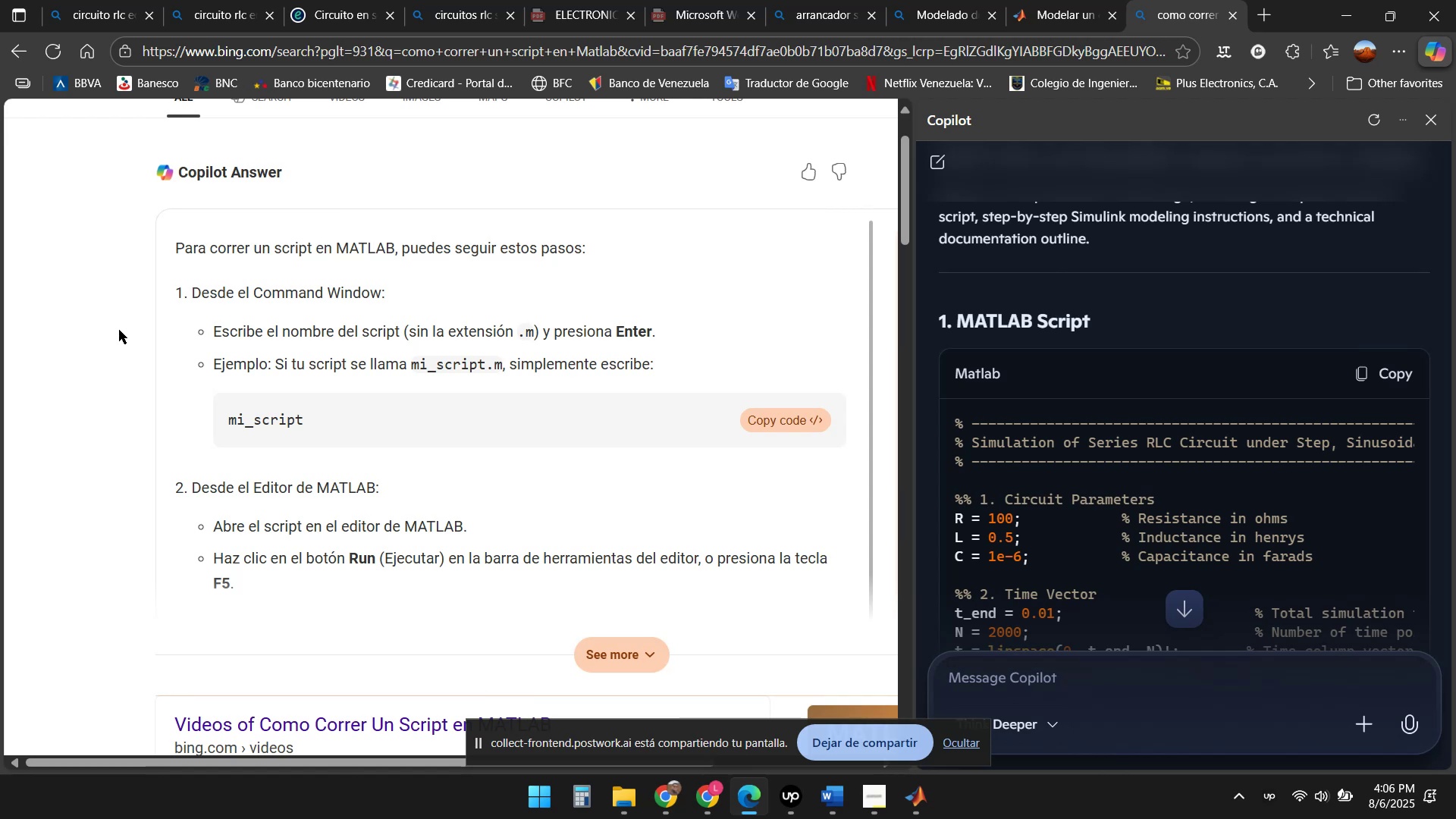 
wait(10.19)
 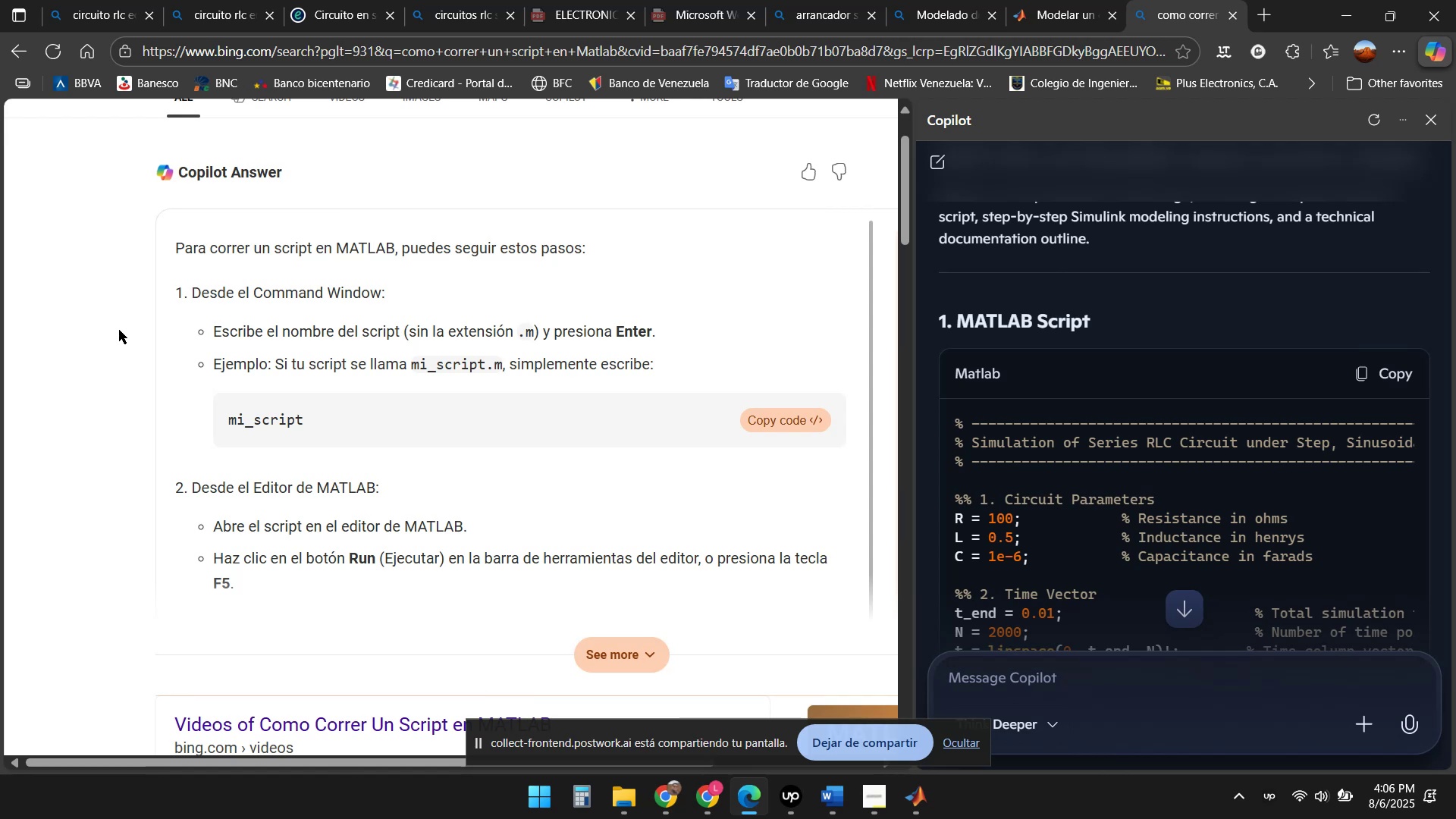 
scroll: coordinate [137, 322], scroll_direction: down, amount: 1.0
 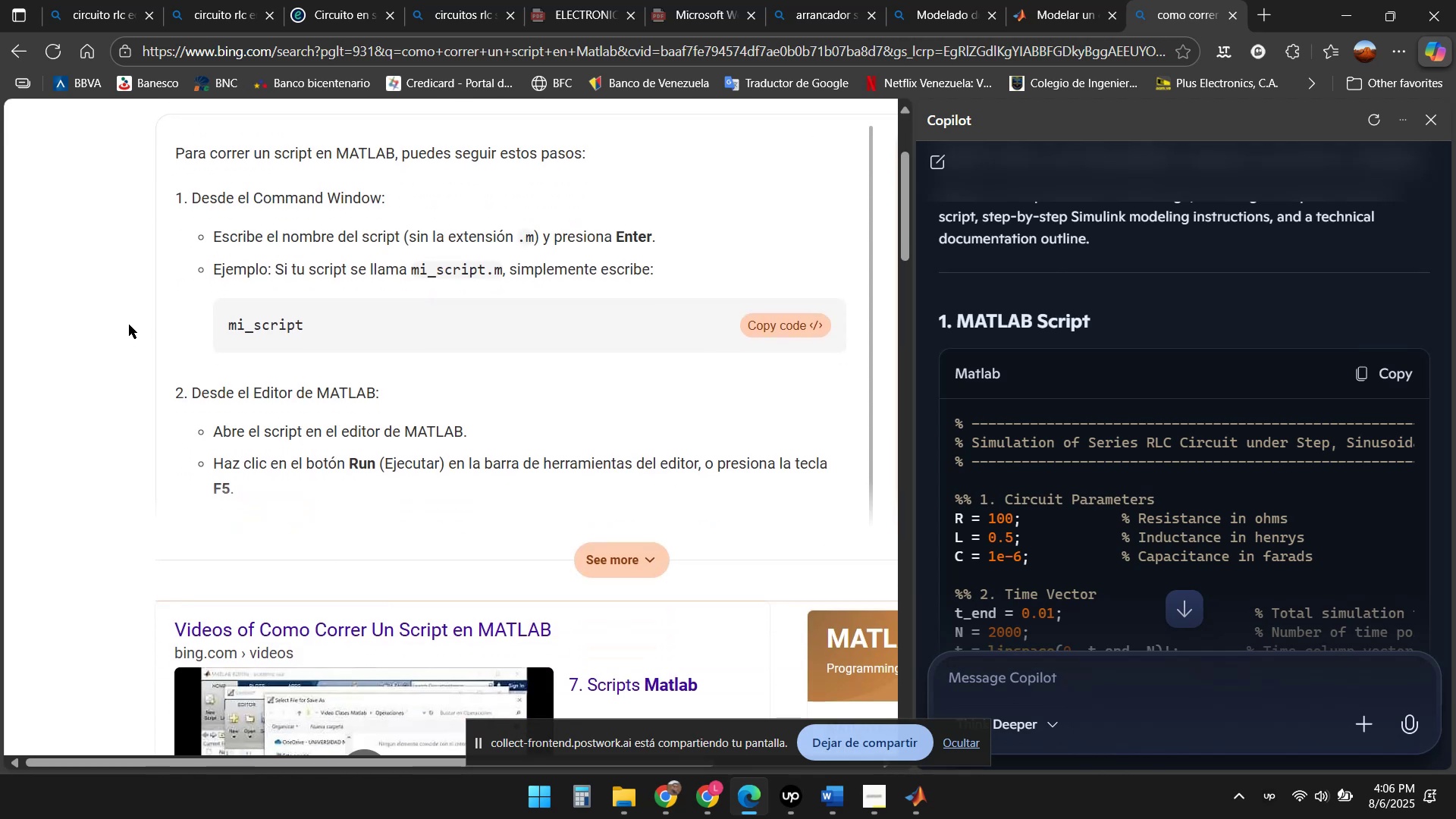 
scroll: coordinate [129, 325], scroll_direction: up, amount: 1.0
 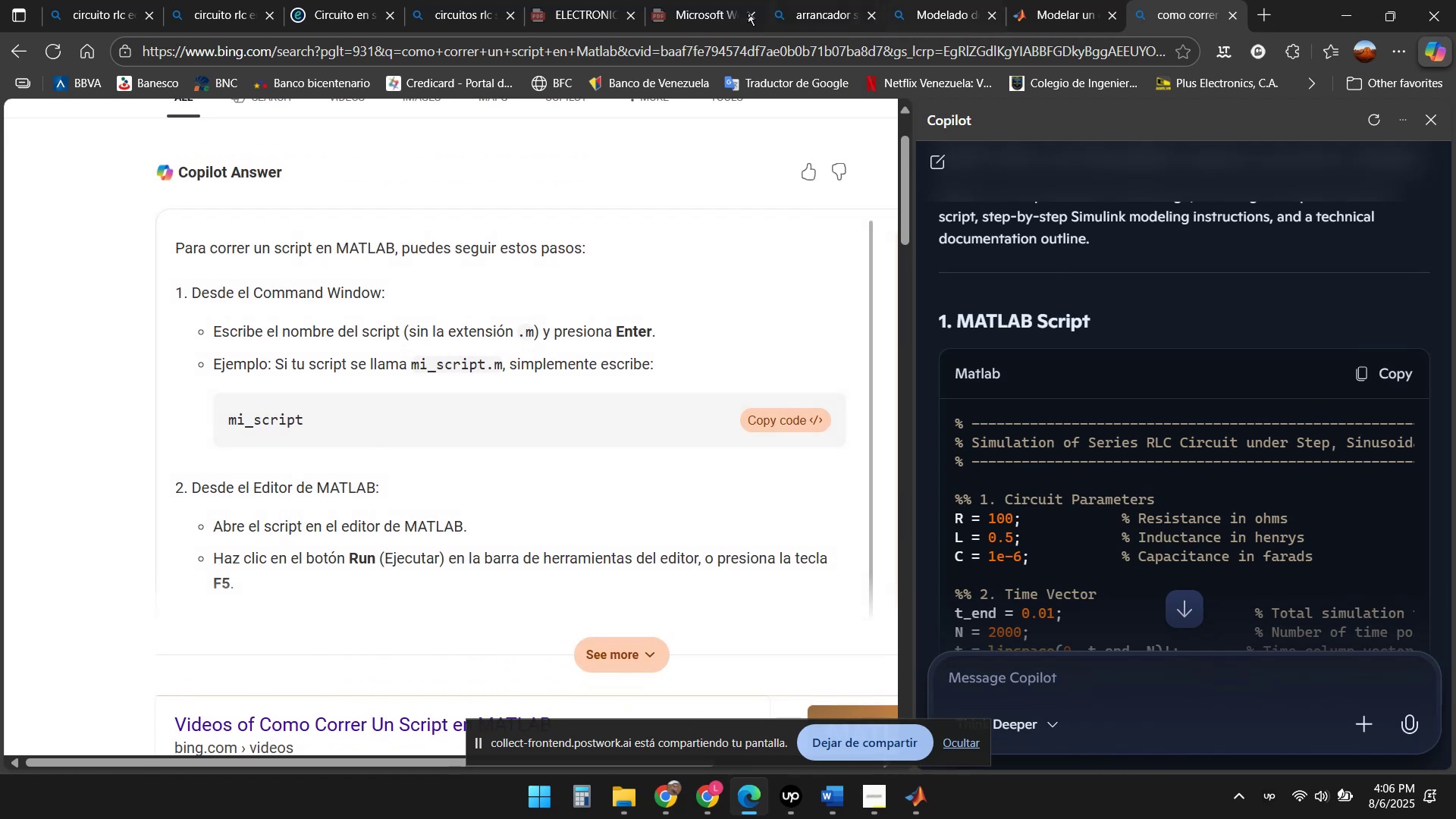 
left_click([571, 0])
 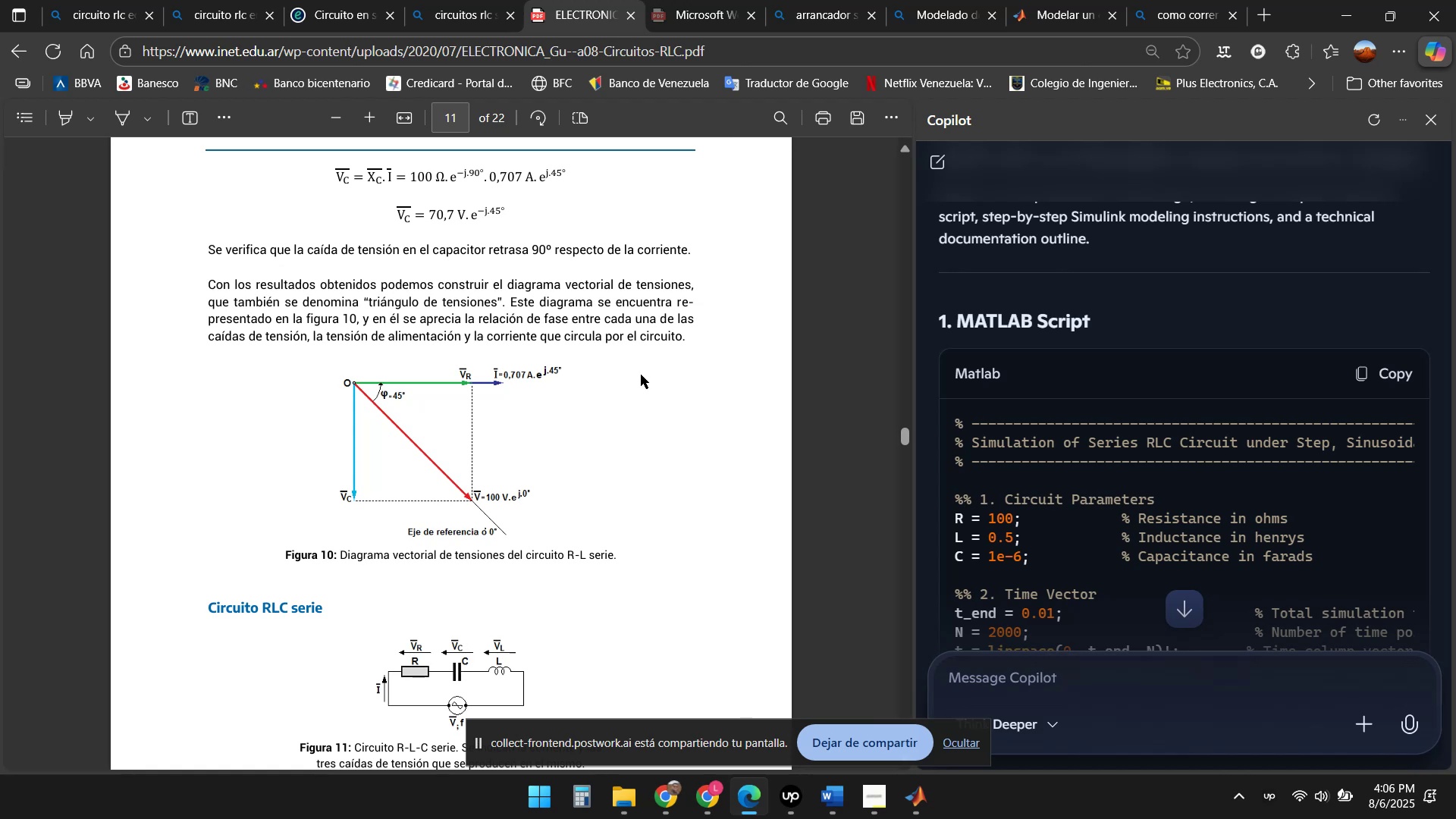 
scroll: coordinate [643, 383], scroll_direction: up, amount: 40.0
 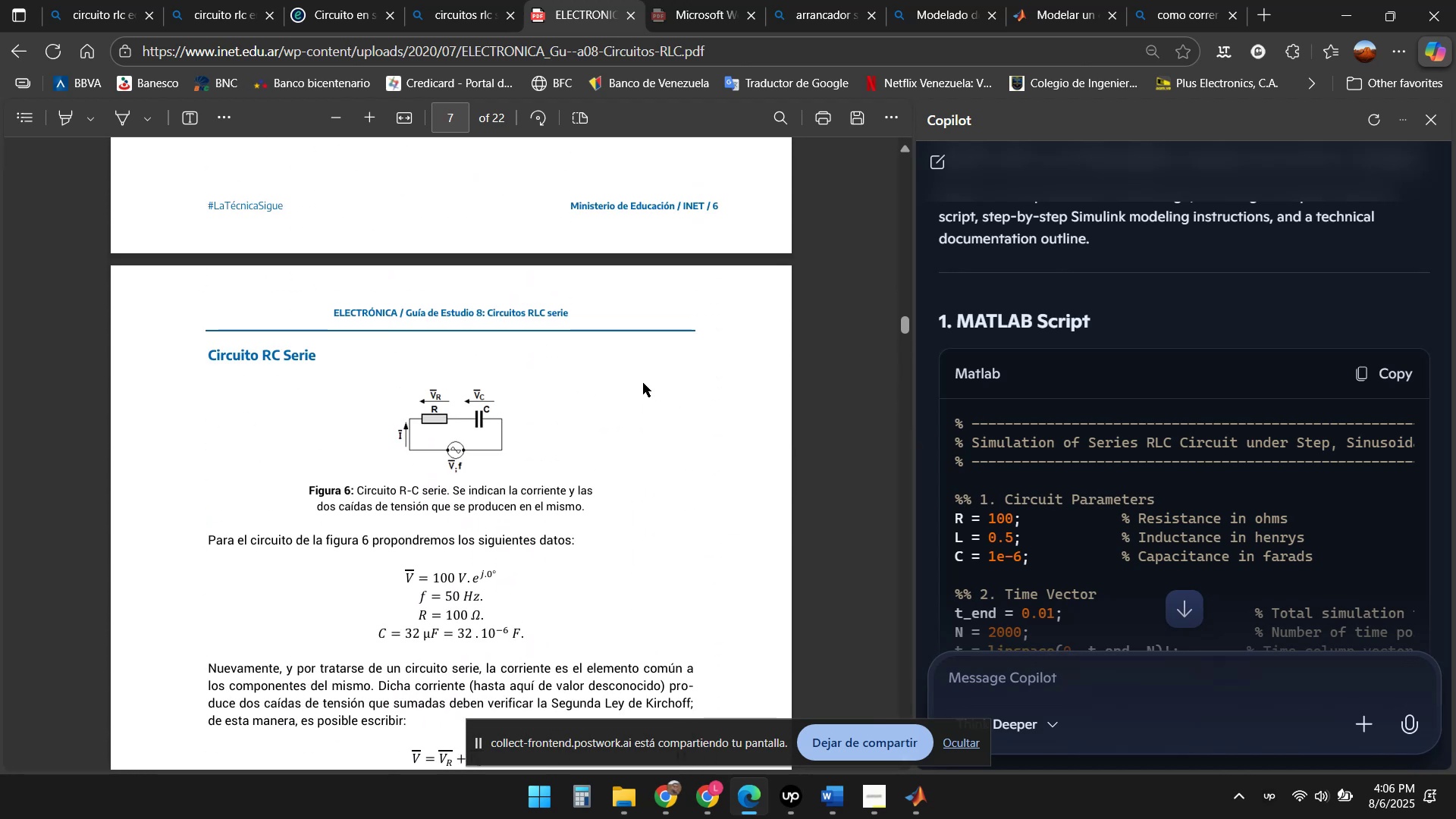 
scroll: coordinate [545, 408], scroll_direction: down, amount: 48.0
 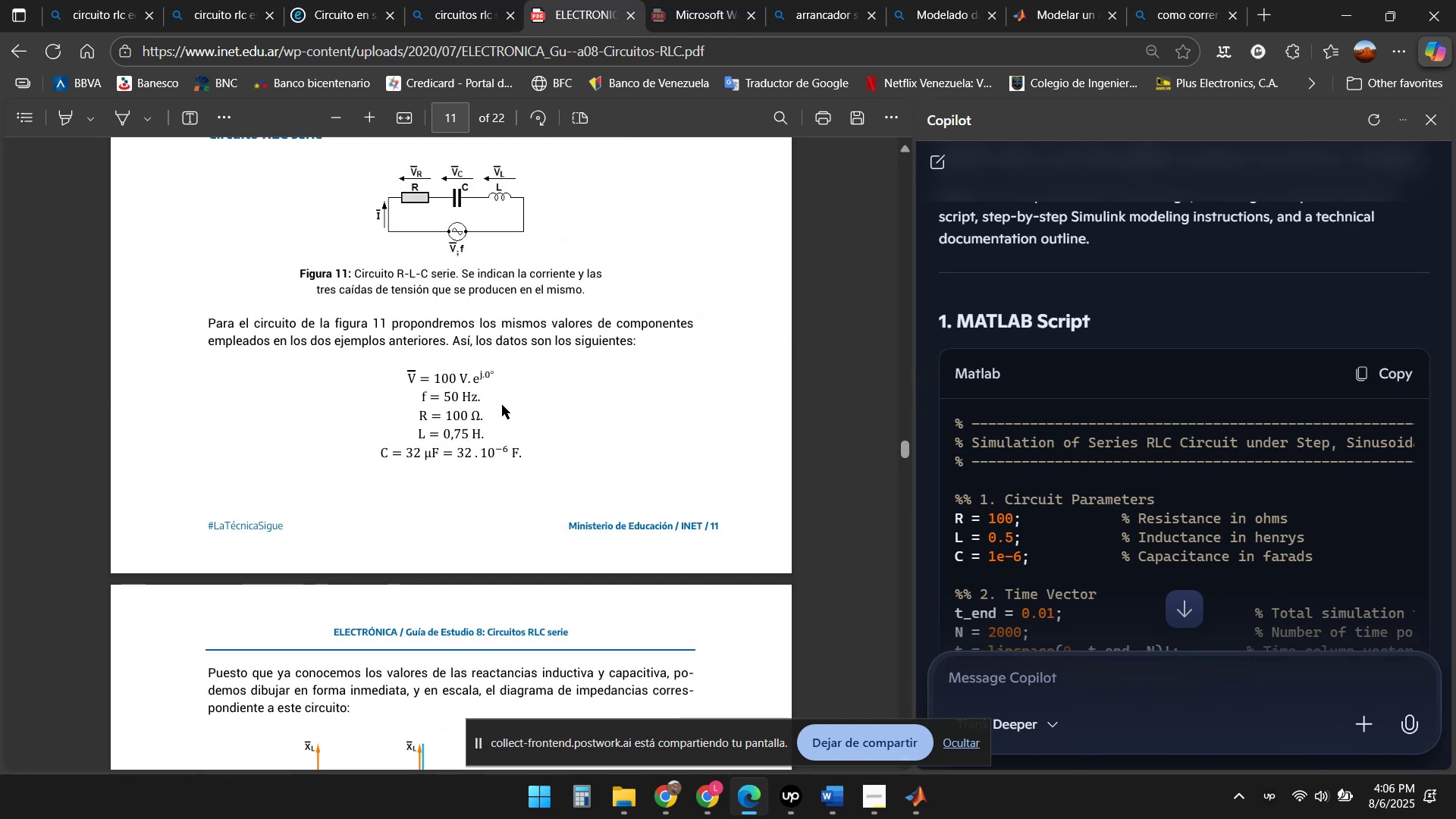 
scroll: coordinate [501, 405], scroll_direction: up, amount: 1.0
 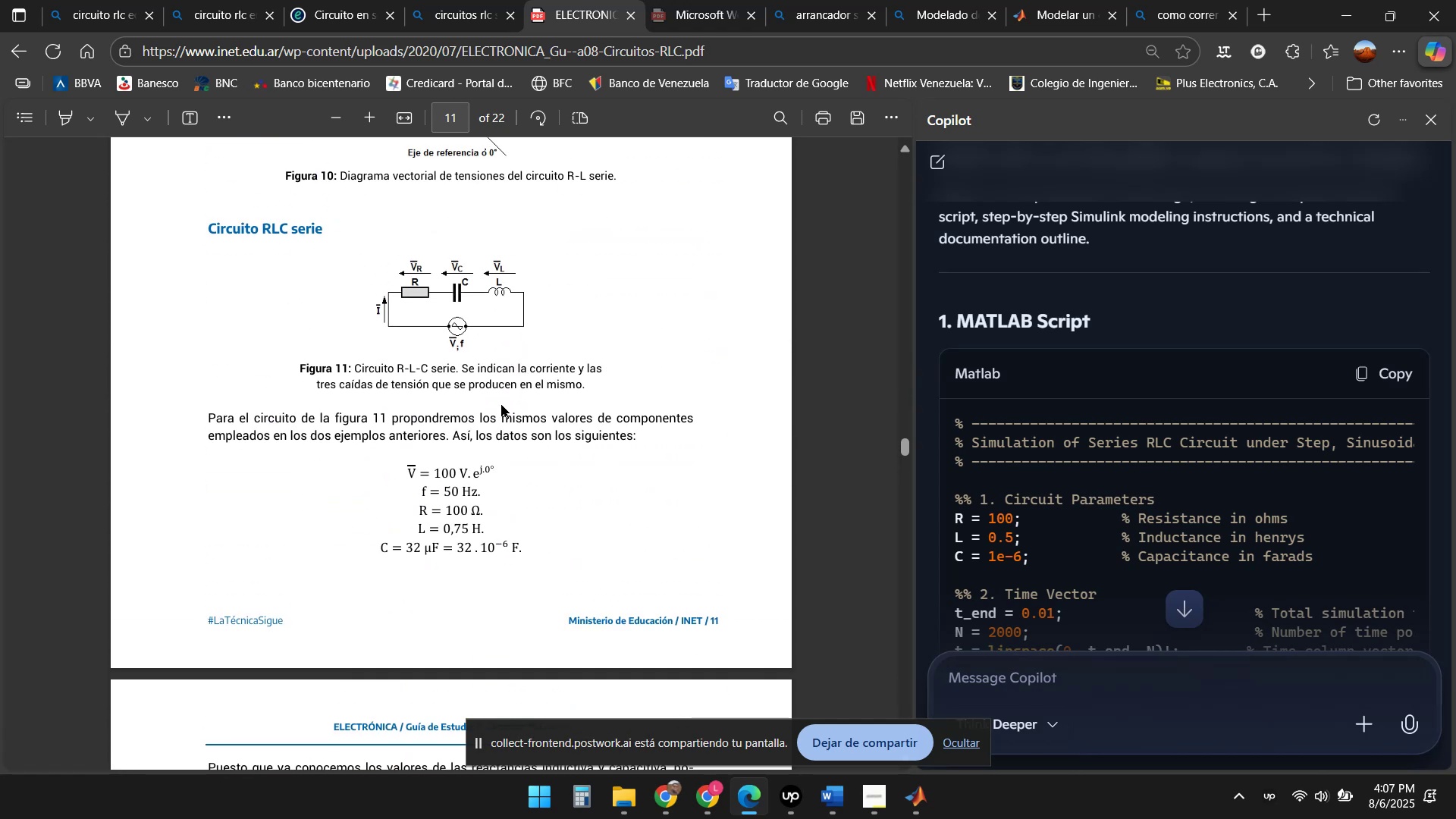 
hold_key(key=ControlLeft, duration=1.23)
scroll: coordinate [501, 385], scroll_direction: up, amount: 2.0
 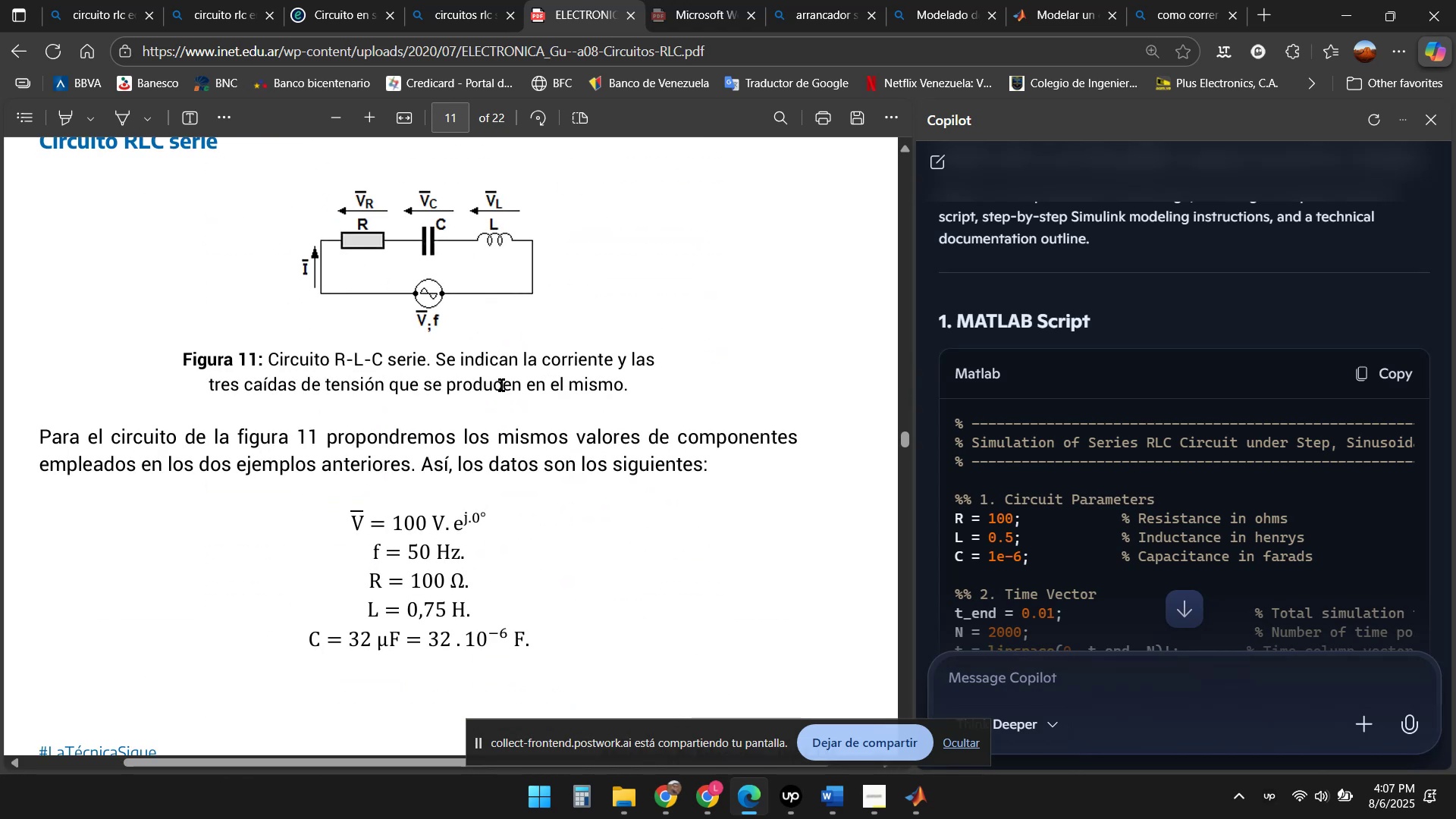 
scroll: coordinate [517, 377], scroll_direction: down, amount: 2.0
 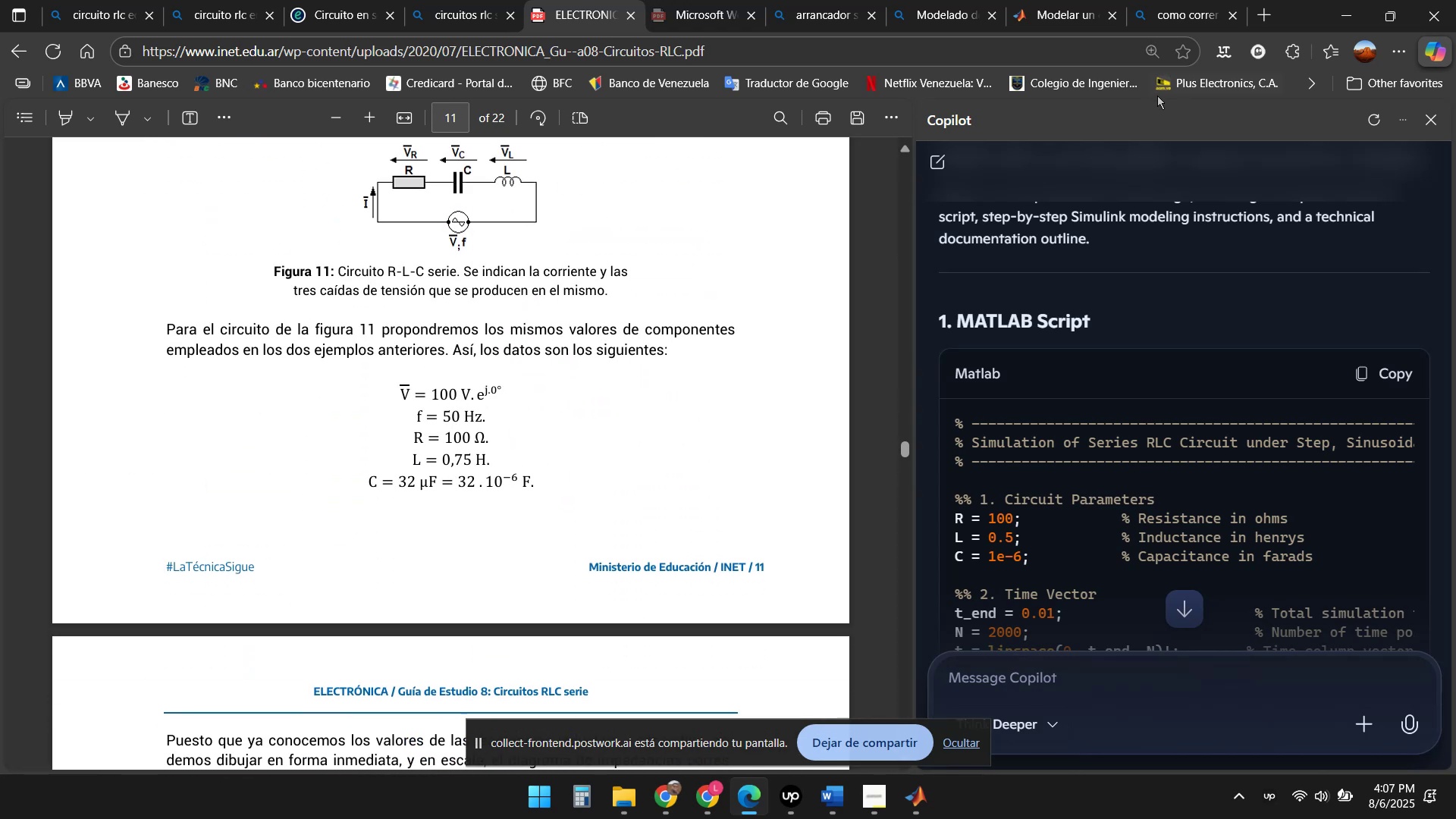 
wait(5.57)
 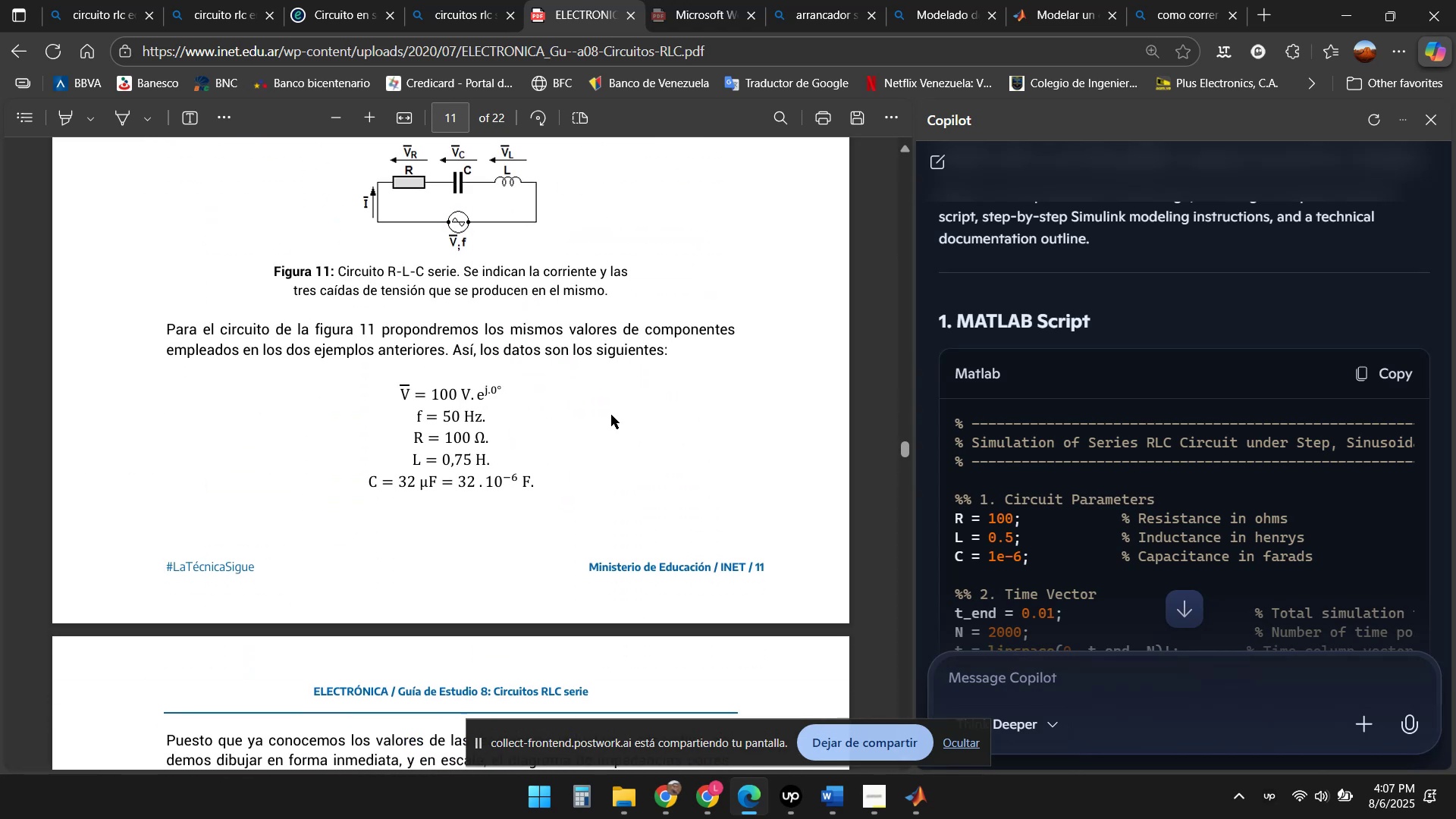 
left_click([907, 818])
 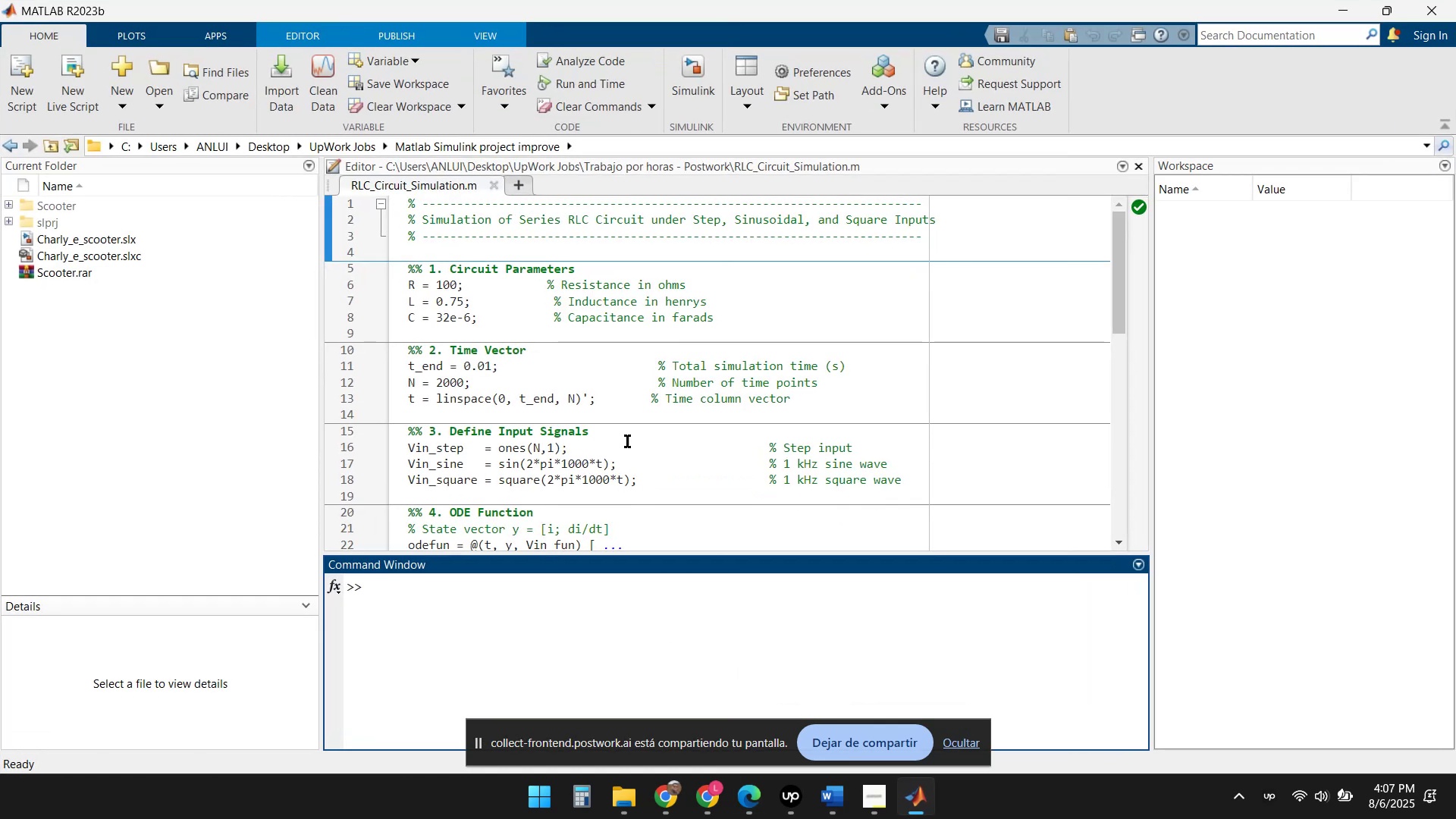 
scroll: coordinate [664, 381], scroll_direction: down, amount: 4.0
 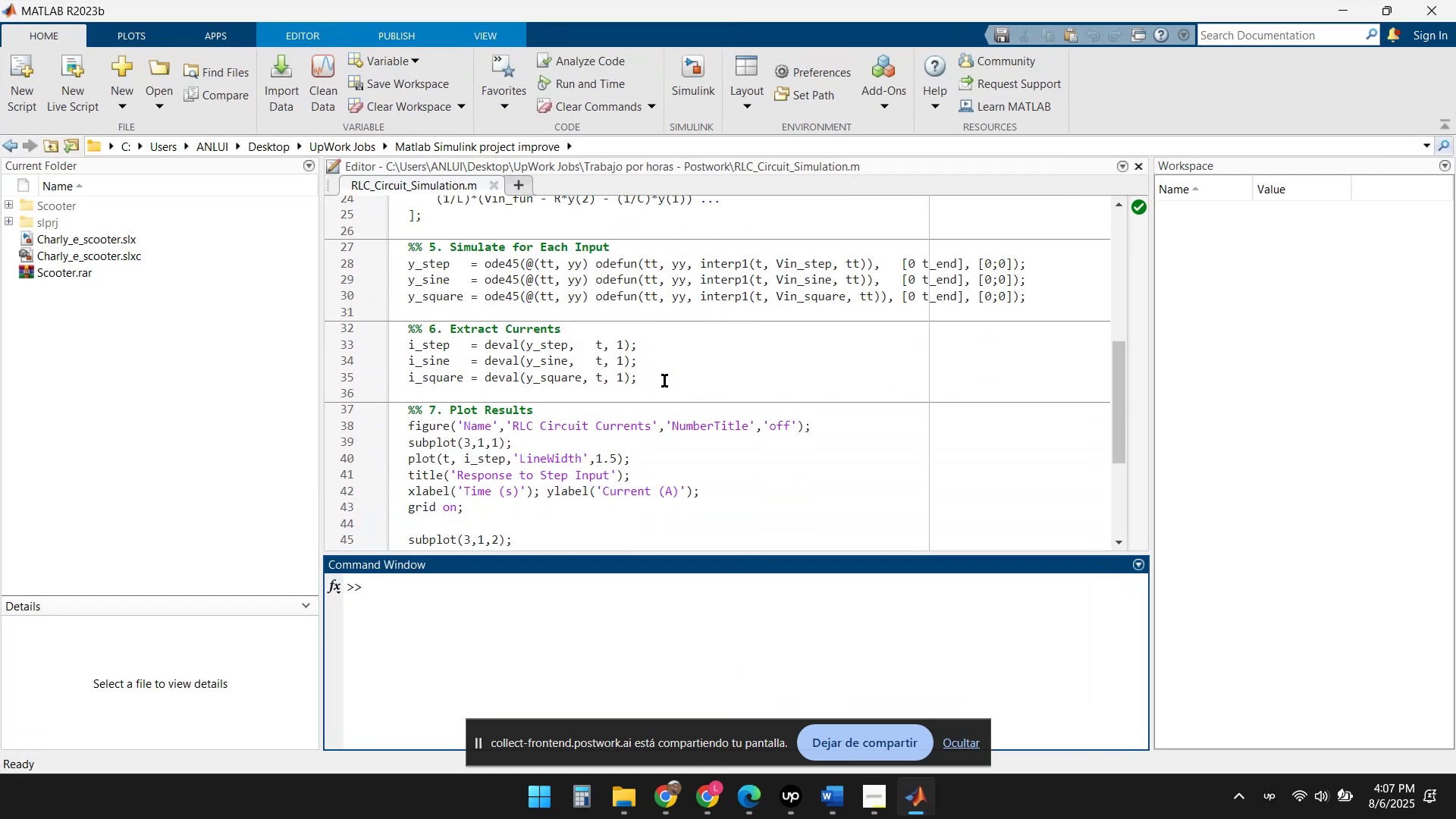 
scroll: coordinate [664, 381], scroll_direction: up, amount: 1.0
 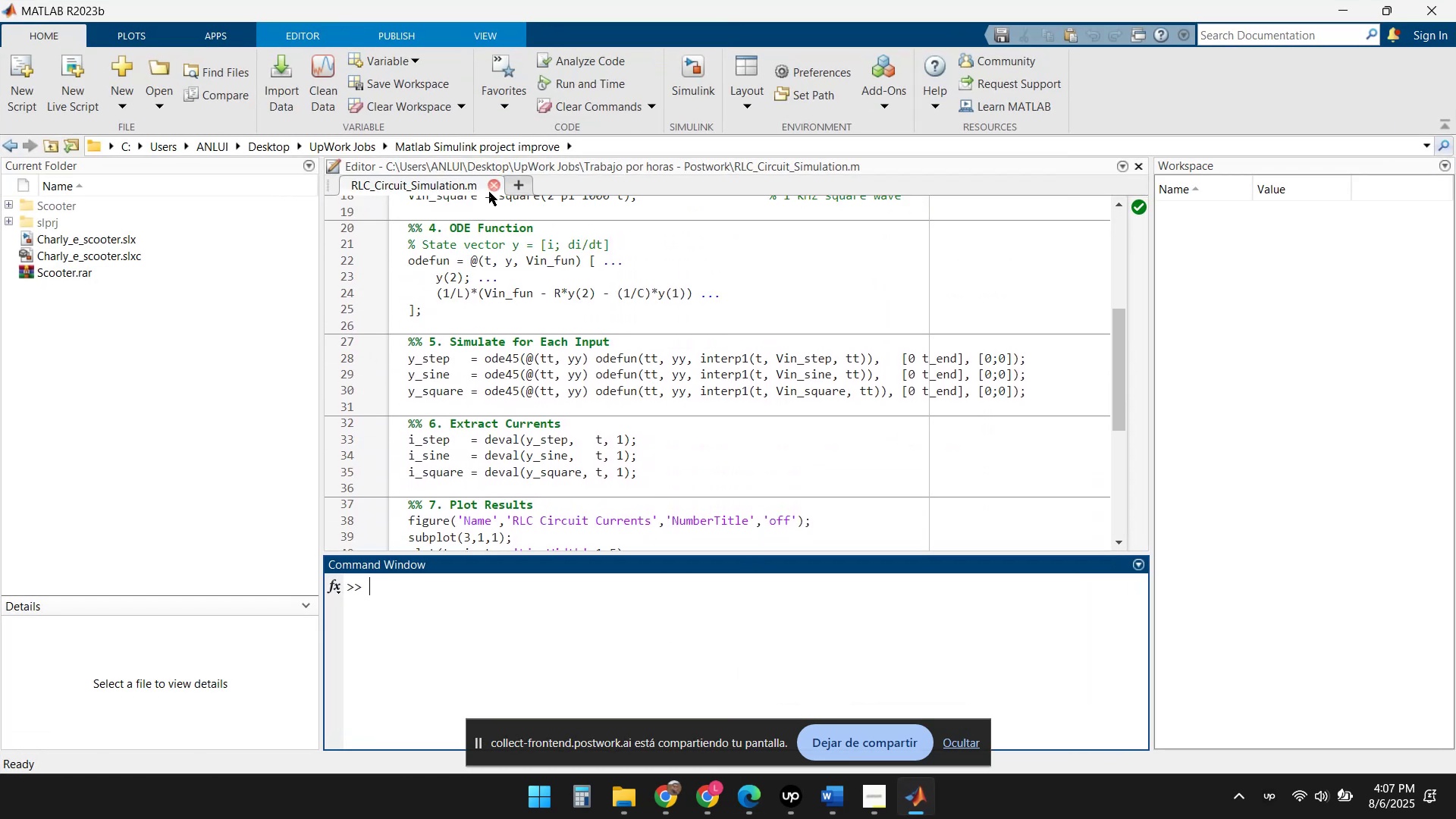 
left_click([494, 184])
 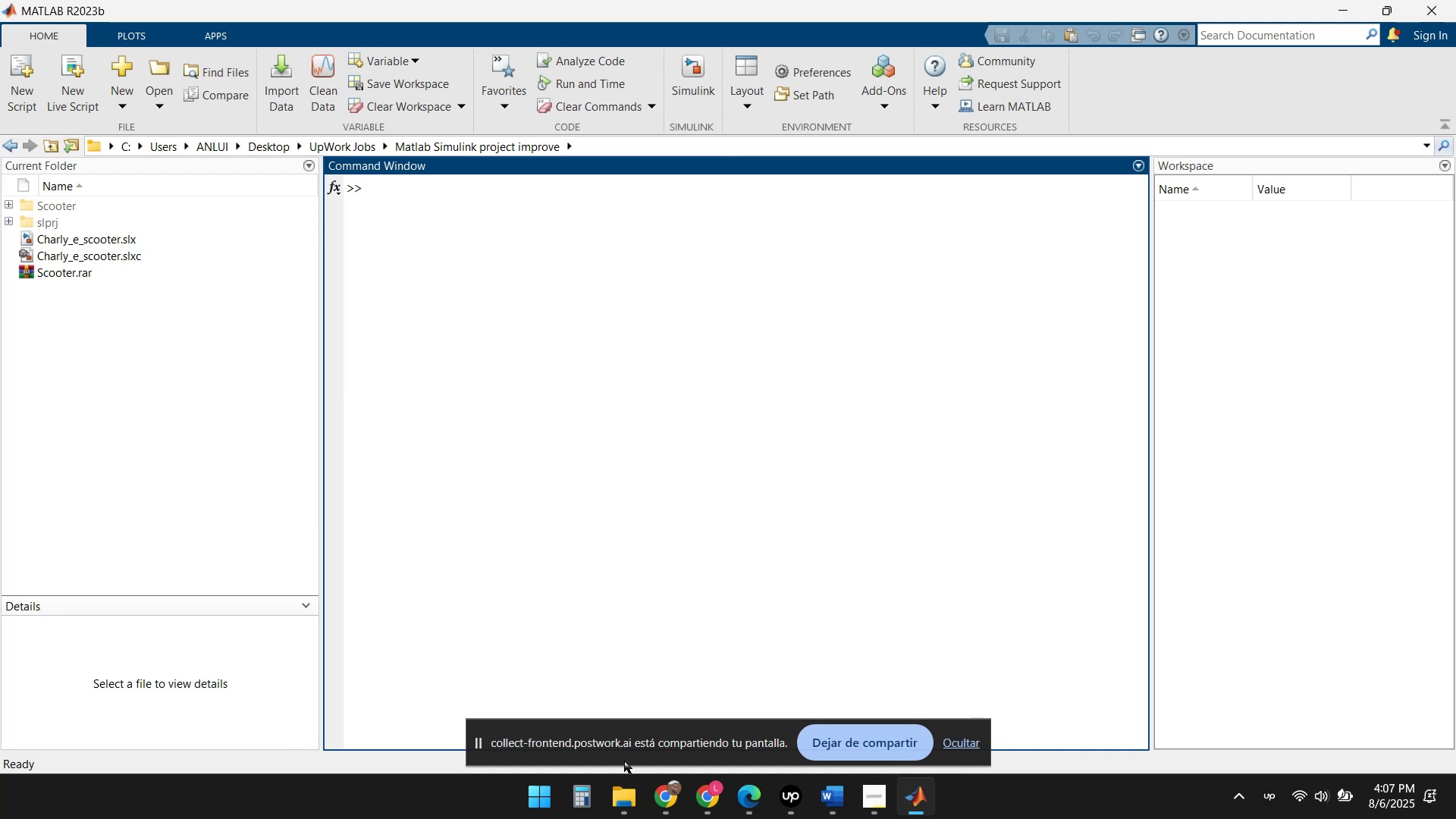 
left_click([620, 803])
 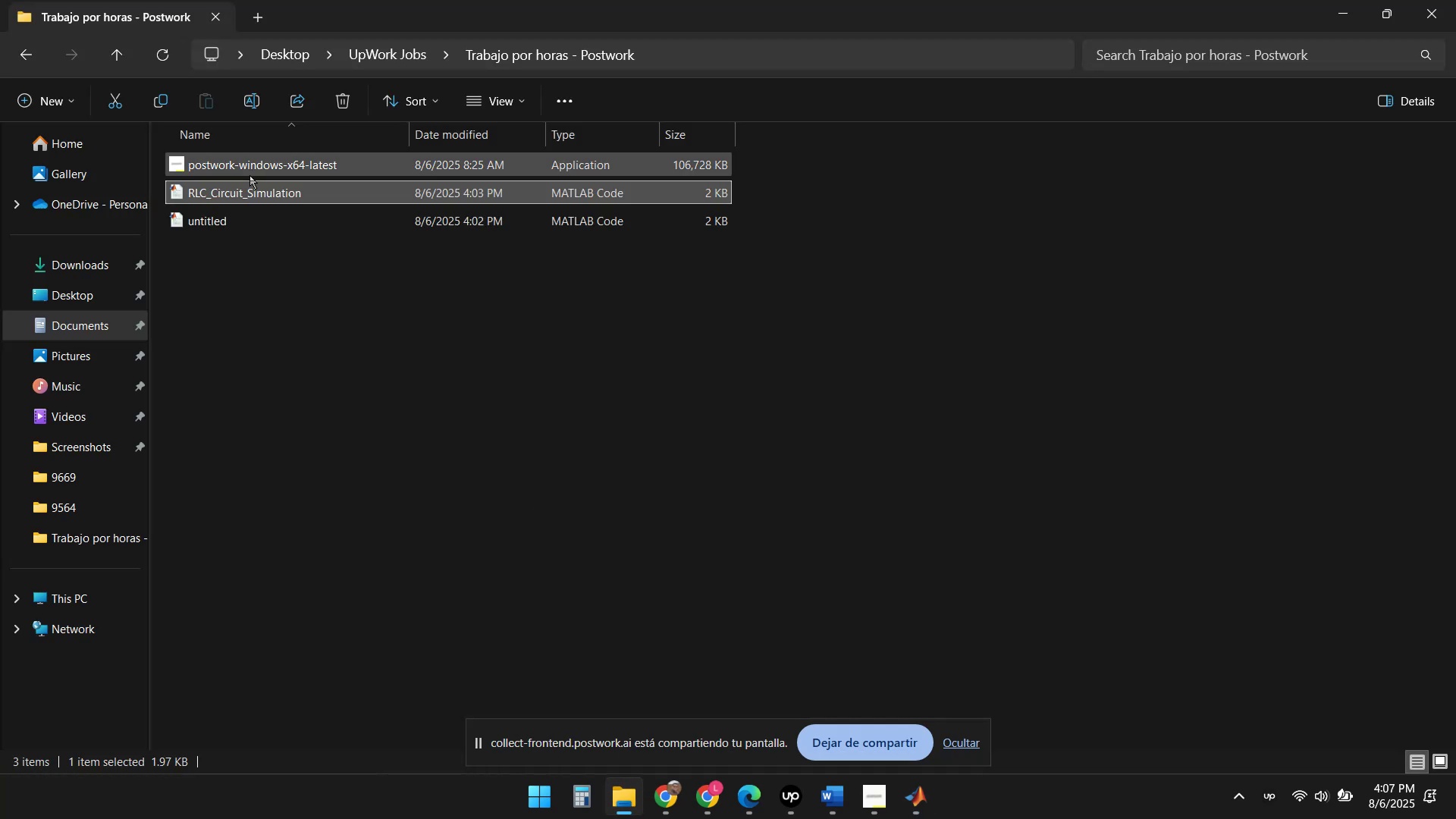 
left_click([249, 193])
 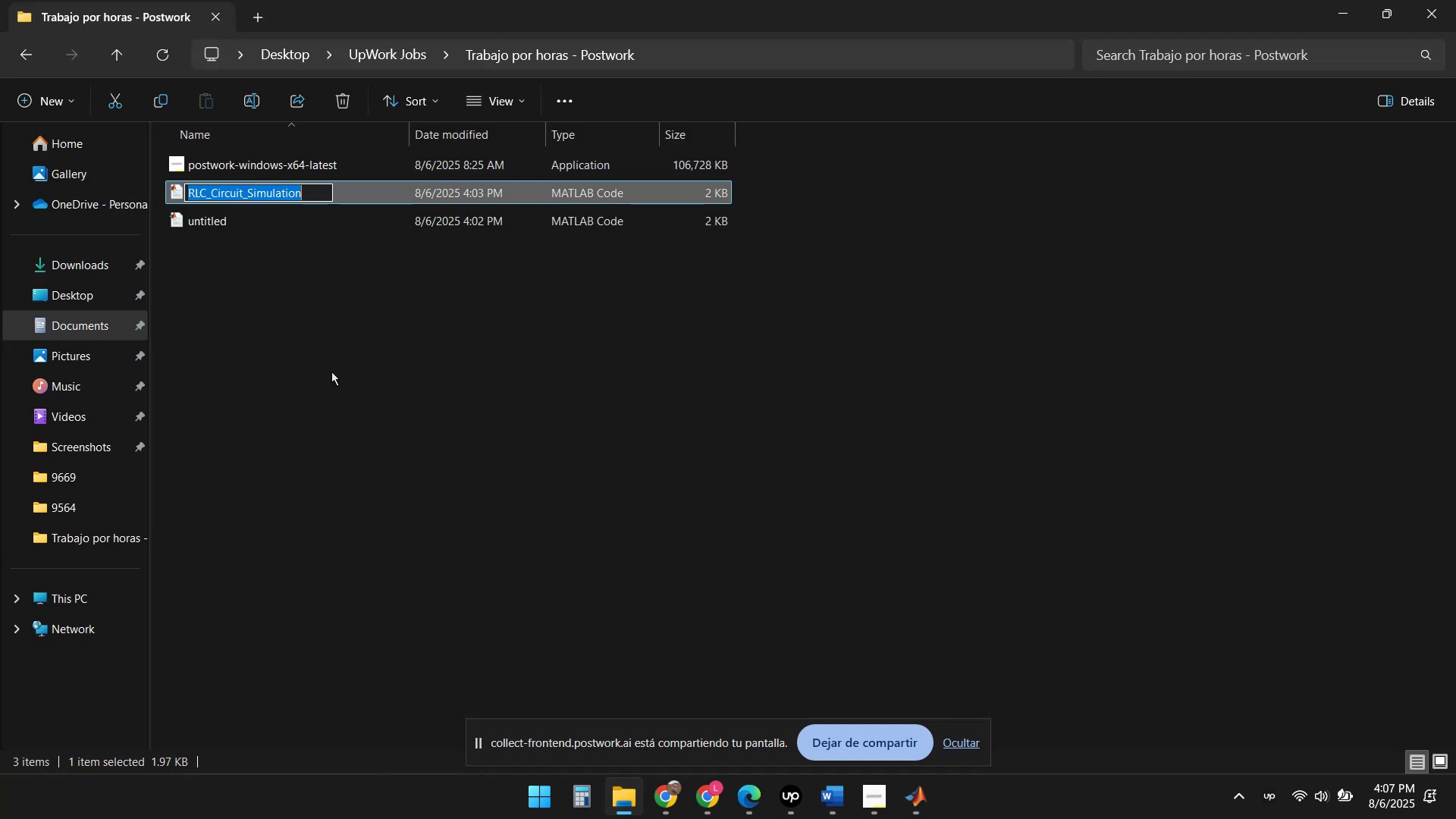 
key(ArrowRight)
 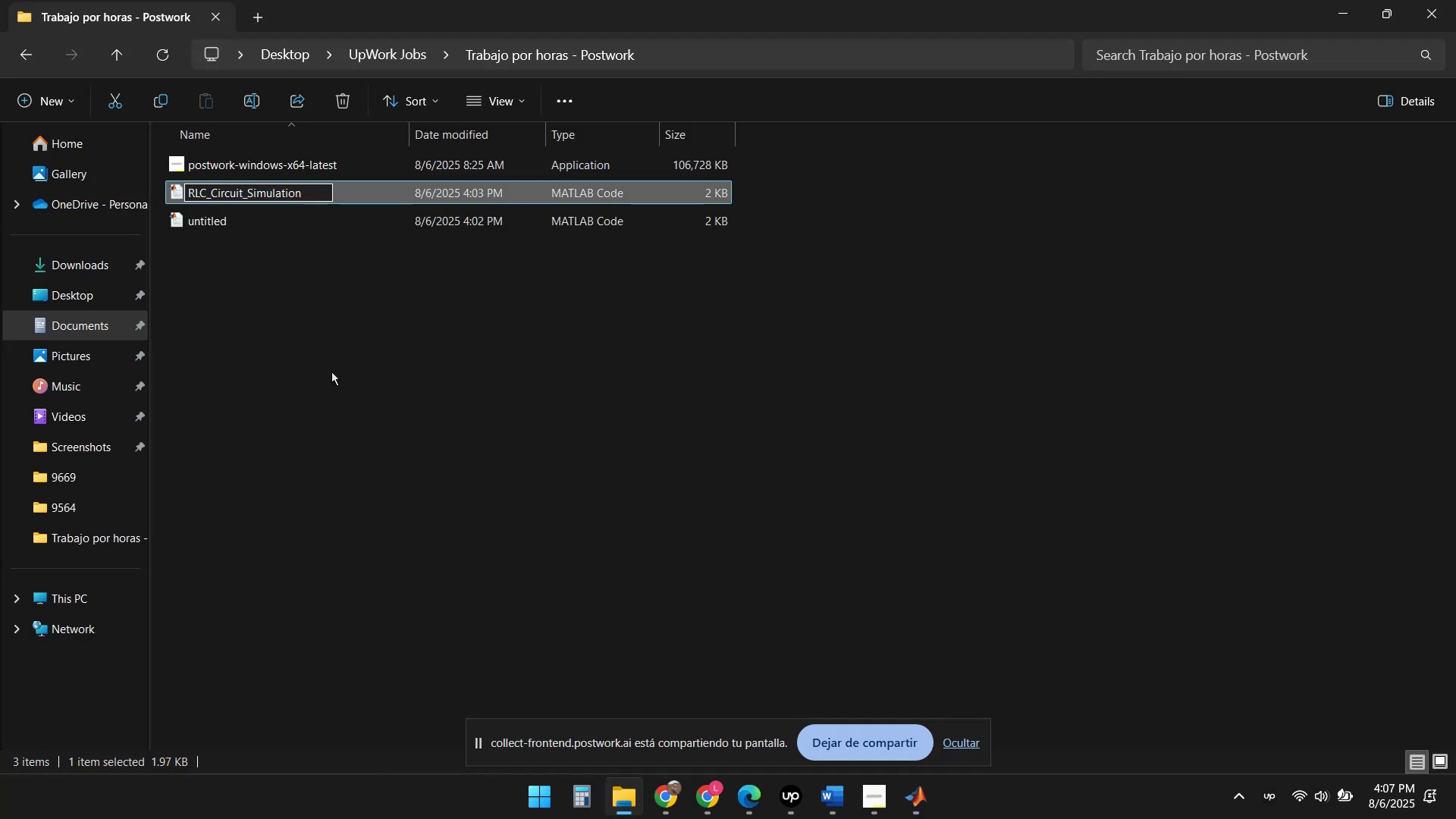 
key(Backspace)
 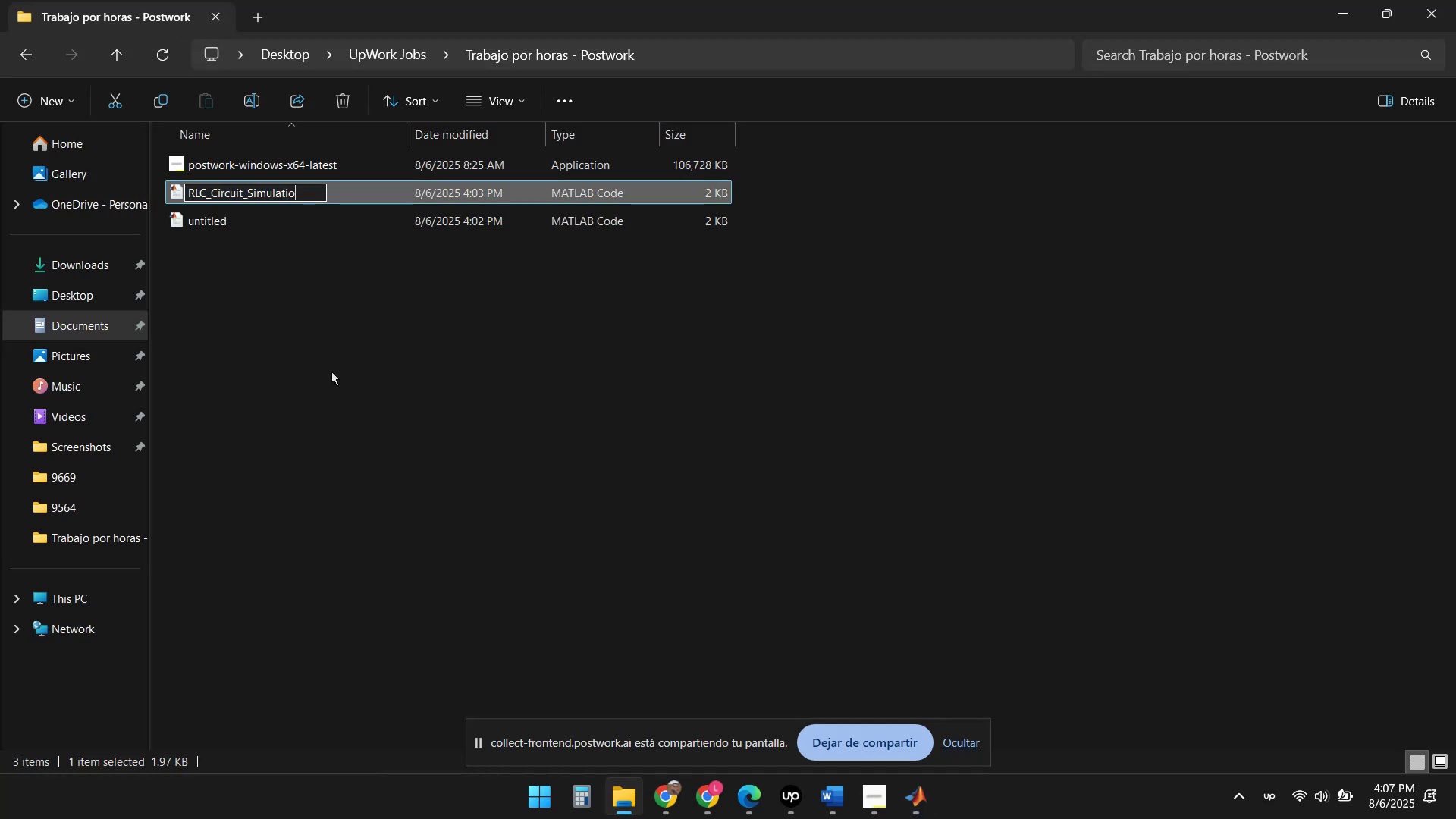 
key(Backspace)
 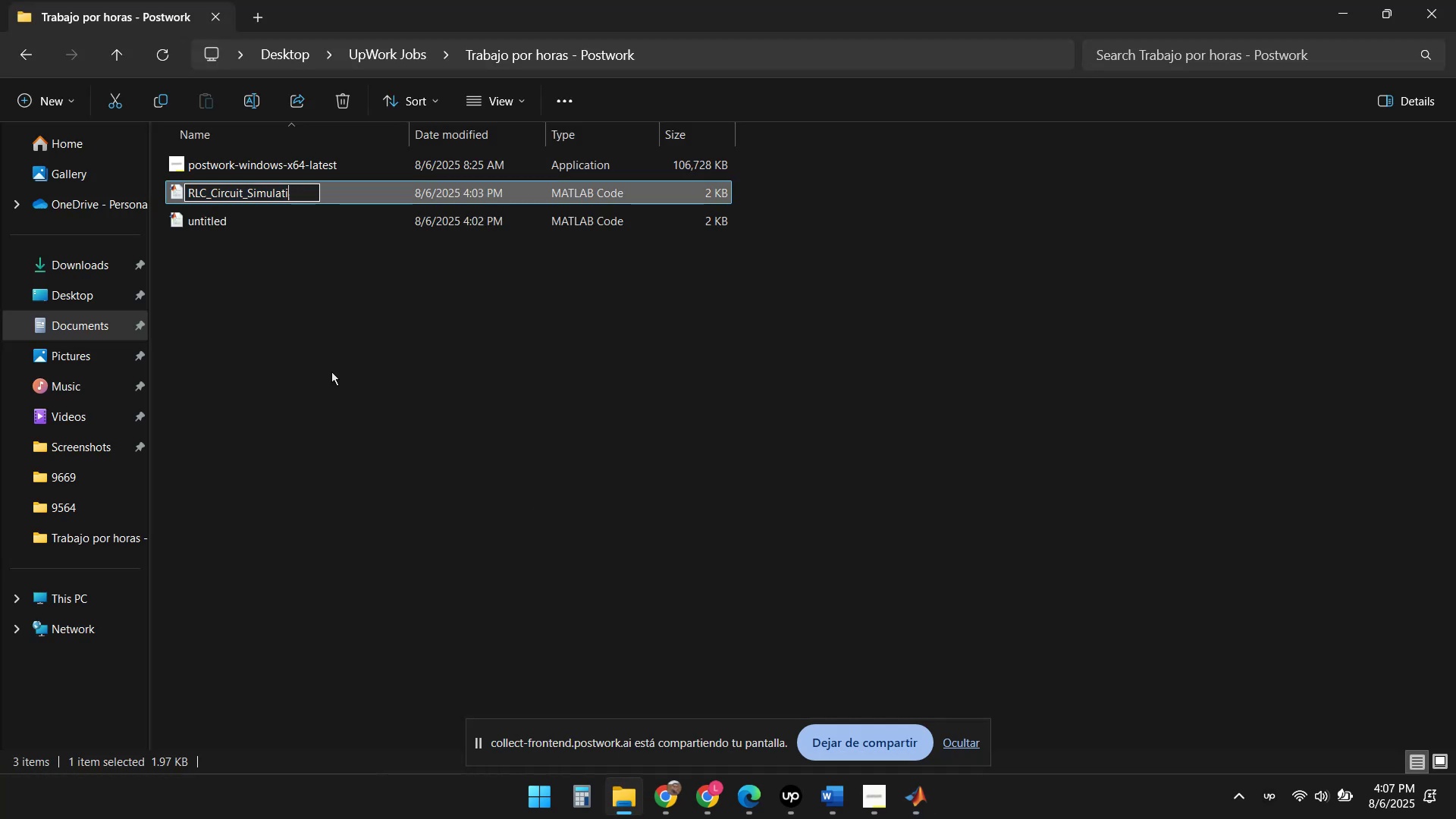 
key(Backspace)
 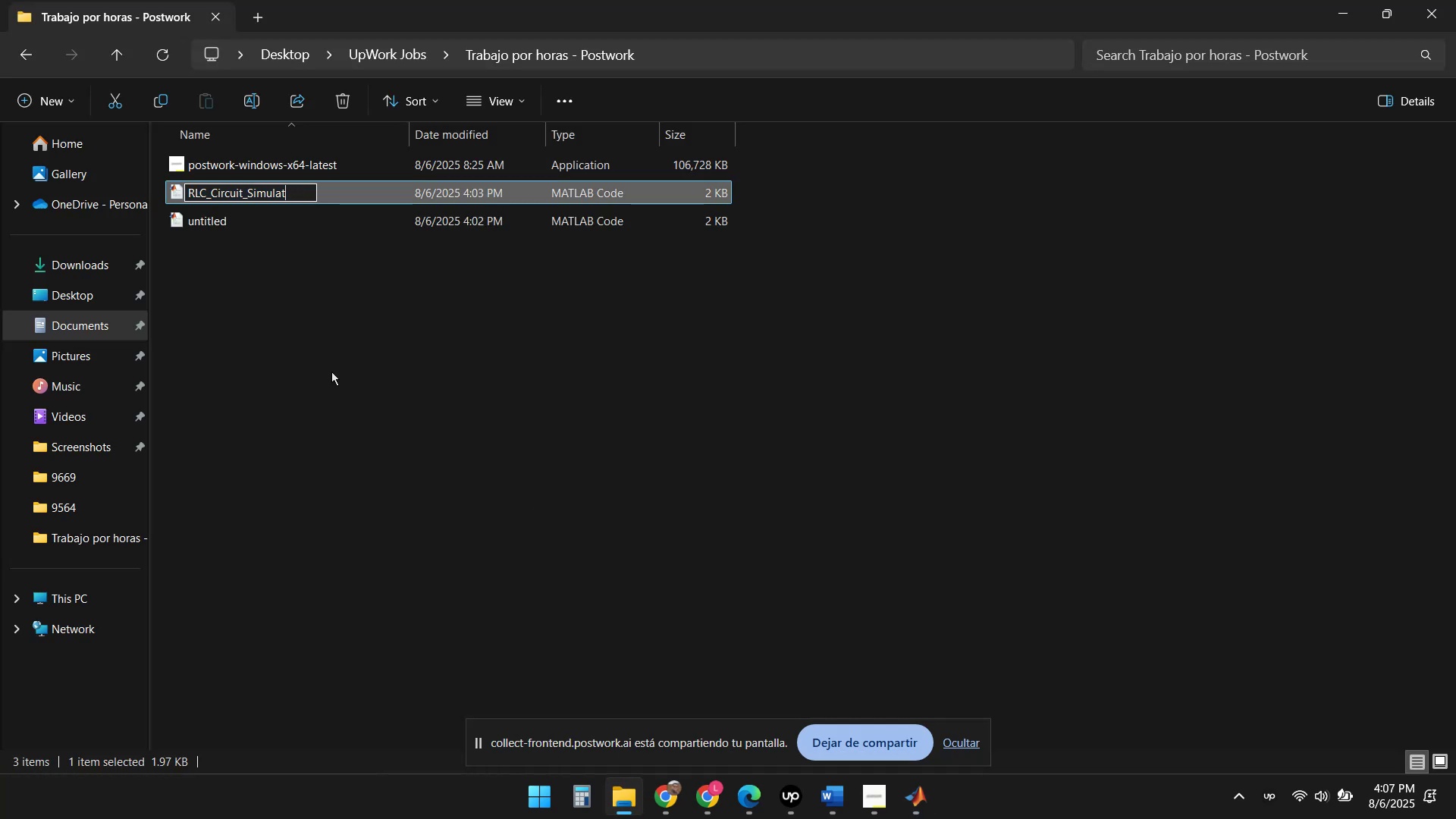 
key(Backspace)
 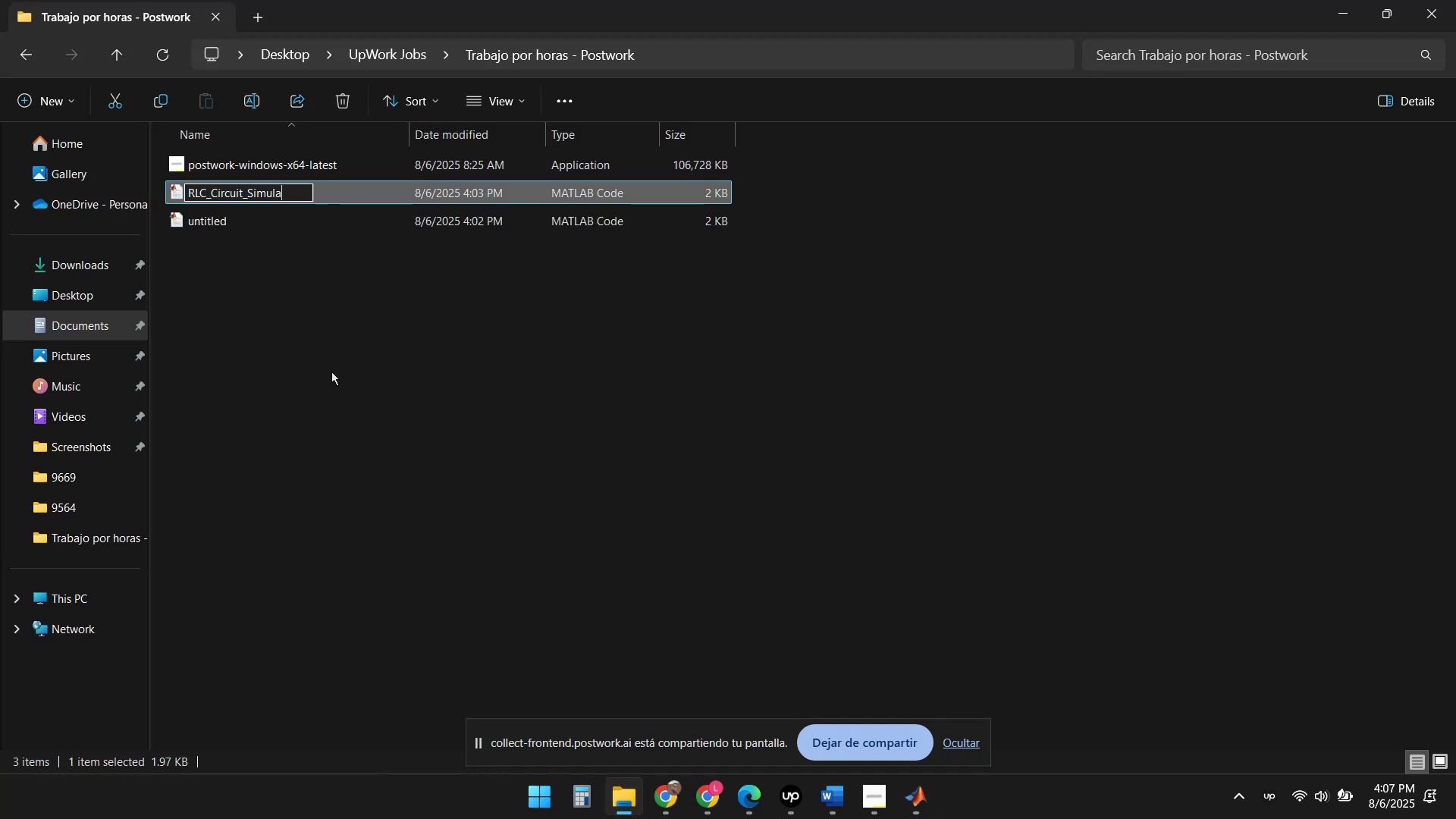 
key(Backspace)
 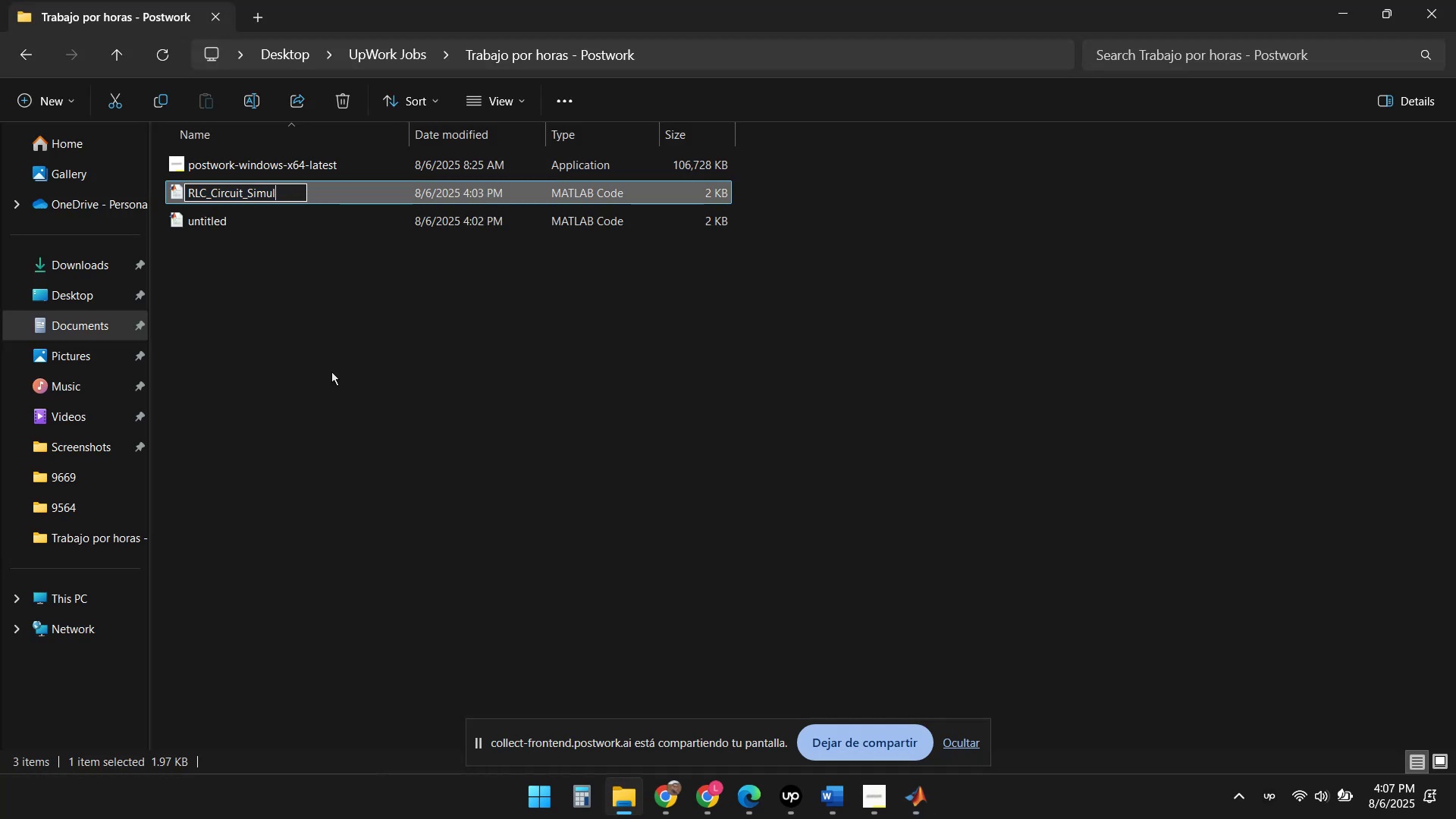 
key(Backspace)
 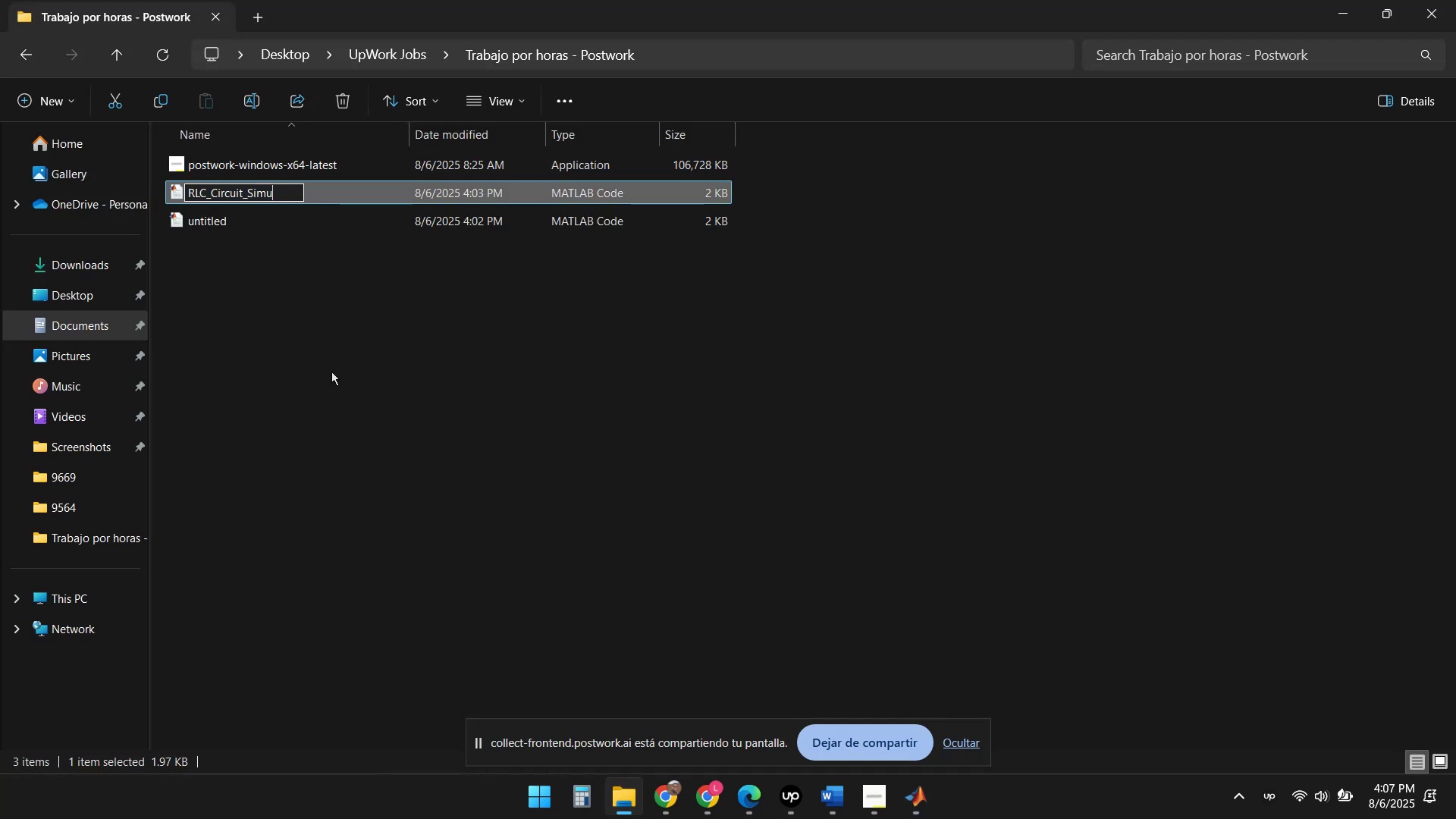 
key(Backspace)
 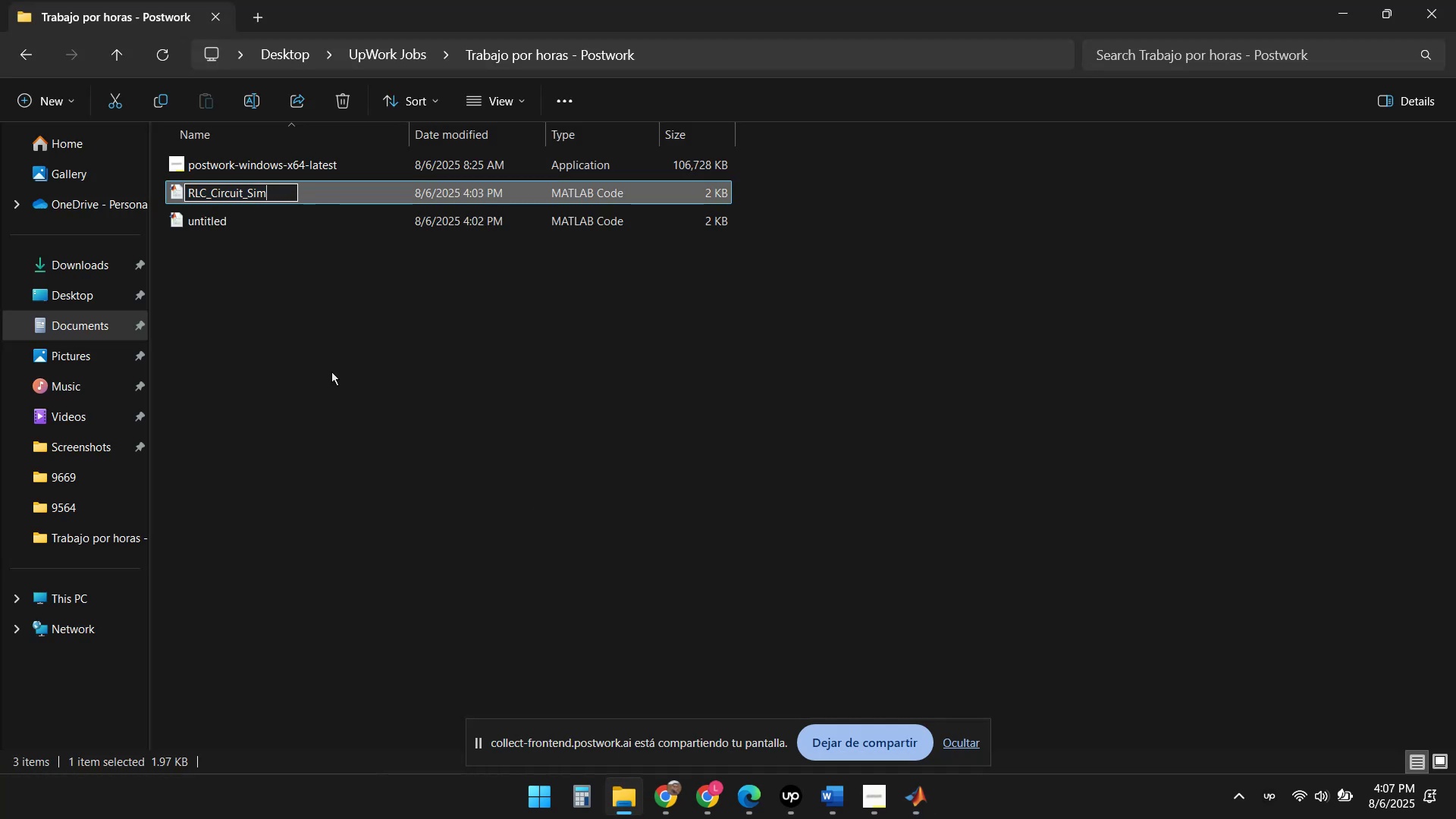 
key(Backspace)
 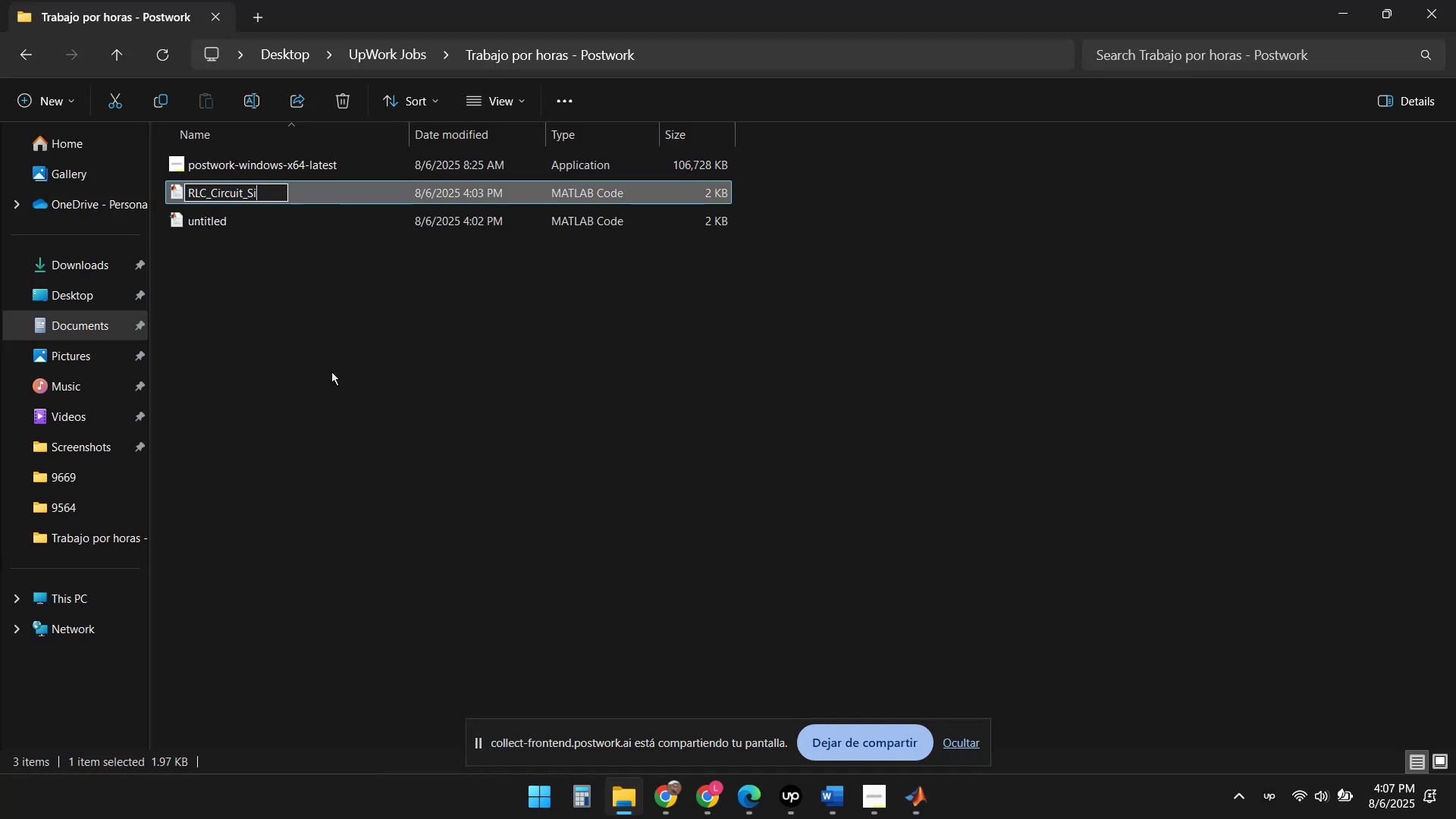 
key(Backspace)
 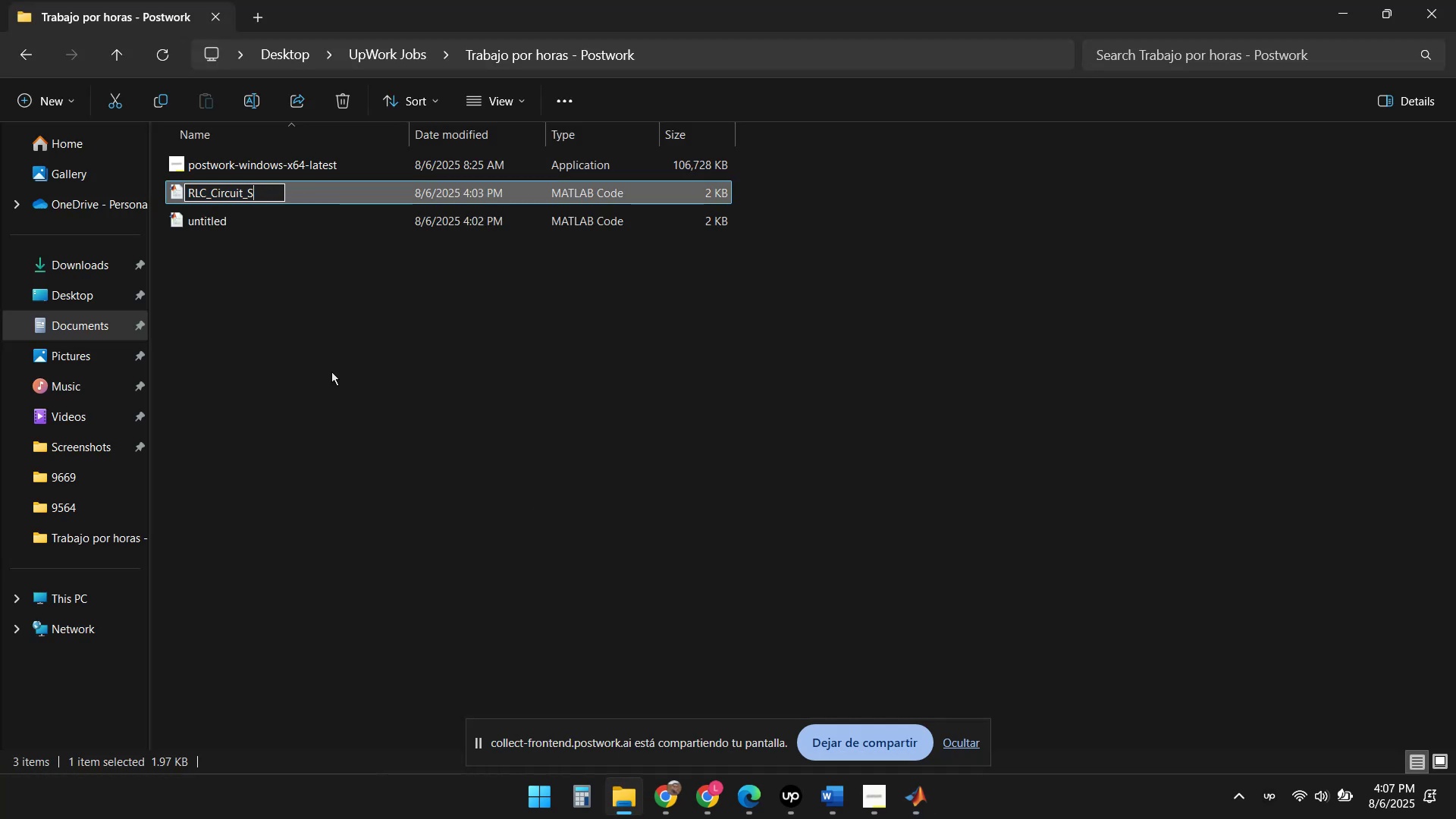 
key(Backspace)
 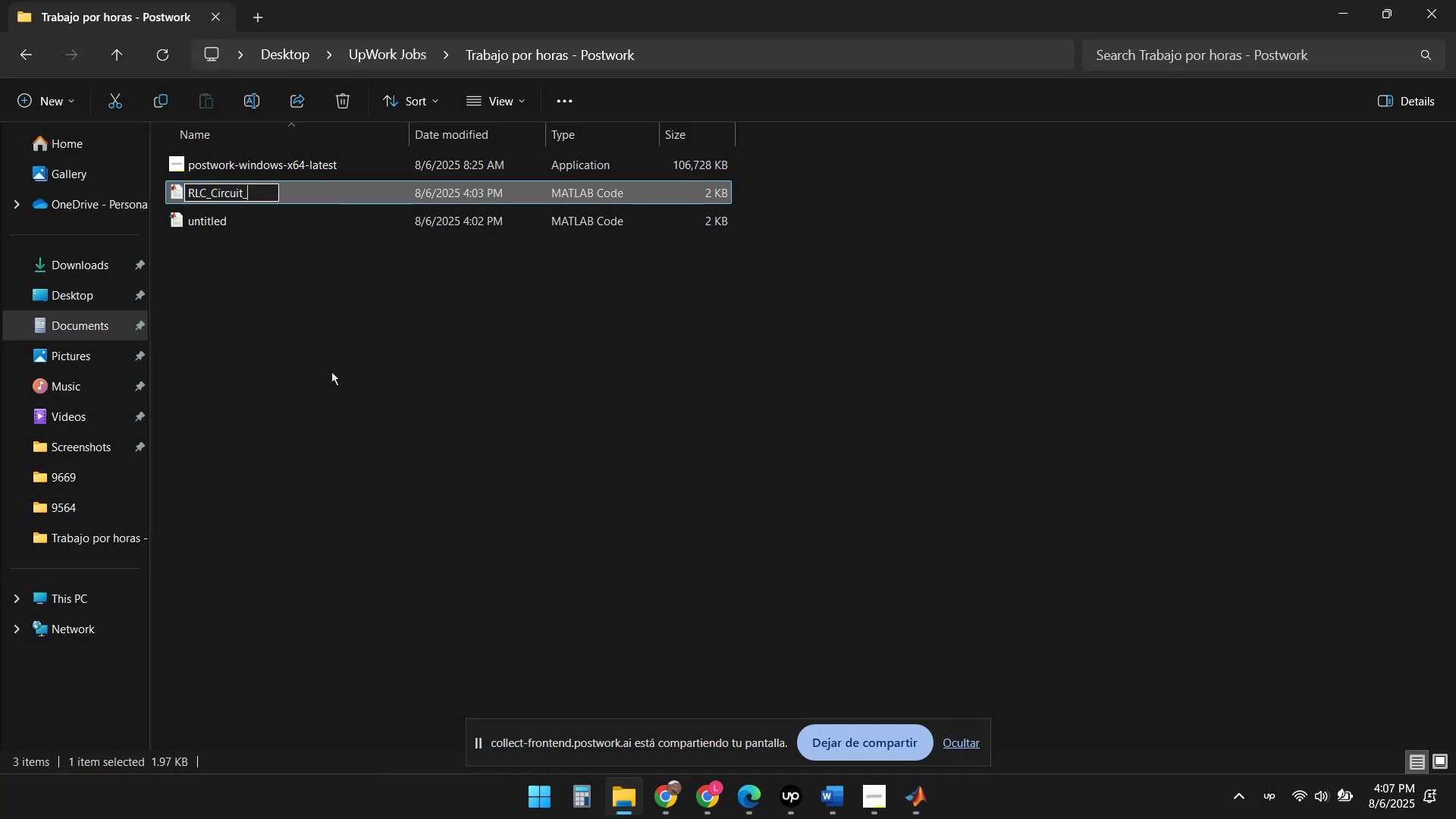 
key(Backspace)
 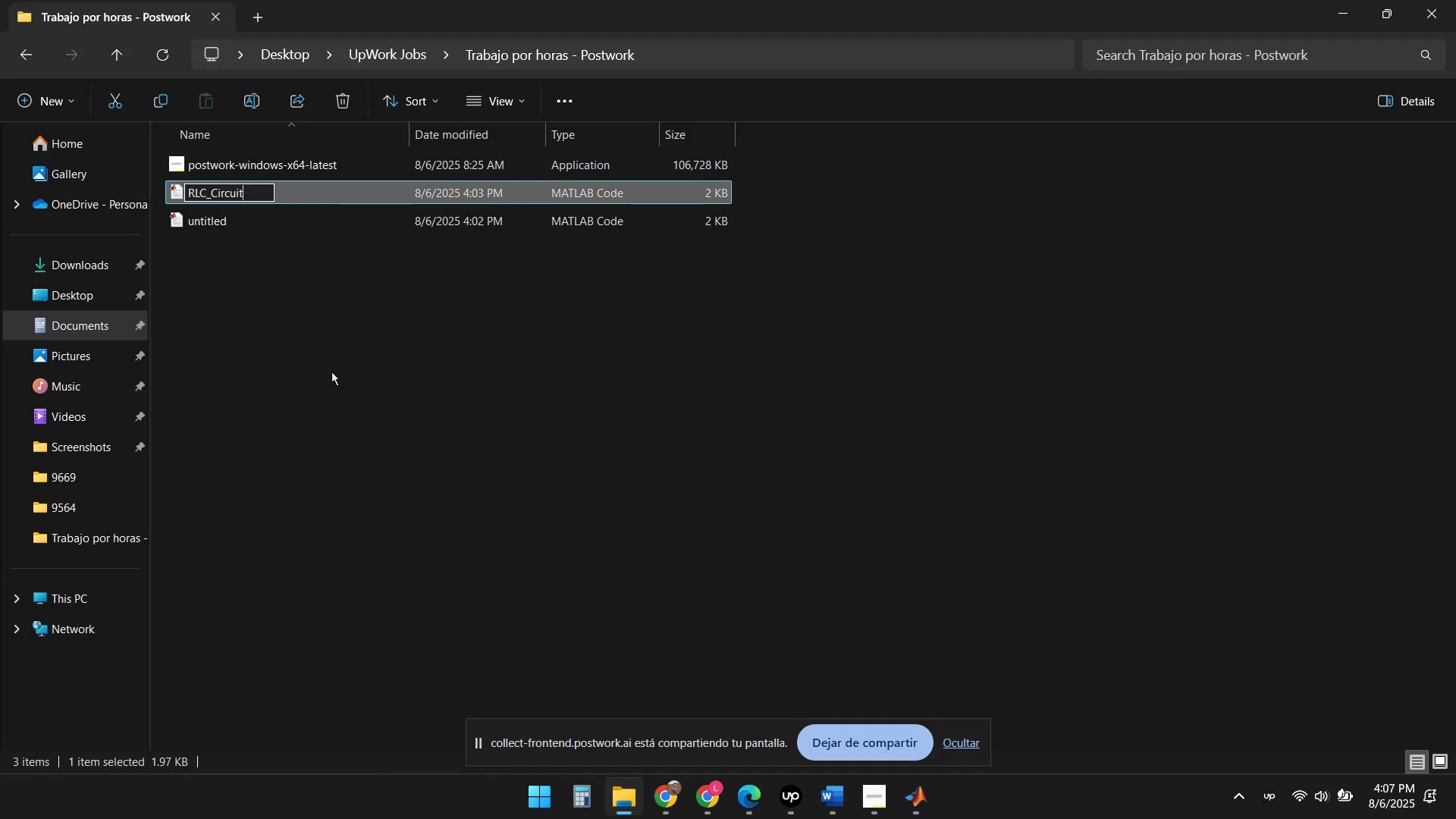 
key(Enter)
 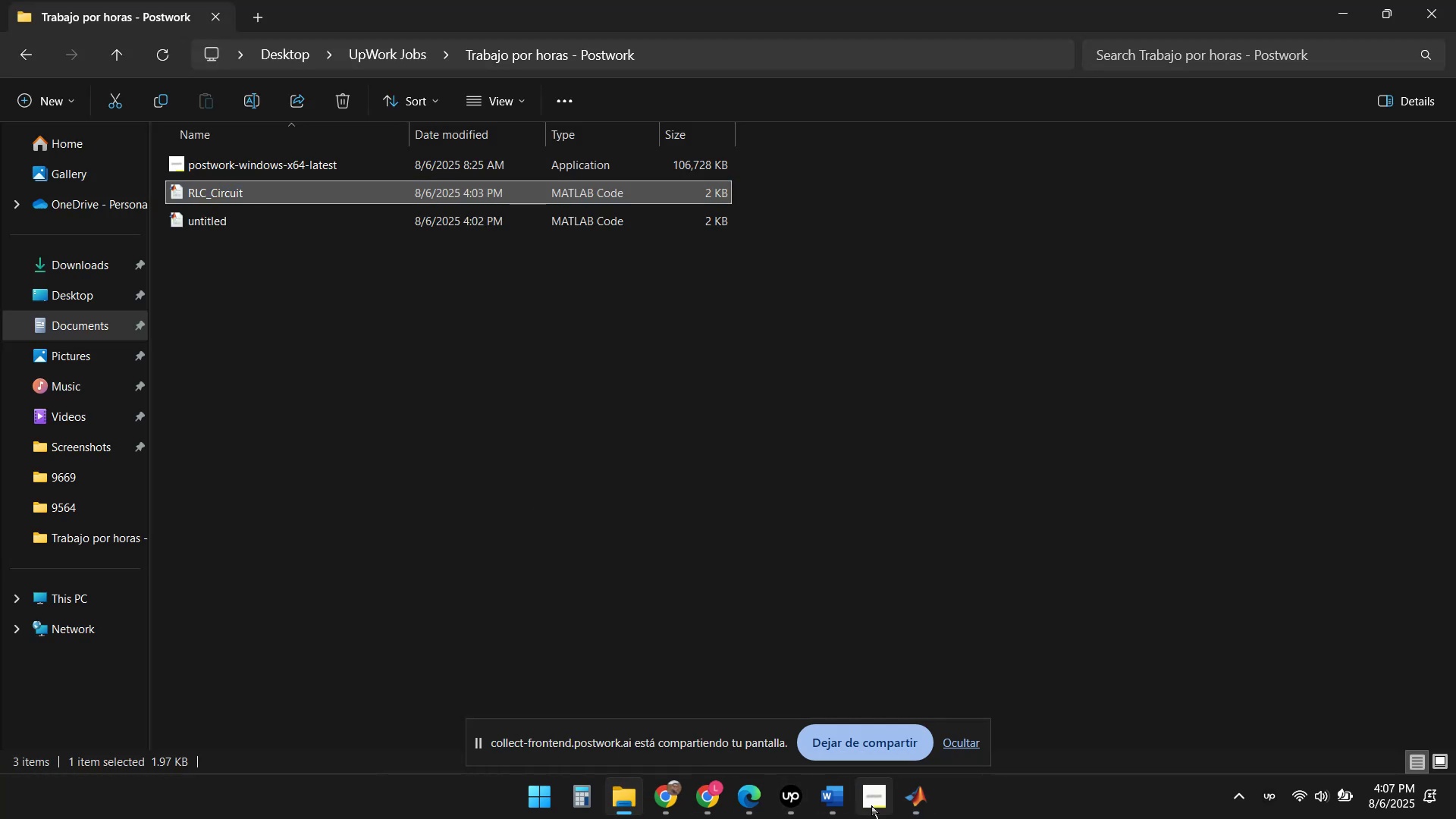 
left_click([919, 797])
 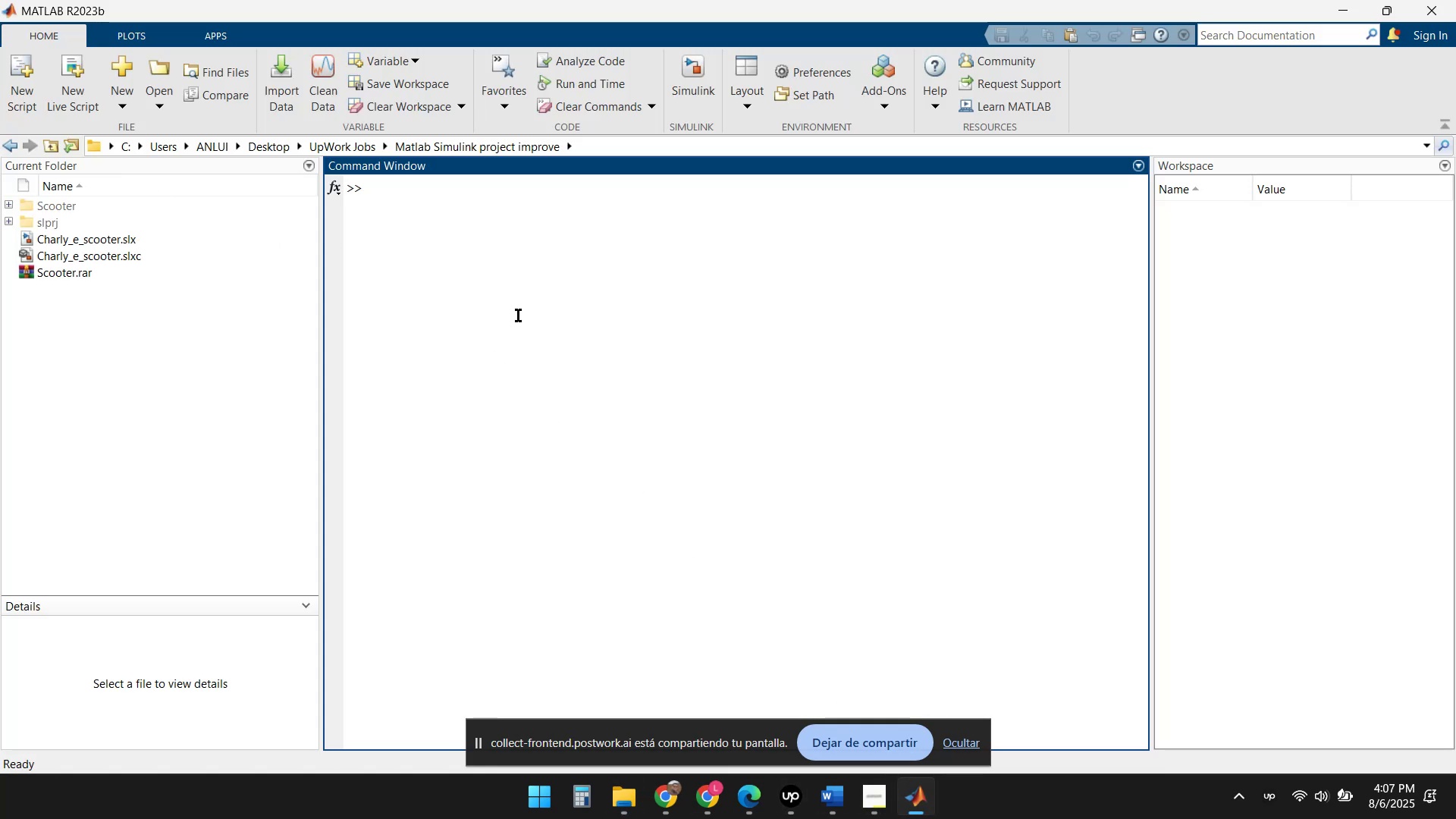 
type(RL)
key(Backspace)
key(Backspace)
key(Backspace)
 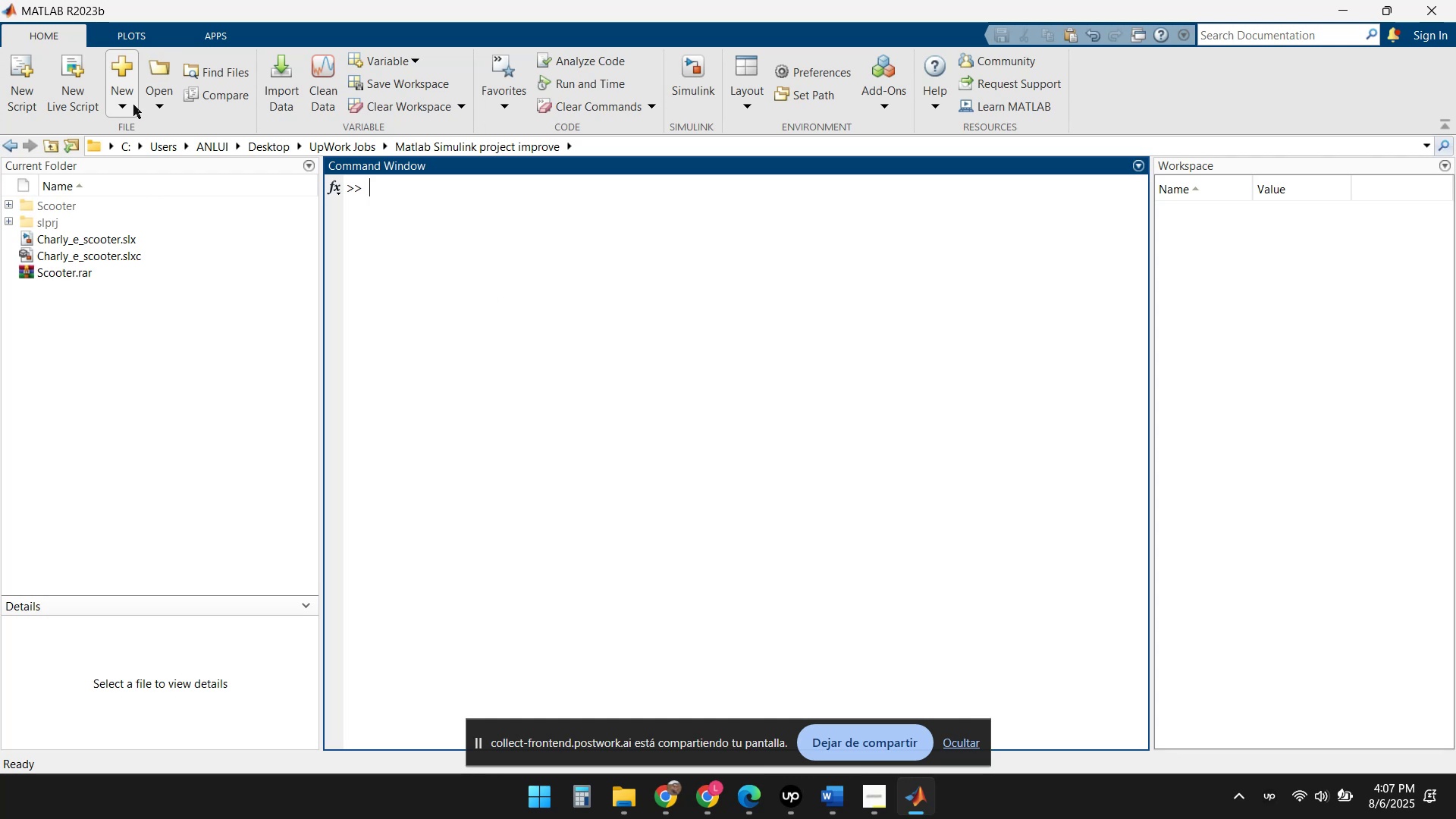 
left_click([160, 107])
 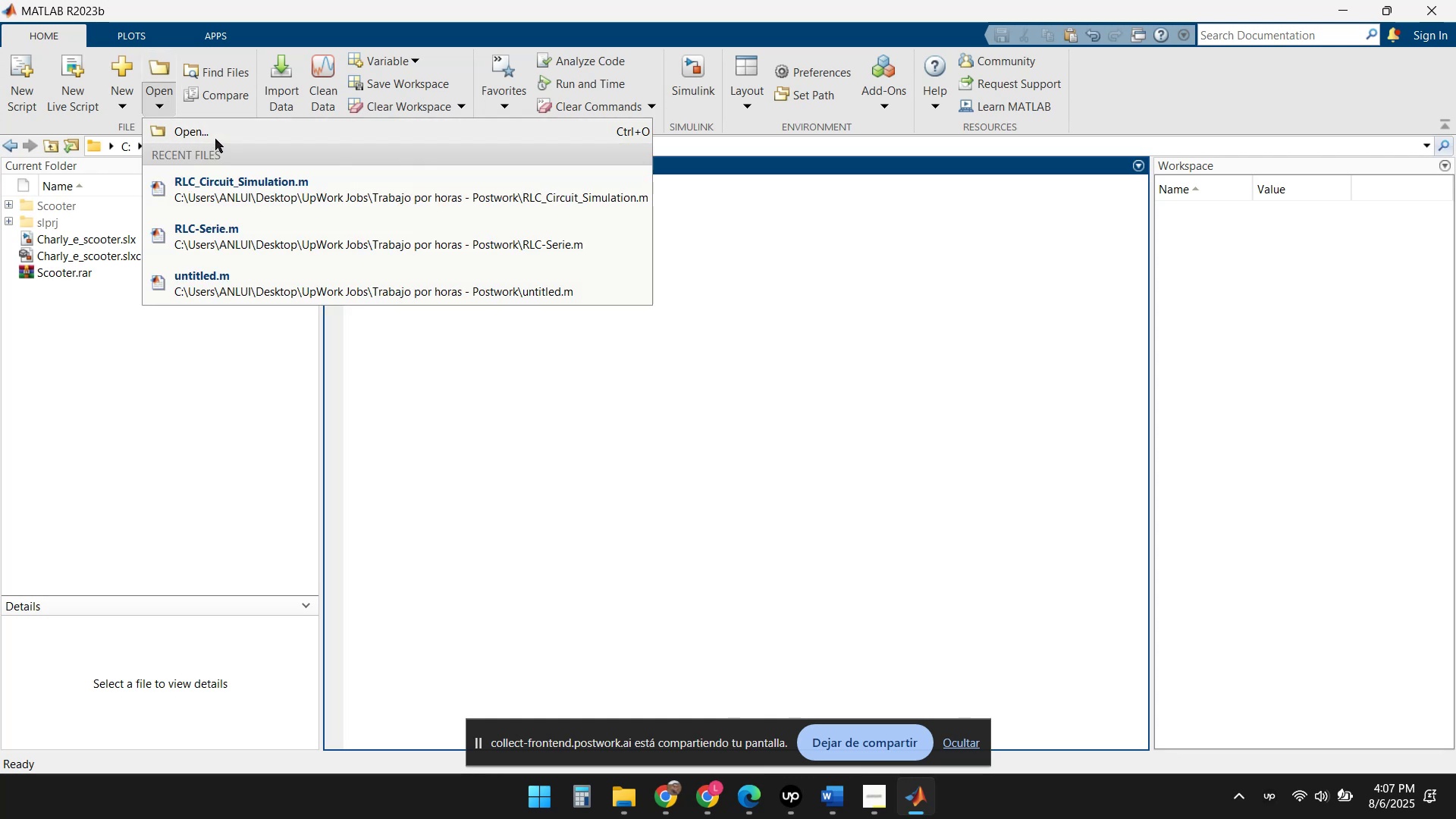 
left_click([217, 137])
 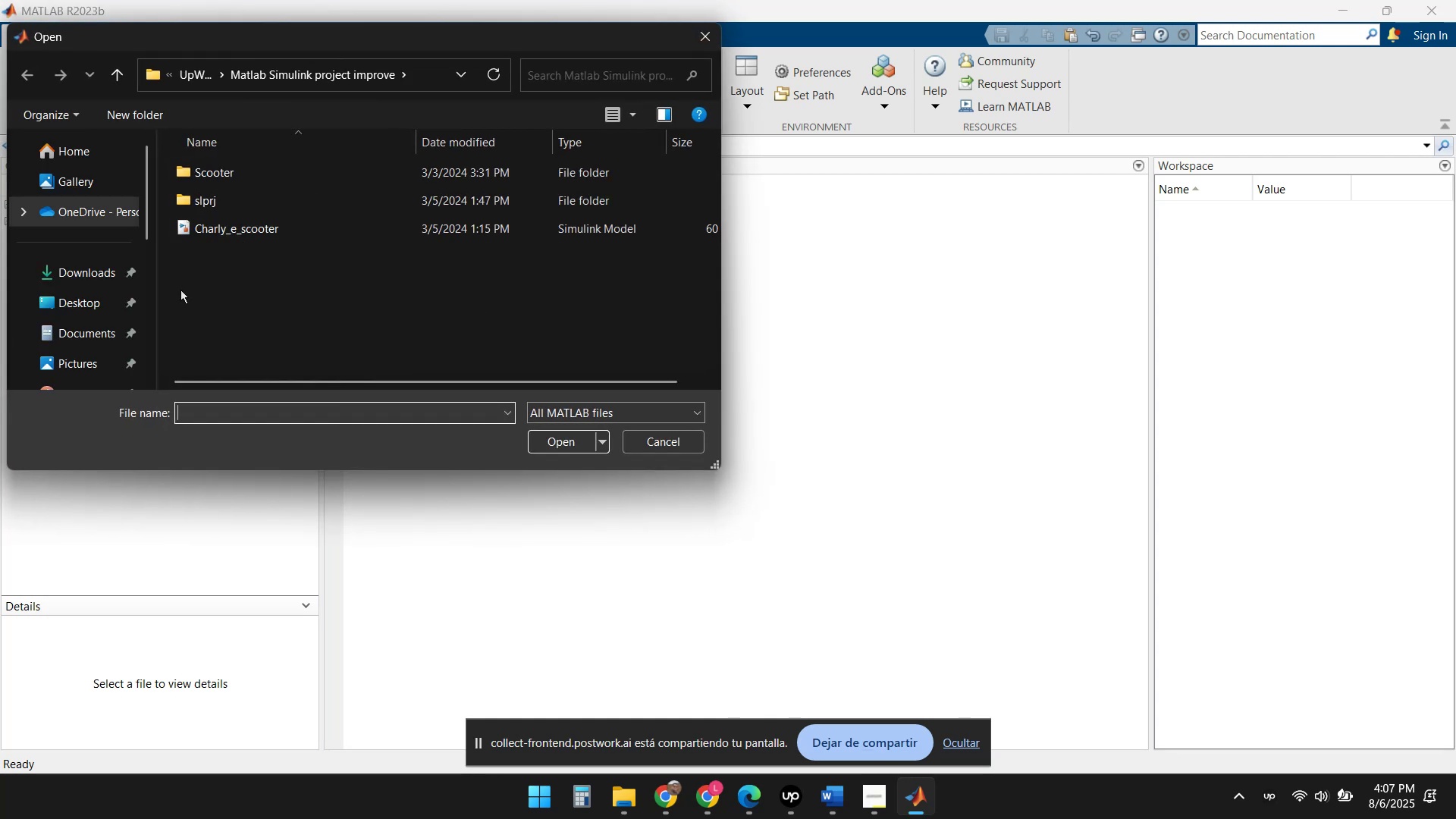 
scroll: coordinate [77, 335], scroll_direction: down, amount: 1.0
 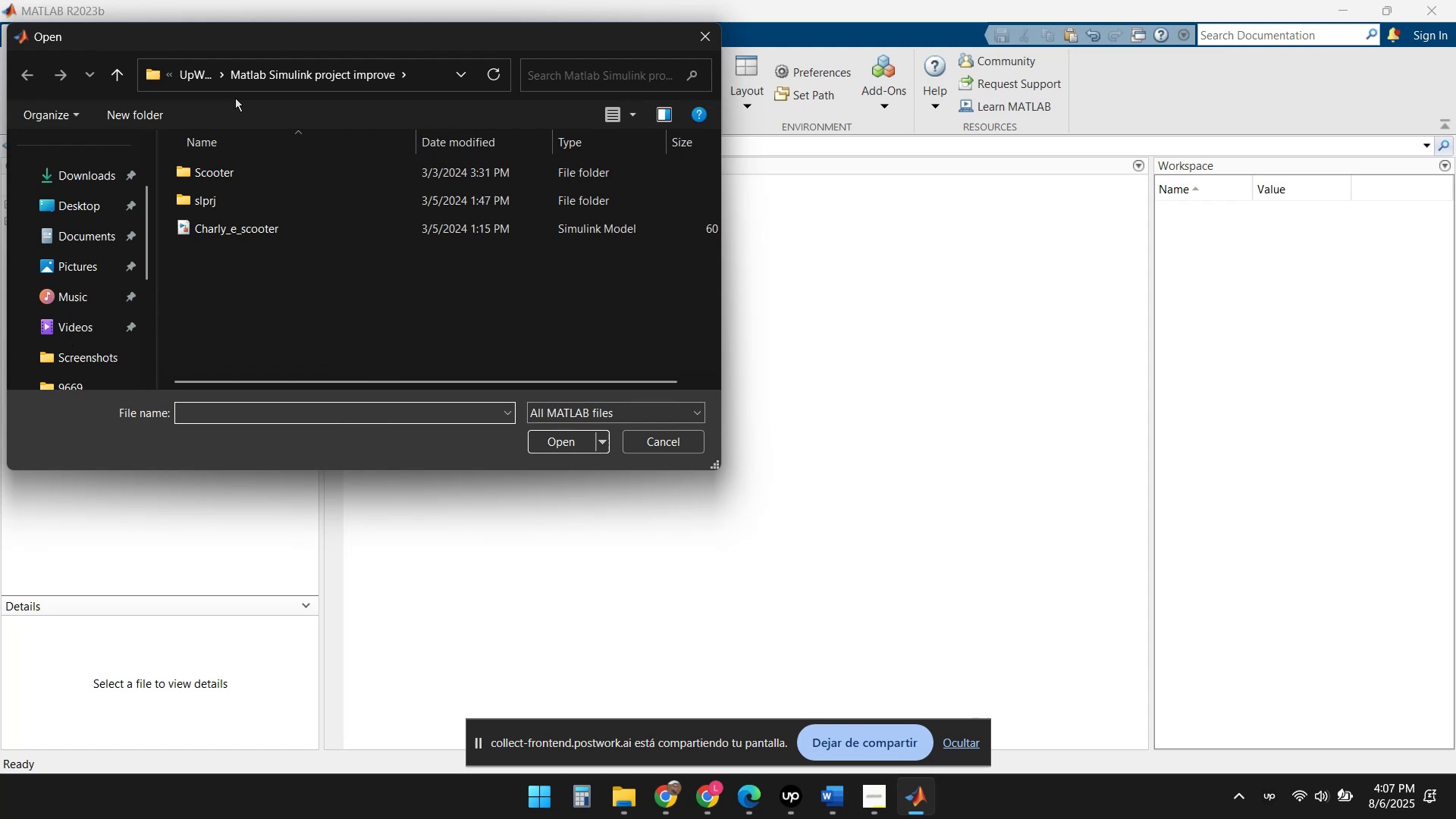 
left_click([193, 67])
 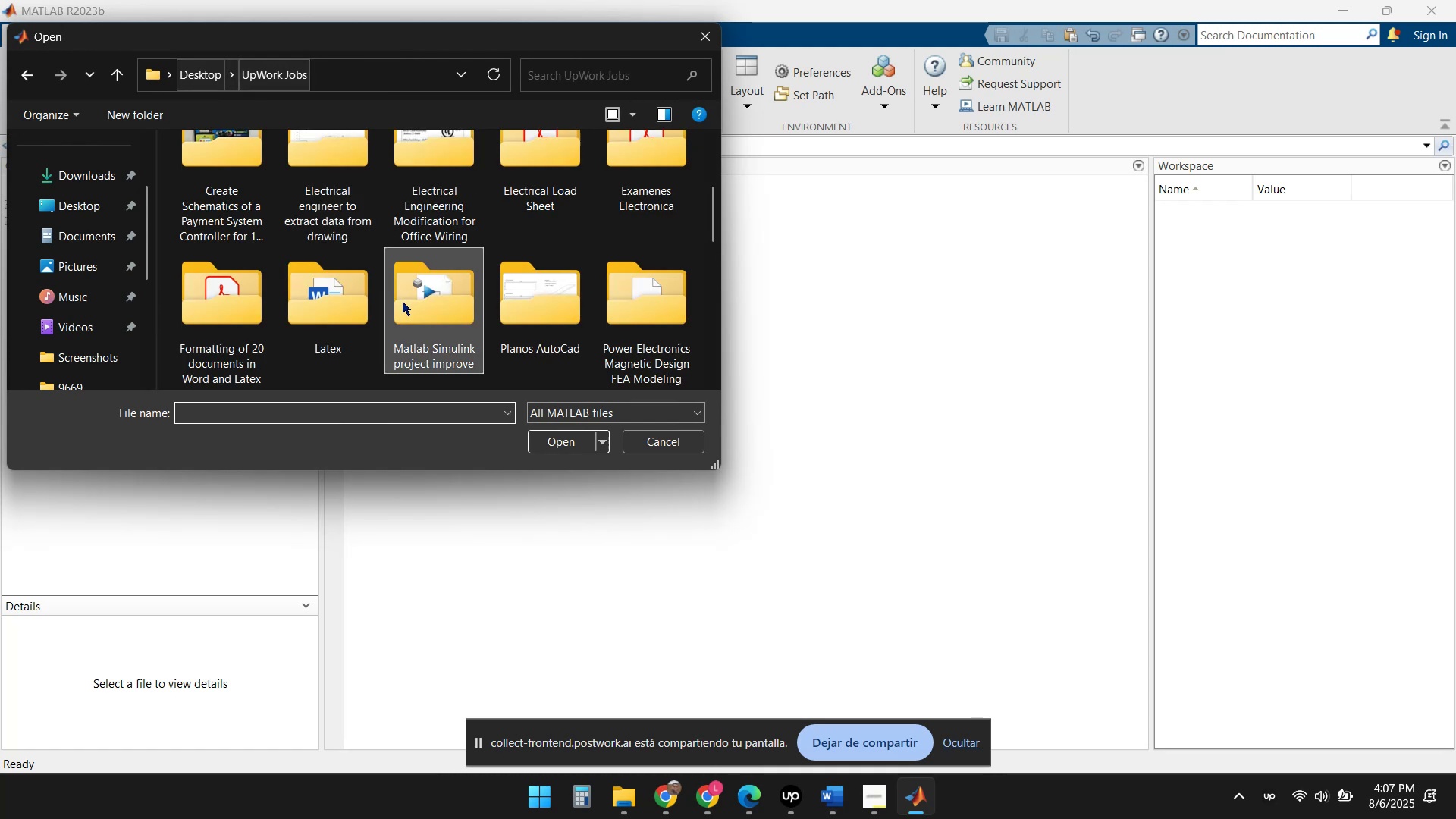 
scroll: coordinate [492, 270], scroll_direction: down, amount: 2.0
 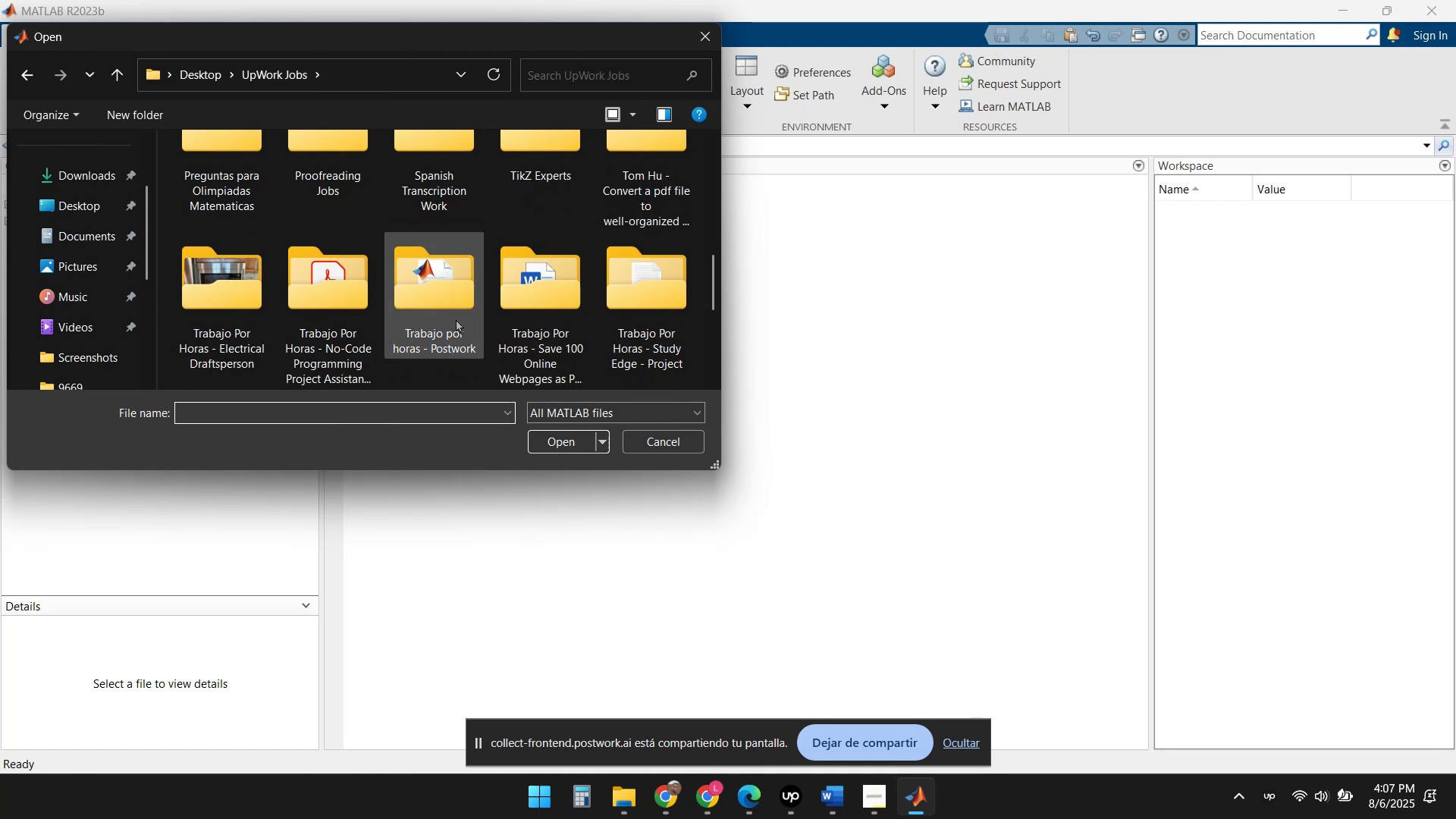 
double_click([419, 320])
 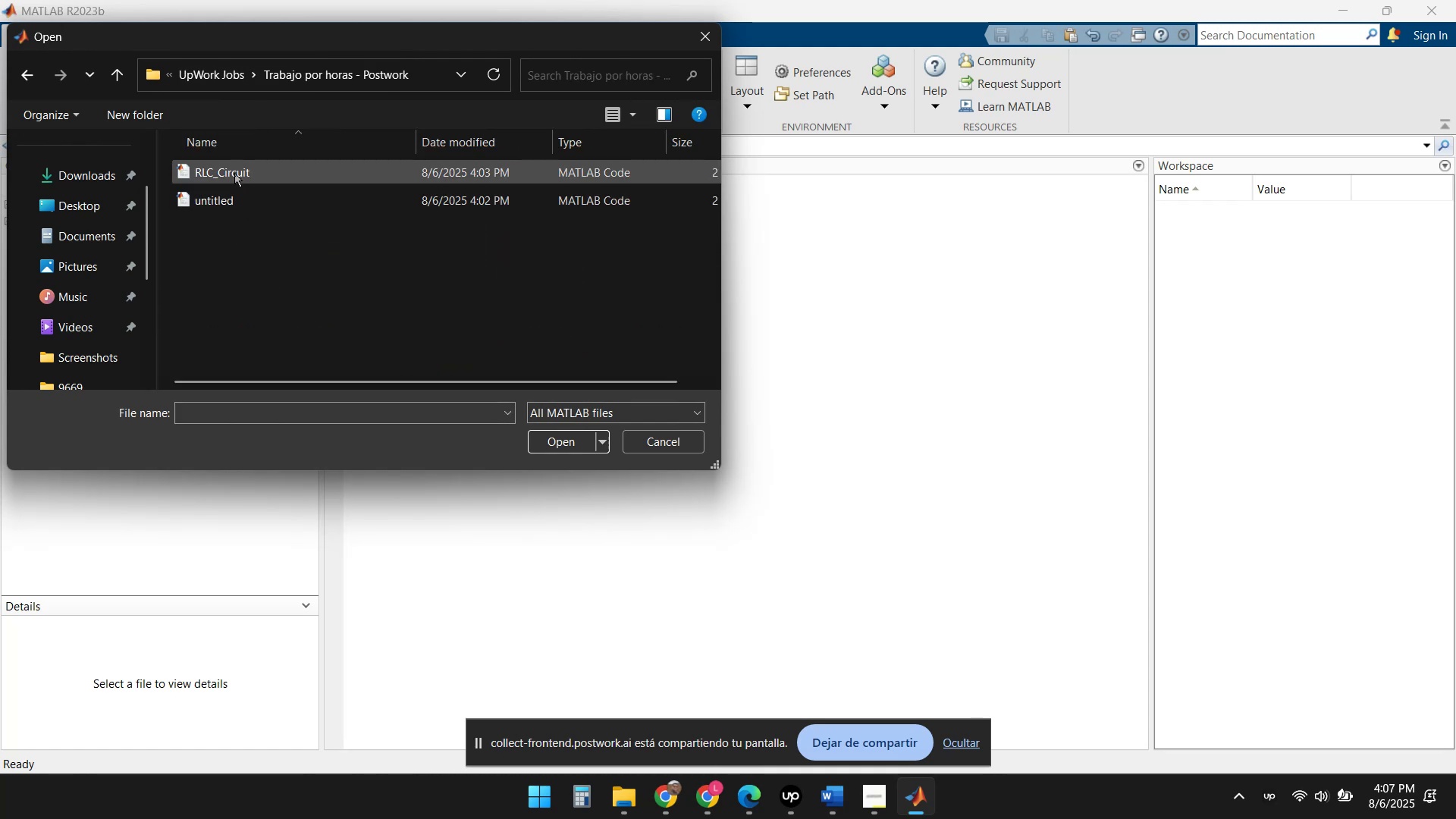 
double_click([234, 173])
 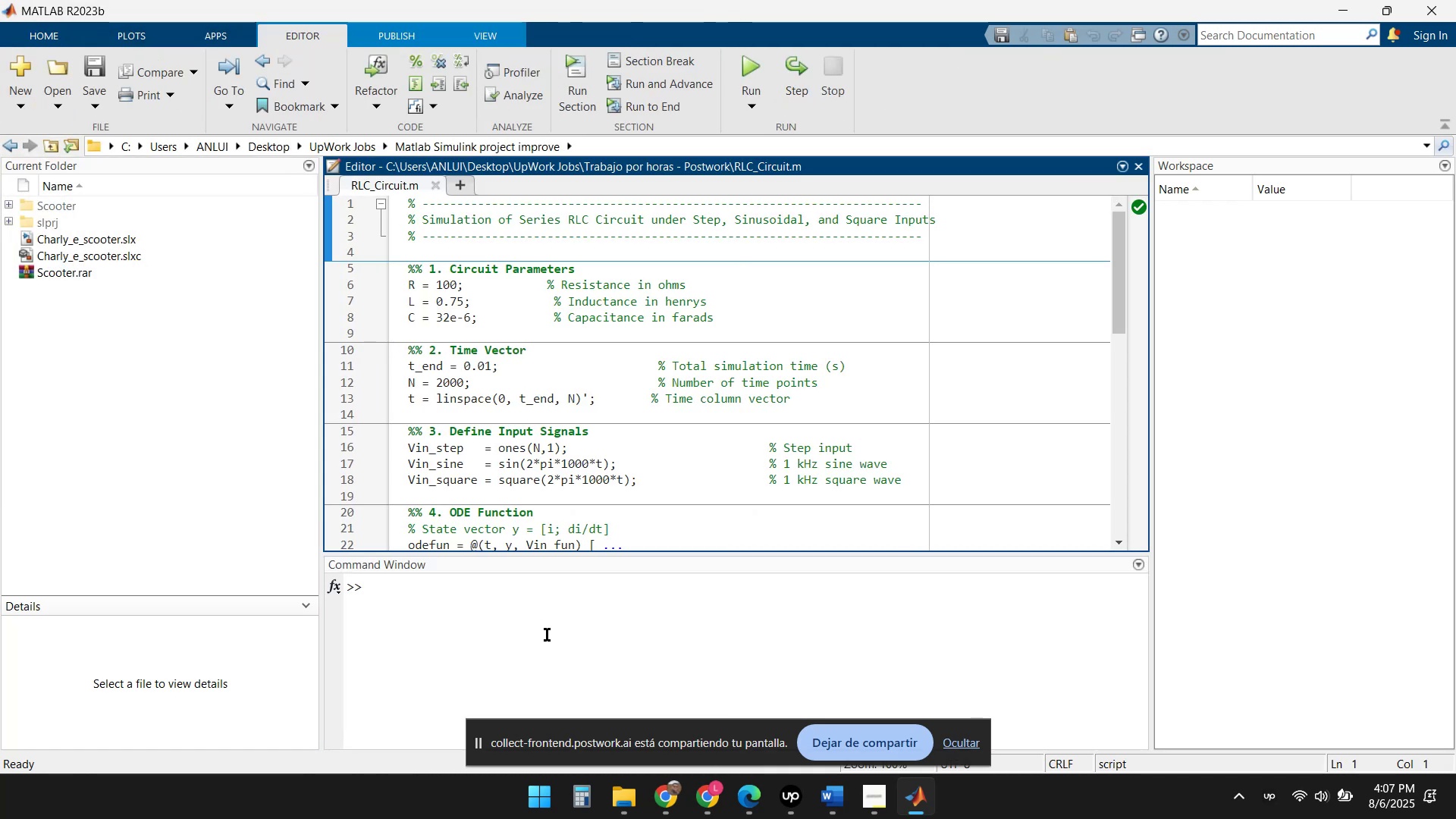 
left_click([499, 601])
 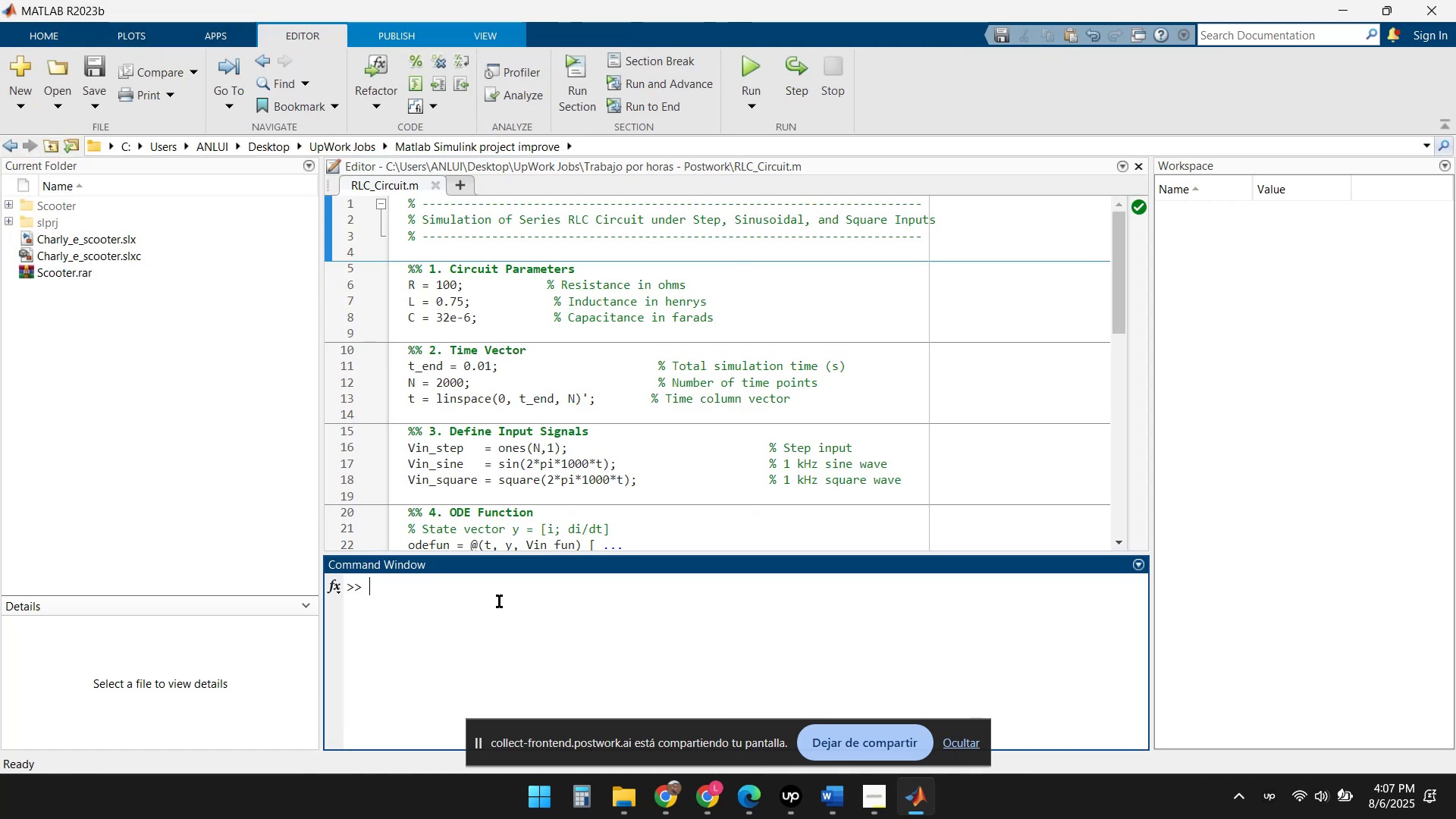 
type(RLC_CIrcuit)
 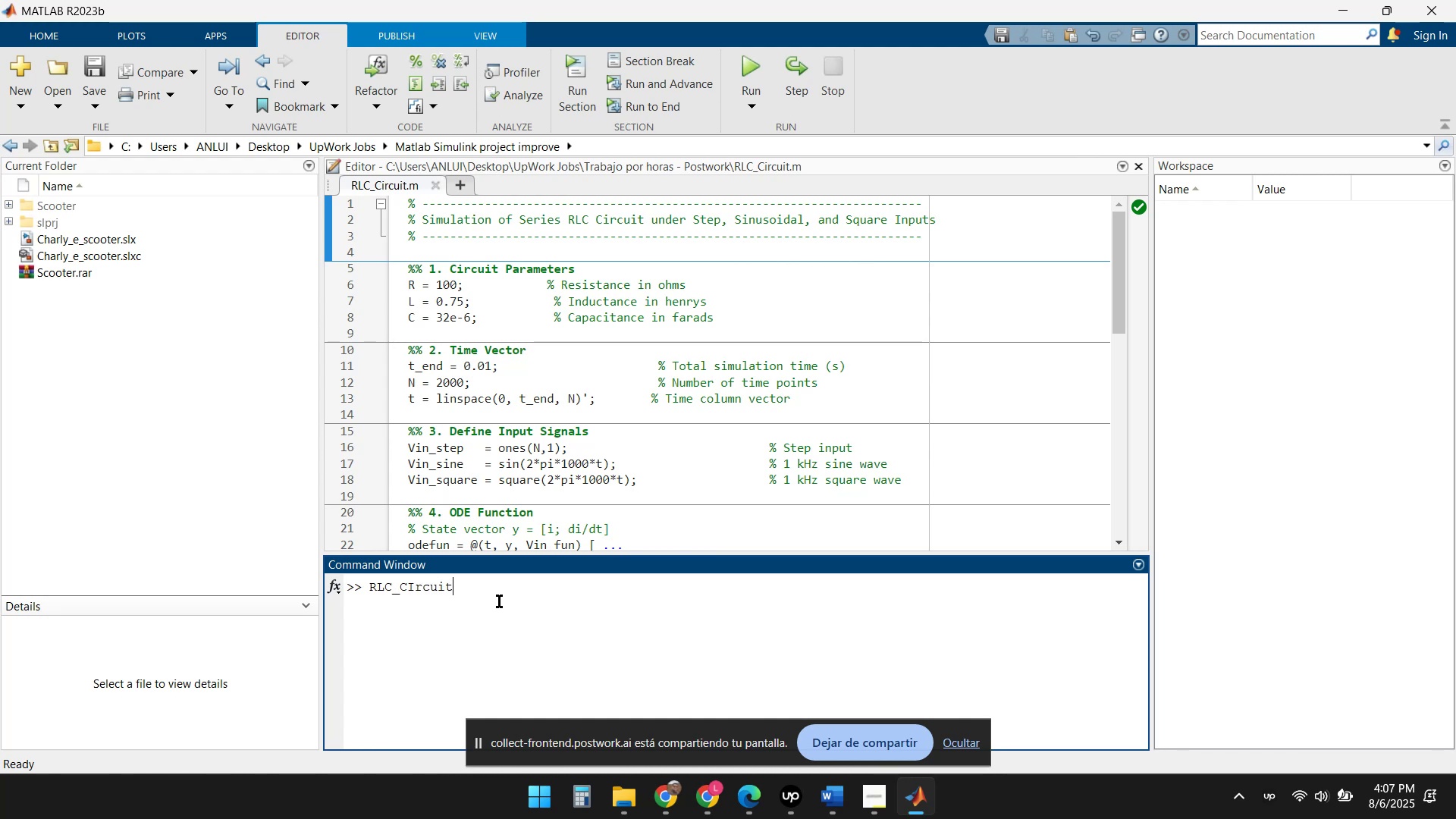 
wait(5.55)
 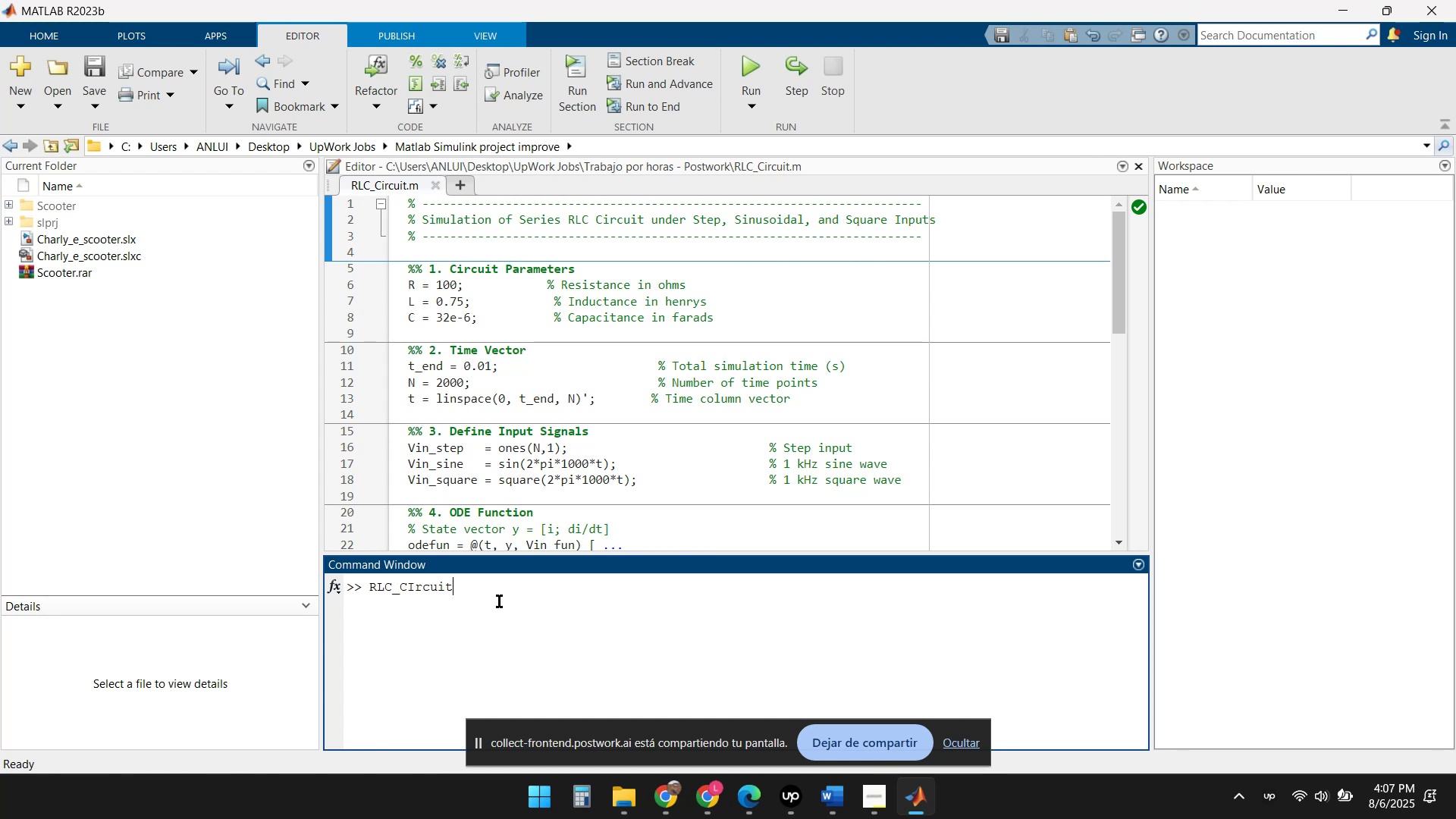 
key(Period)
 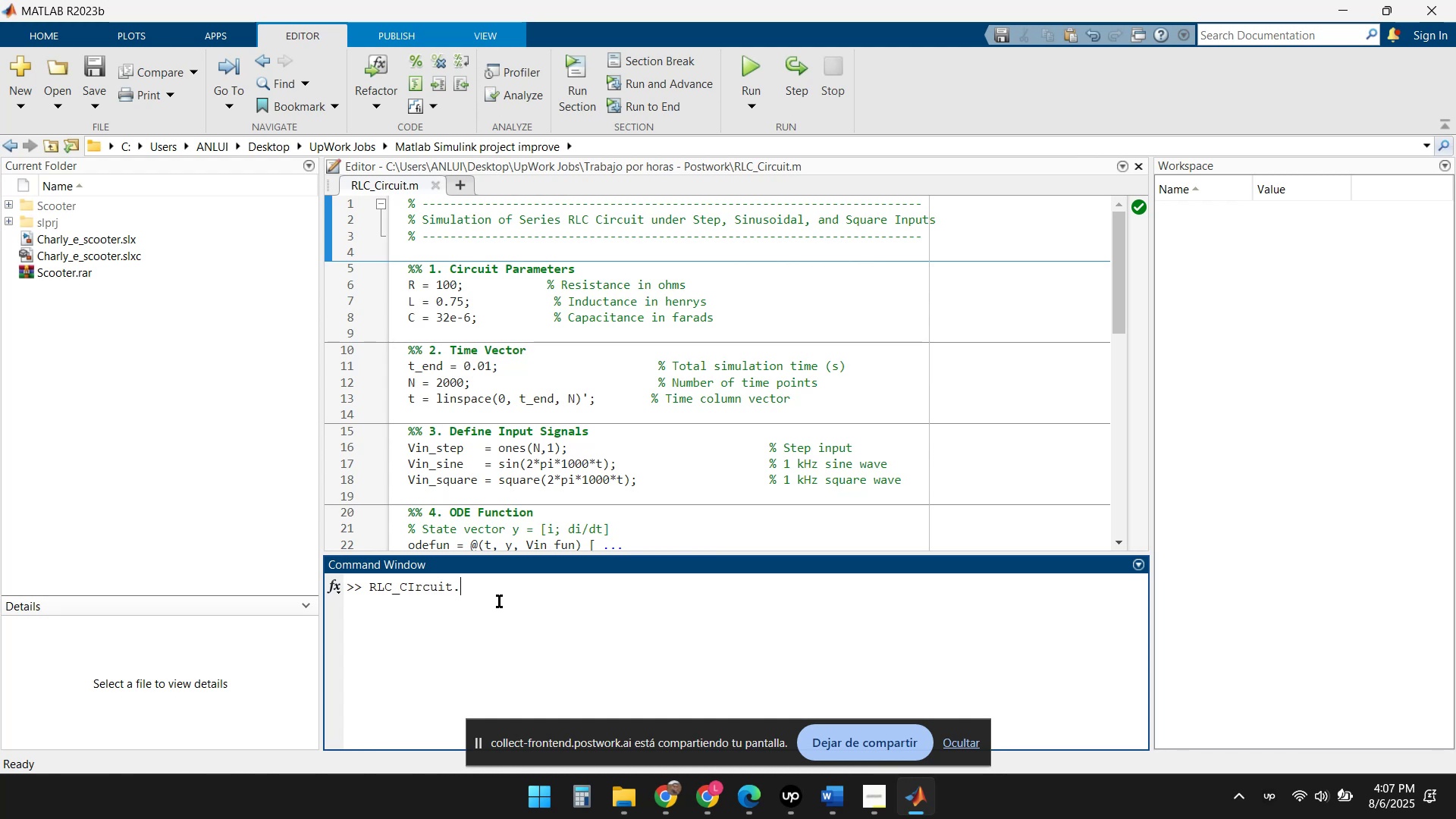 
key(M)
 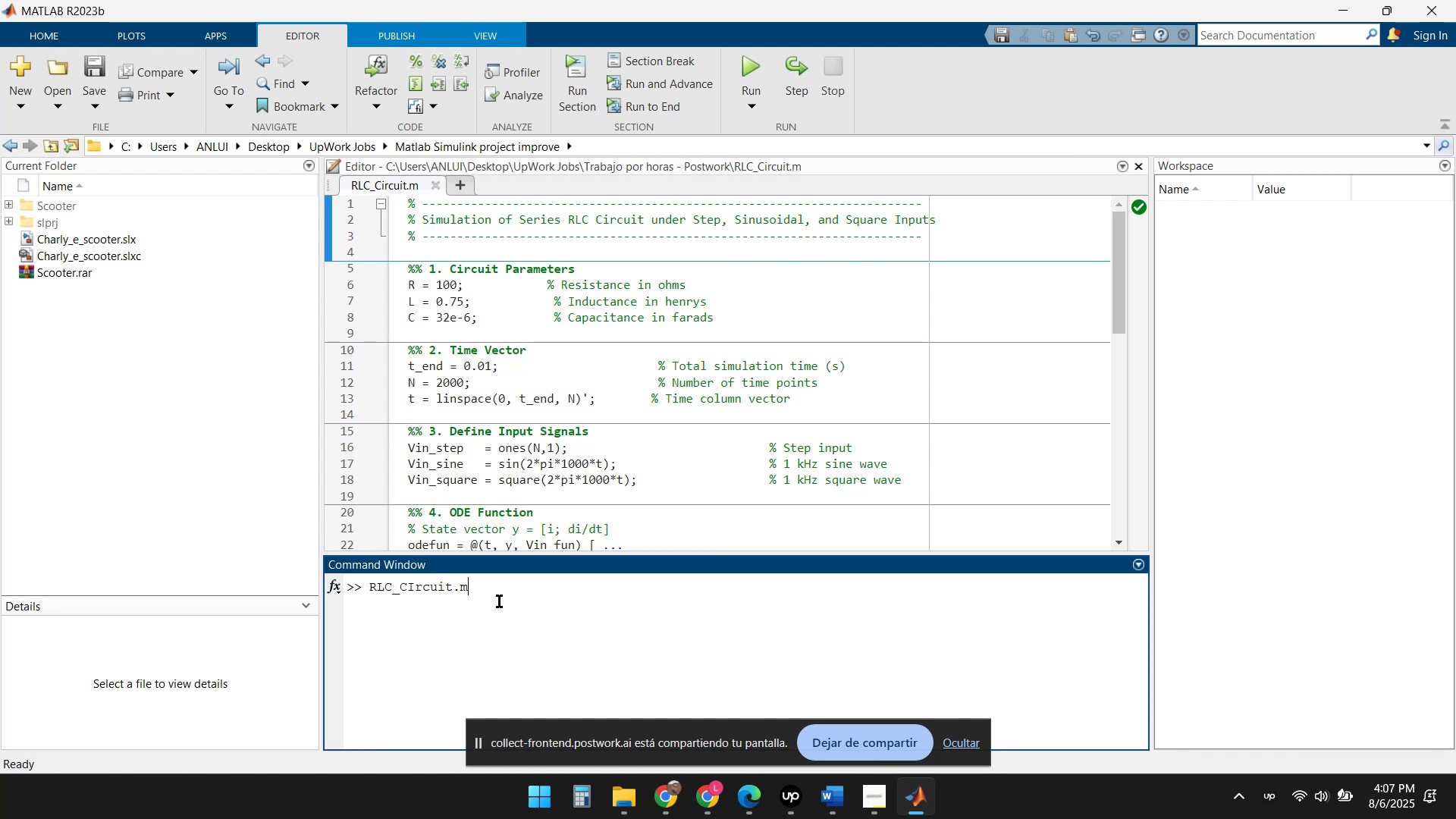 
key(Enter)
 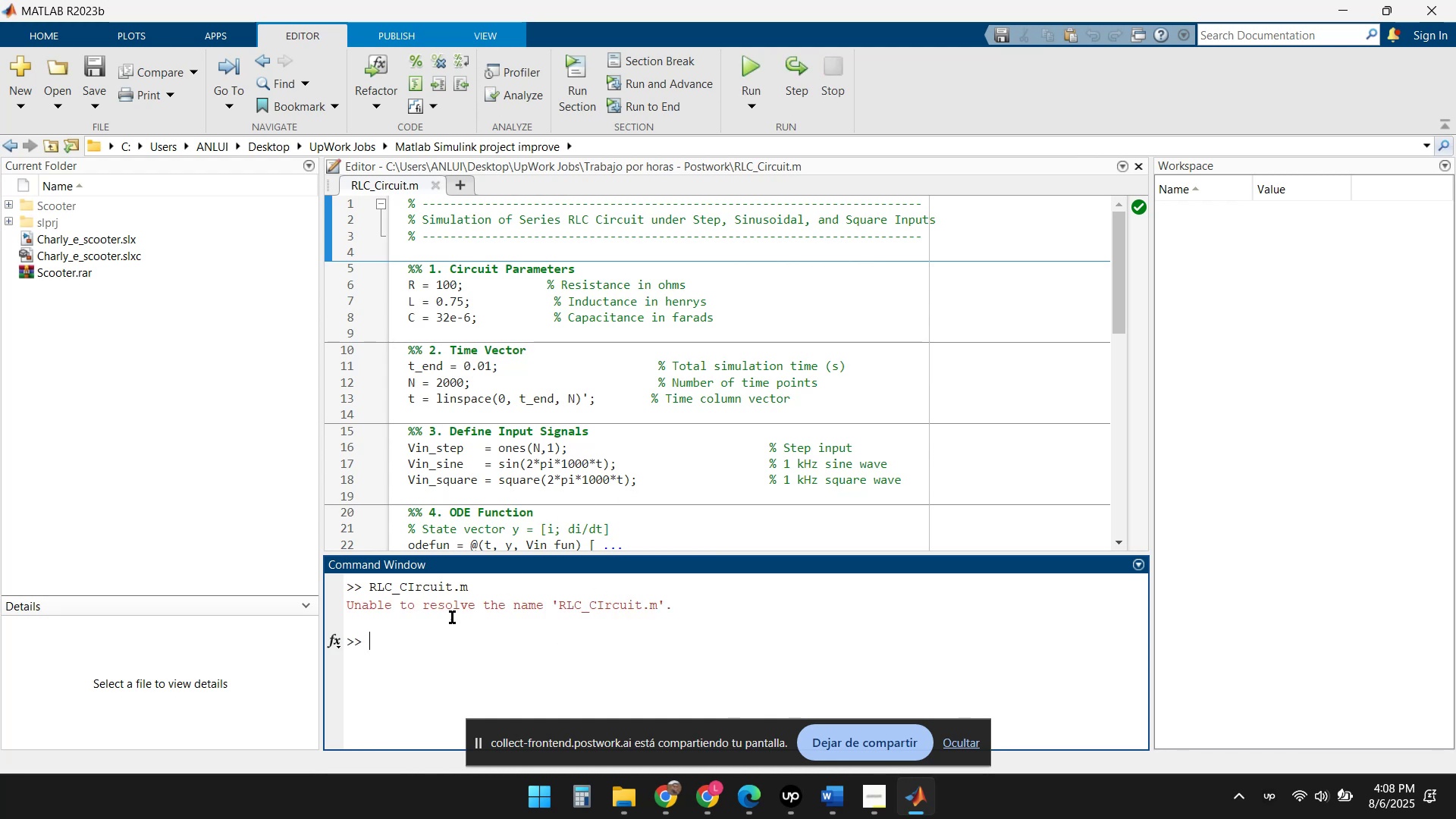 
wait(7.2)
 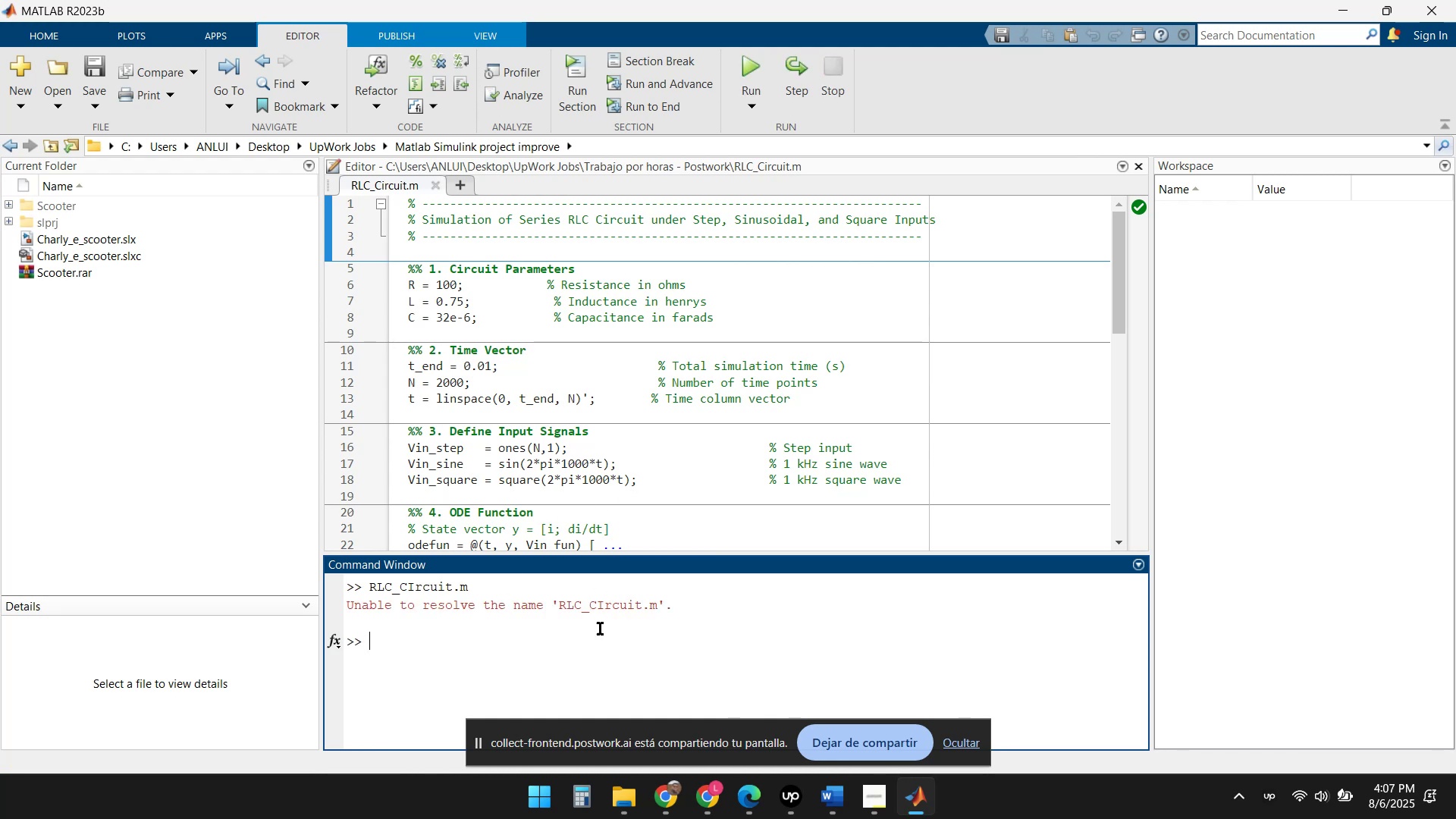 
key(ArrowUp)
 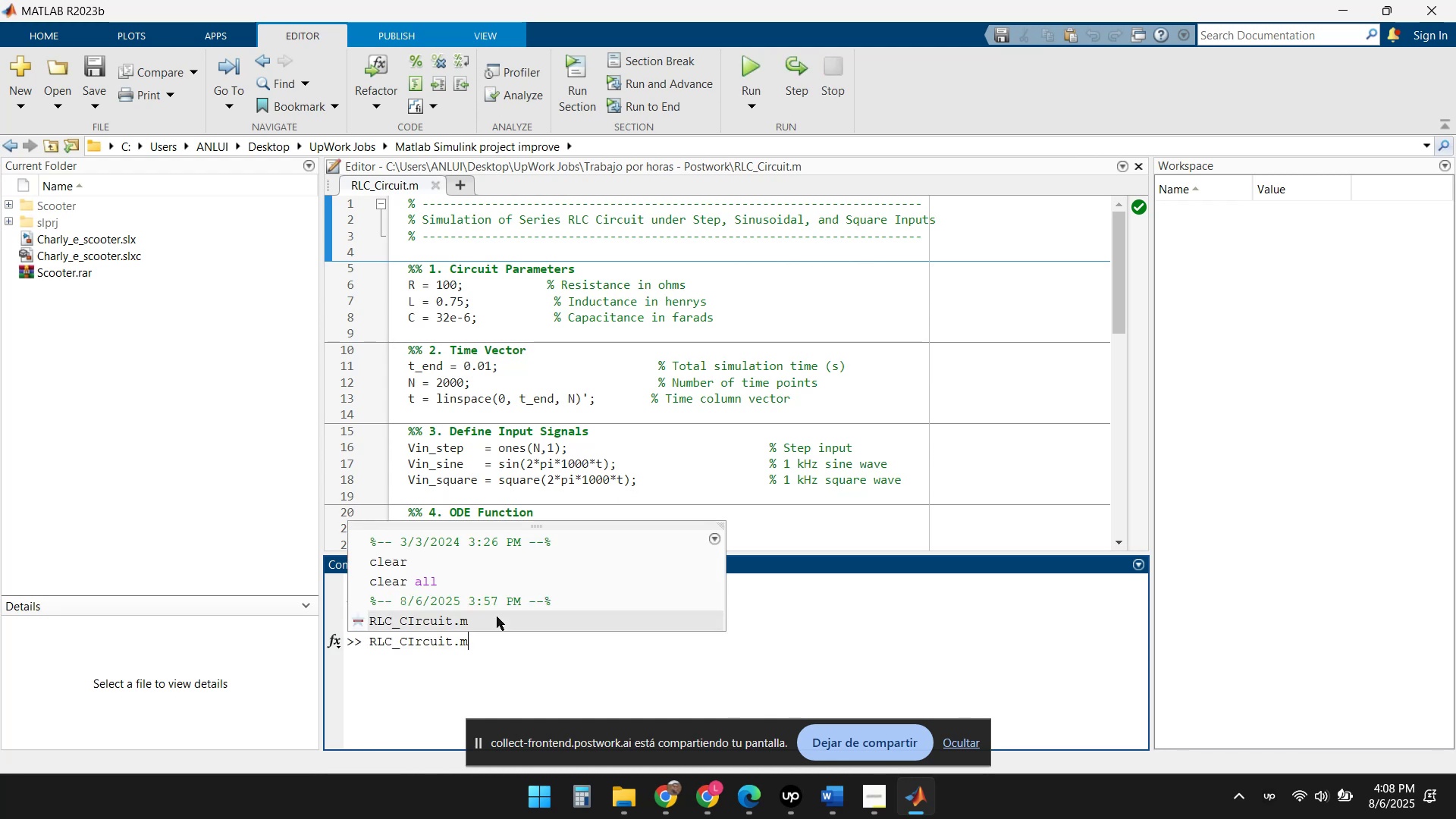 
key(ArrowLeft)
 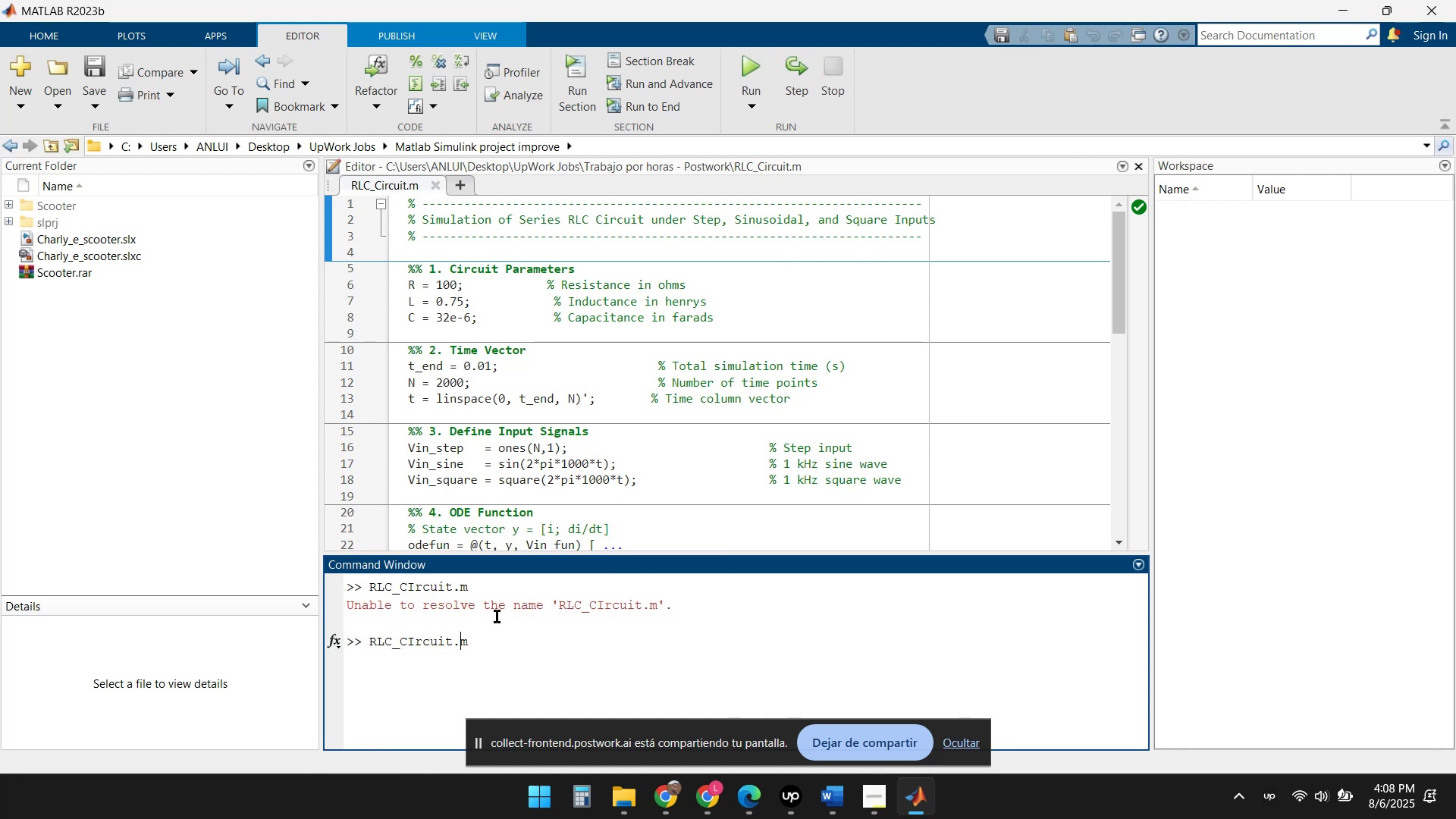 
key(ArrowLeft)
 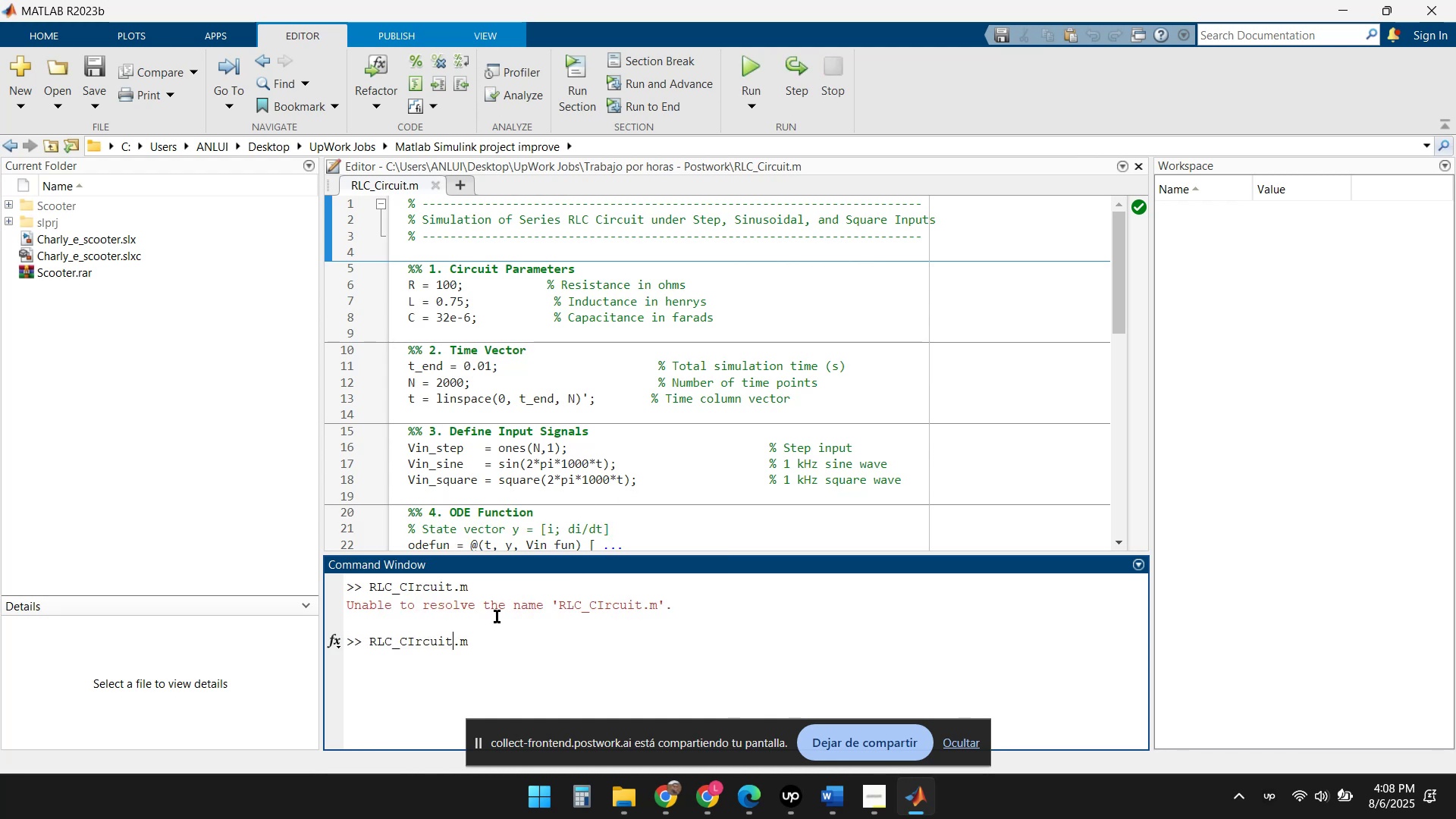 
key(ArrowLeft)
 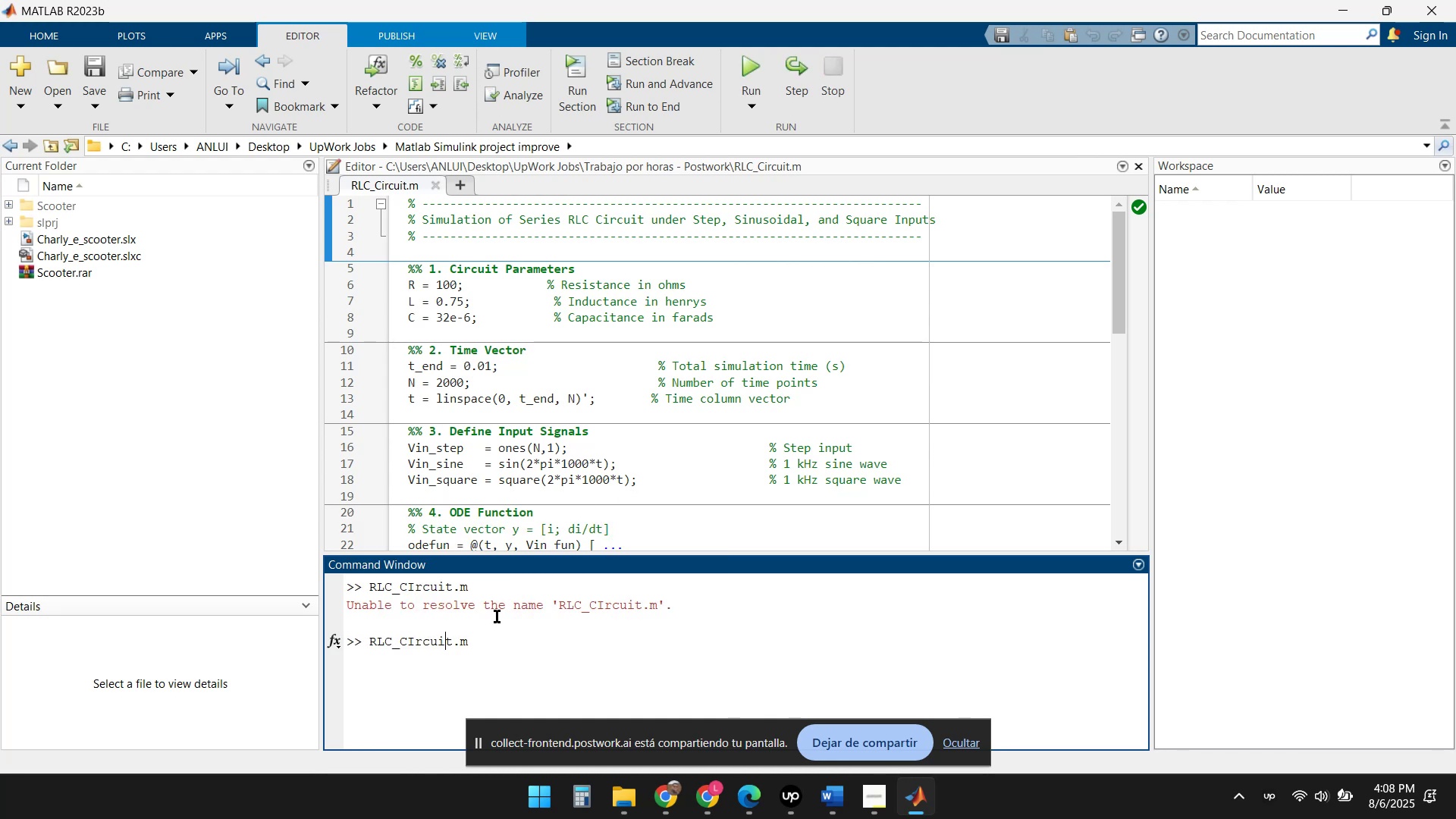 
key(ArrowLeft)
 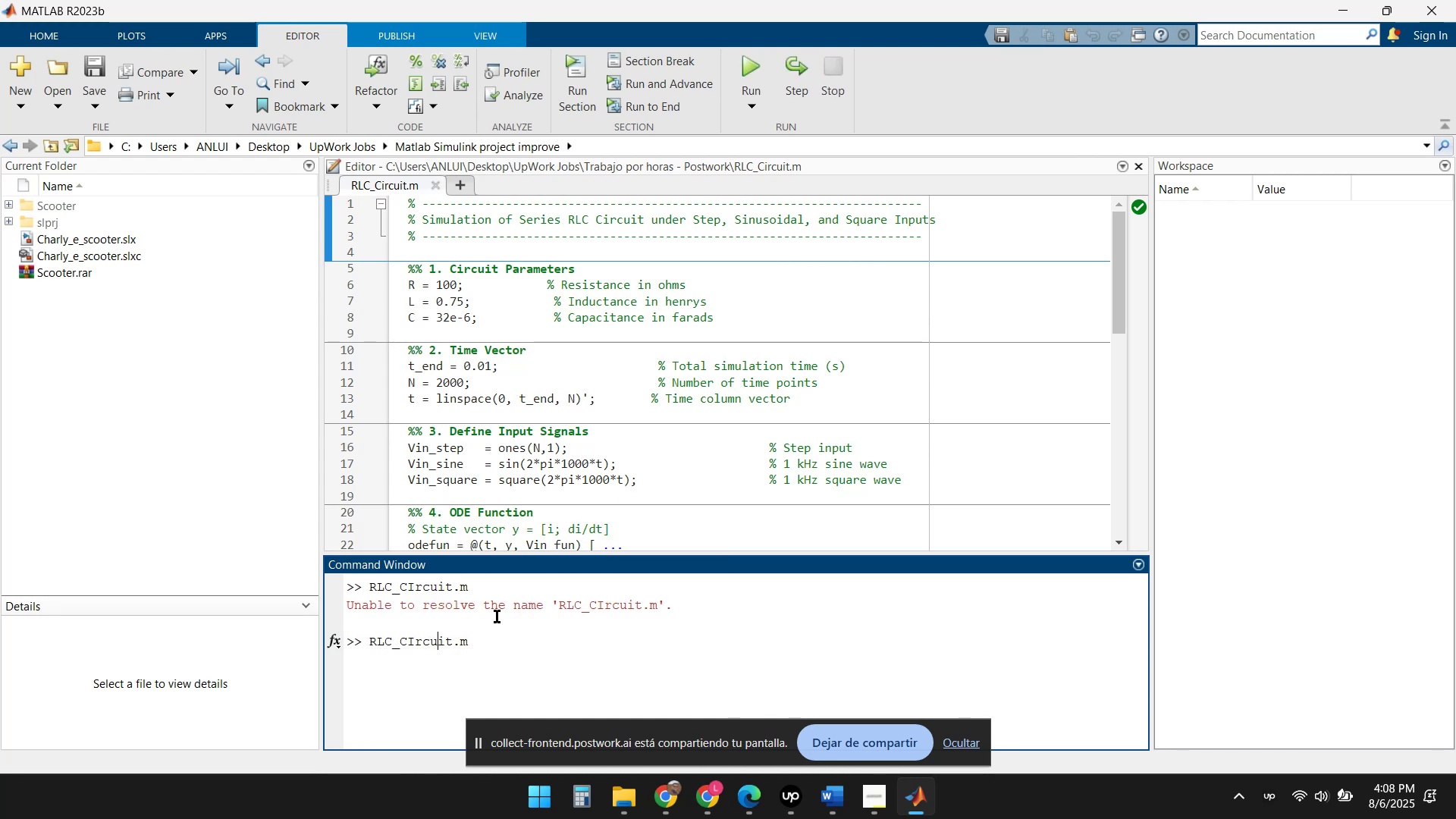 
key(ArrowLeft)
 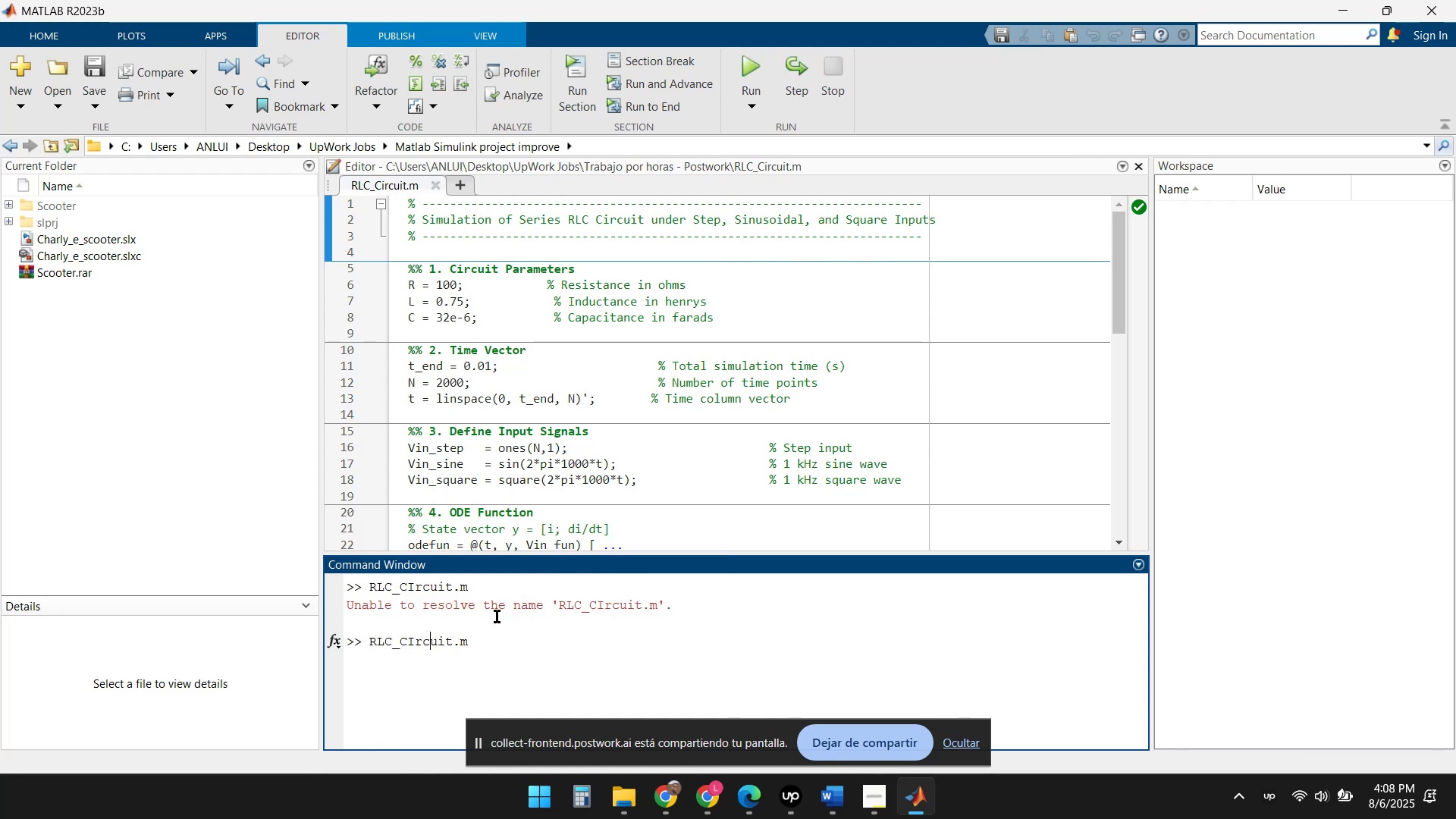 
key(ArrowLeft)
 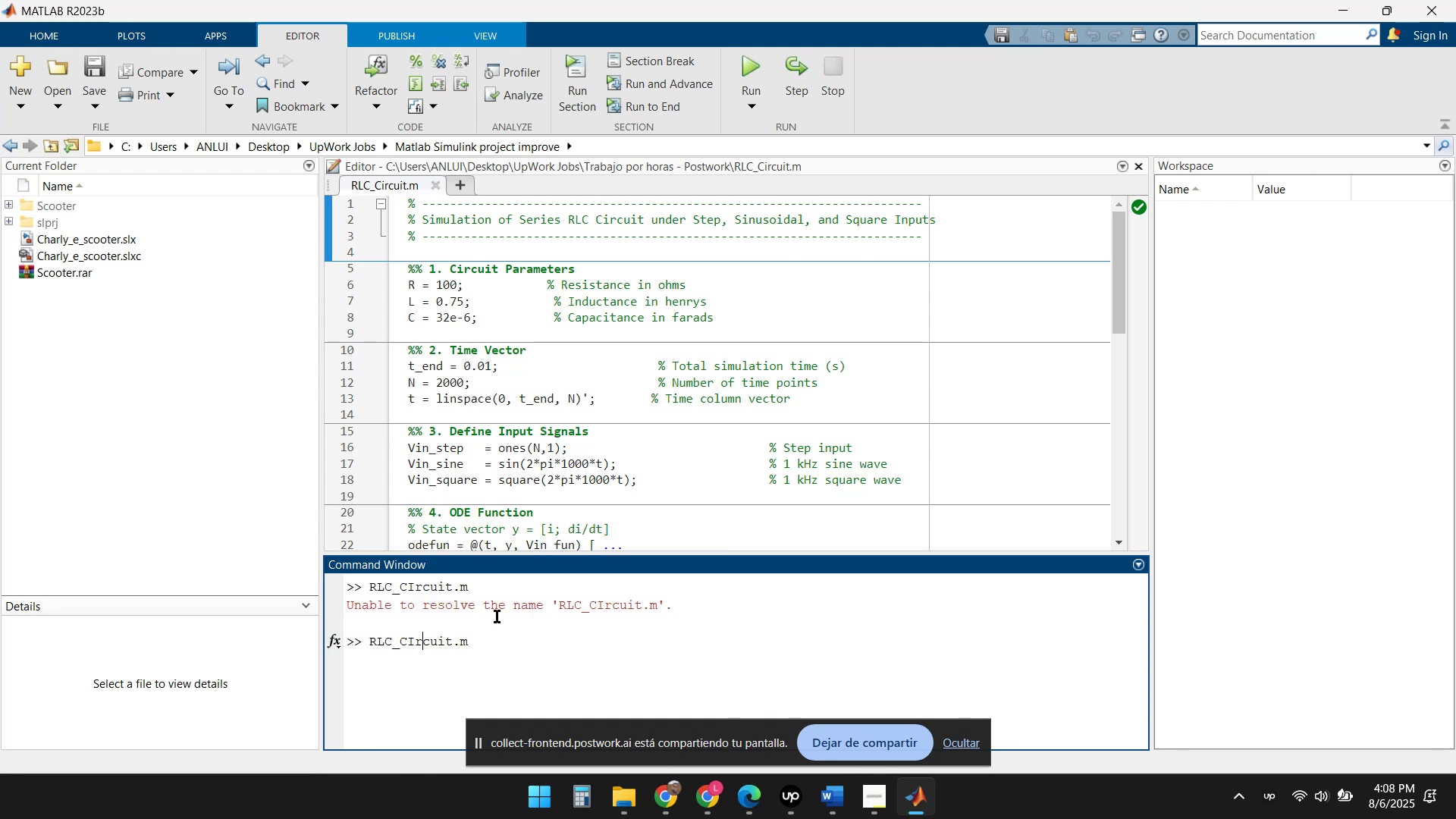 
key(ArrowLeft)
 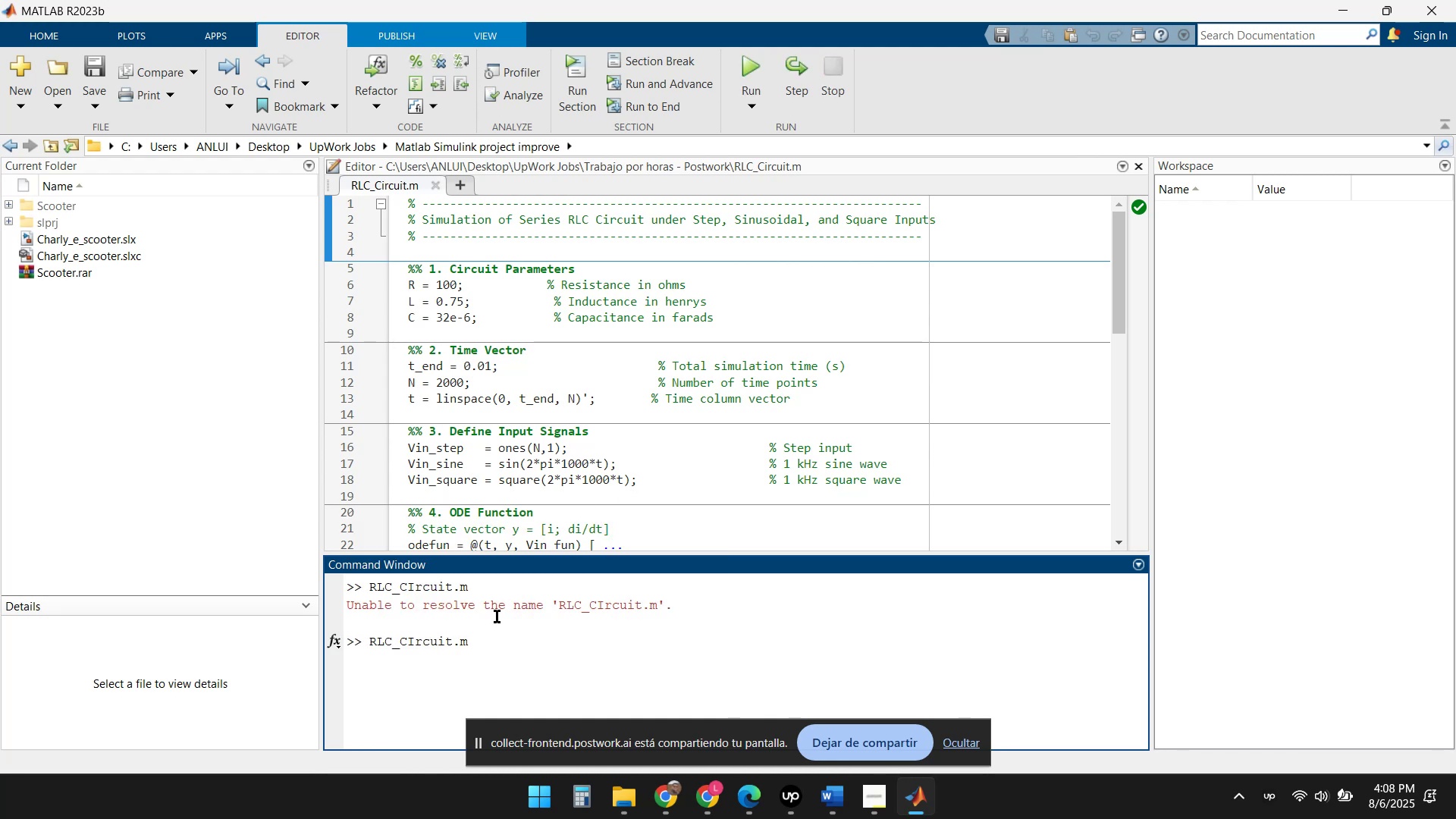 
key(Backspace)
 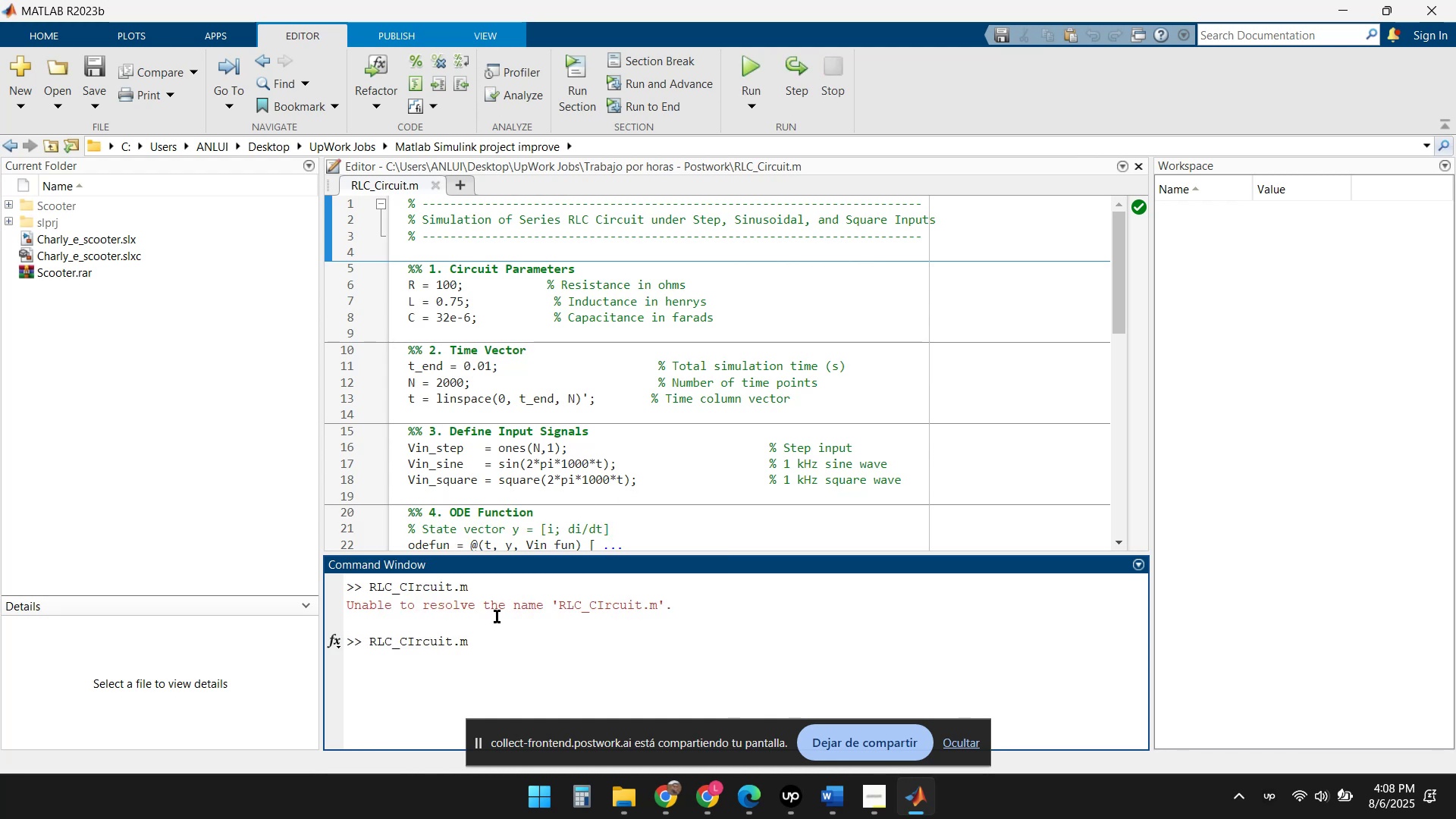 
key(I)
 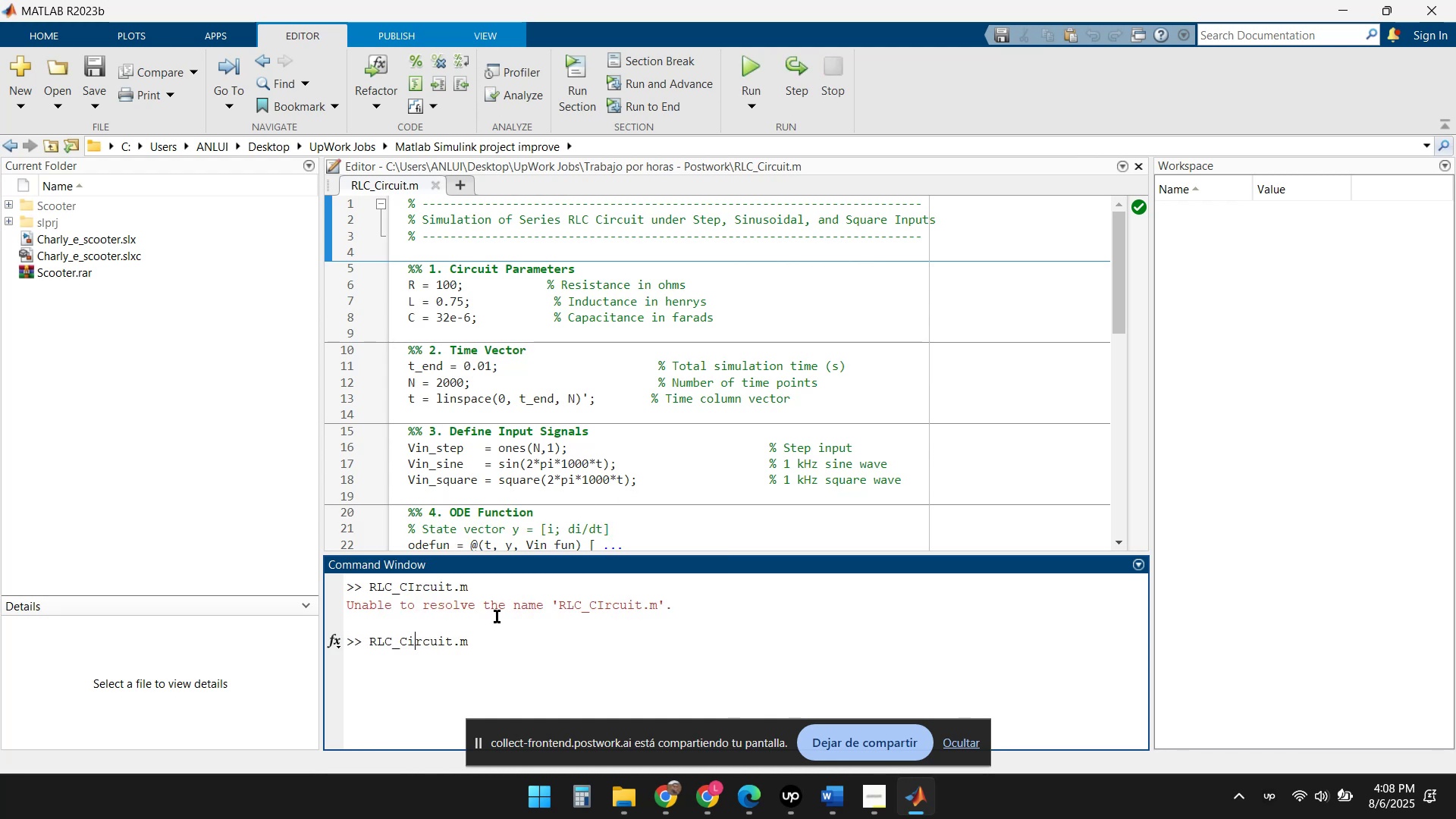 
key(Enter)
 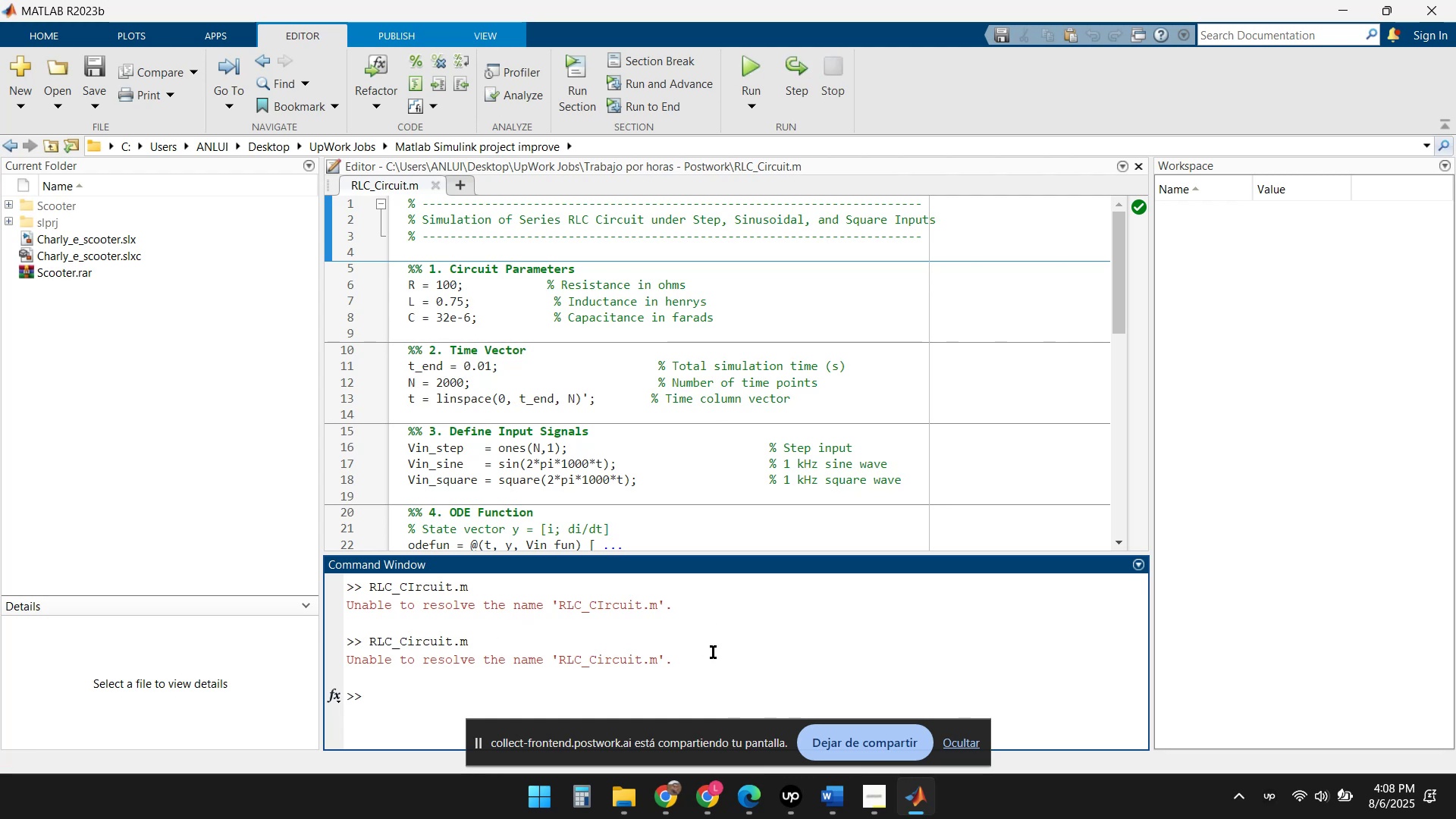 
left_click([1351, 11])
 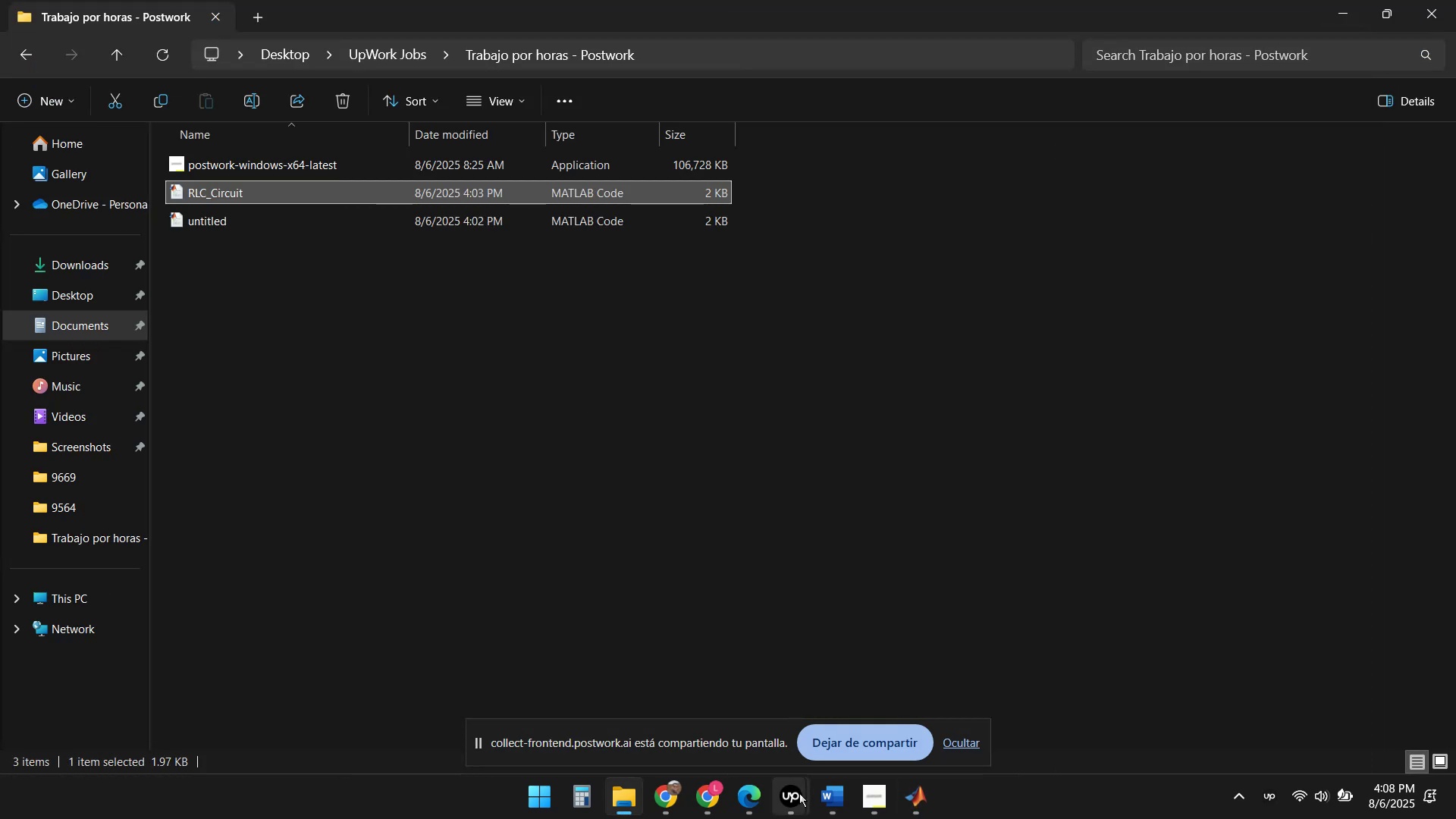 
left_click([742, 798])
 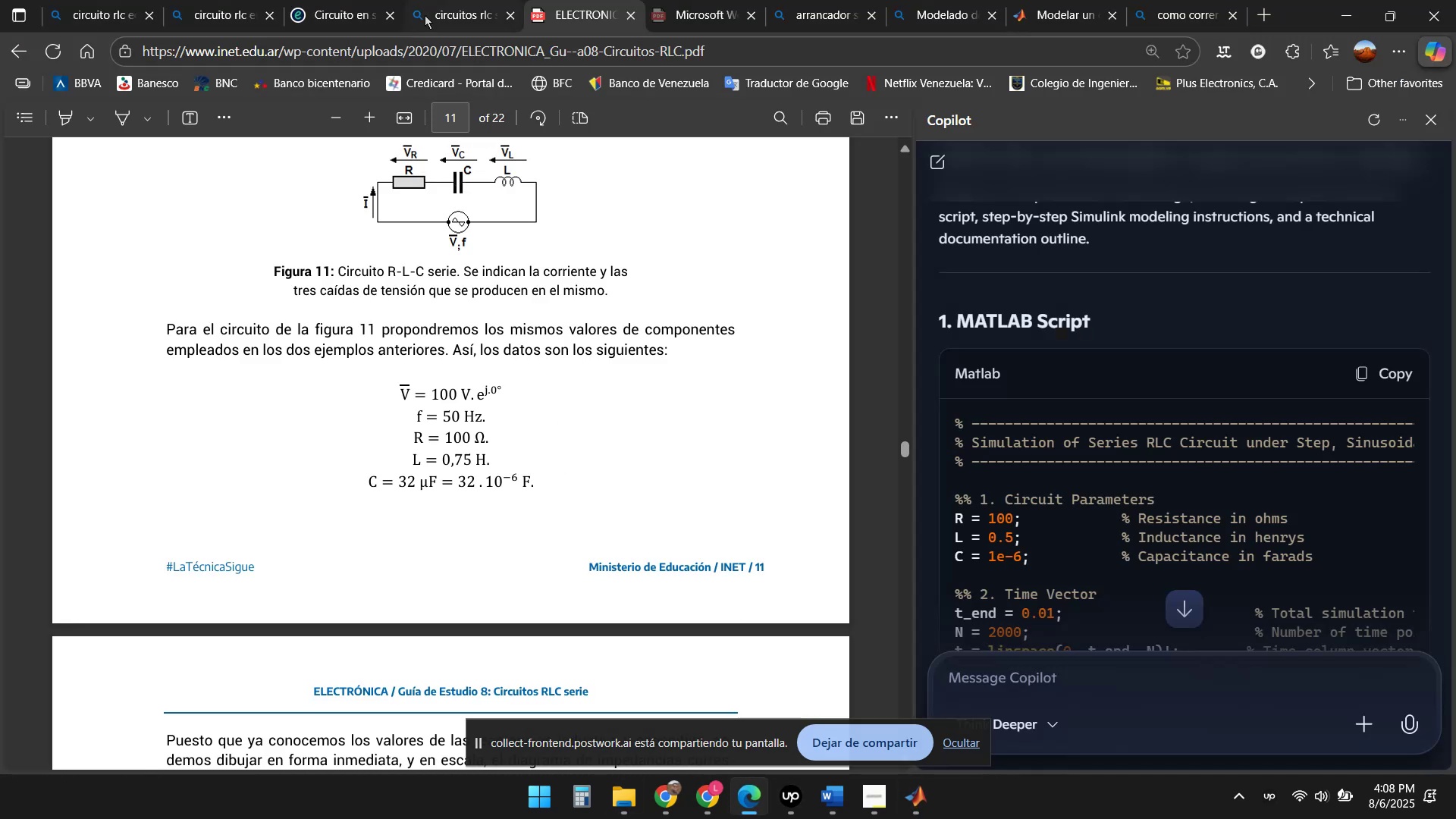 
left_click([332, 0])
 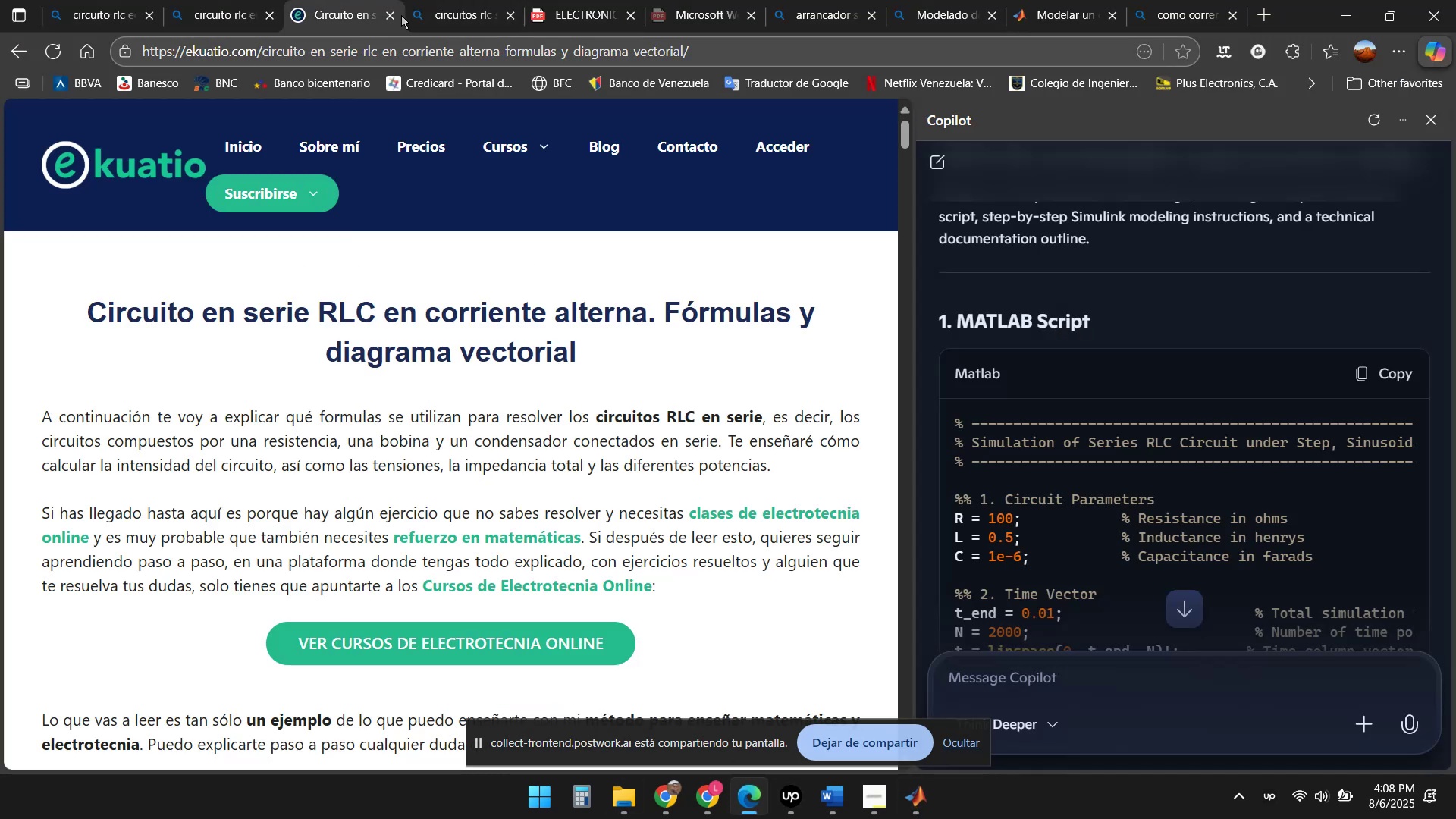 
left_click([458, 0])
 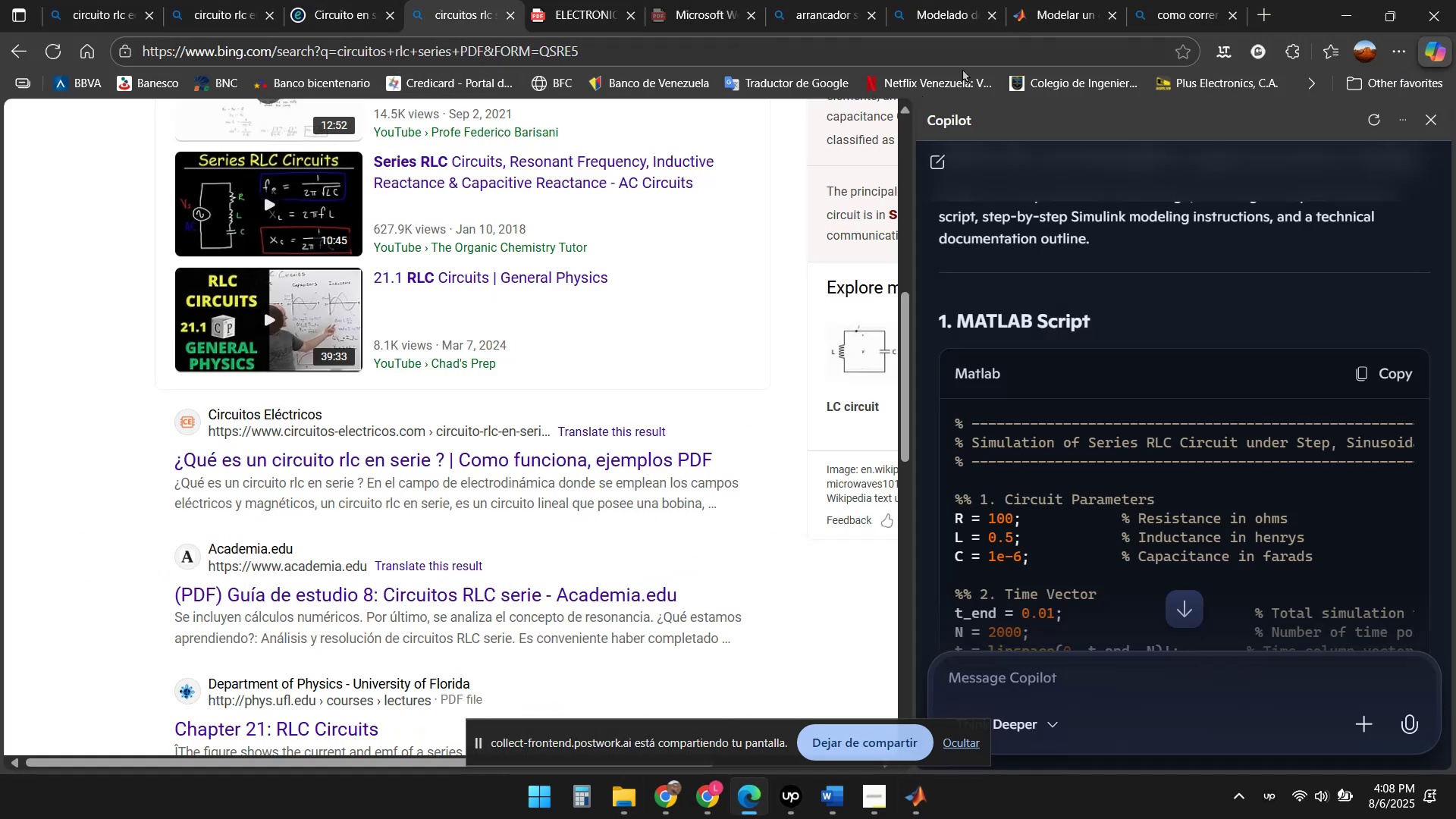 
left_click([1193, 6])
 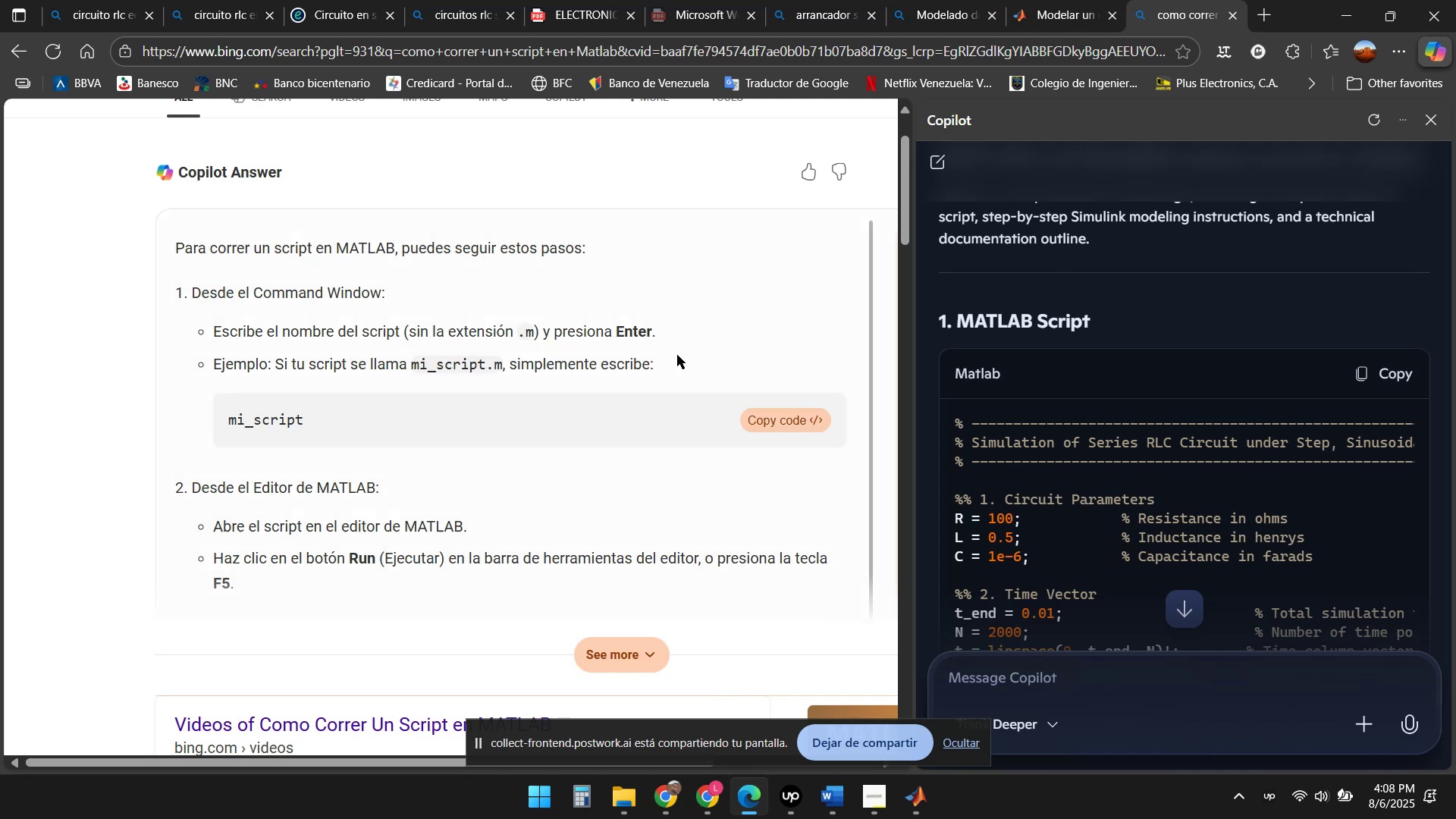 
left_click([923, 810])
 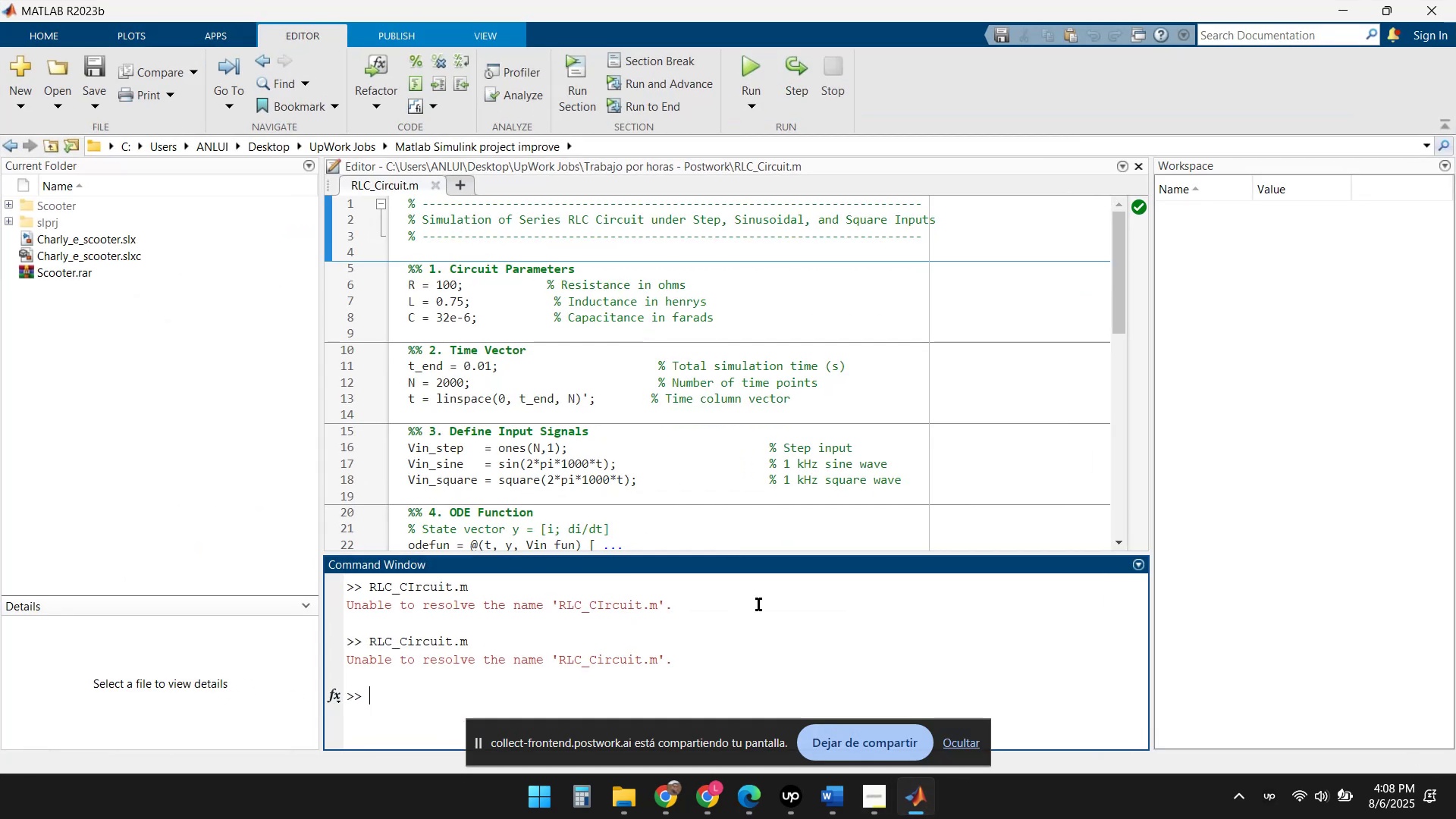 
key(ArrowUp)
 